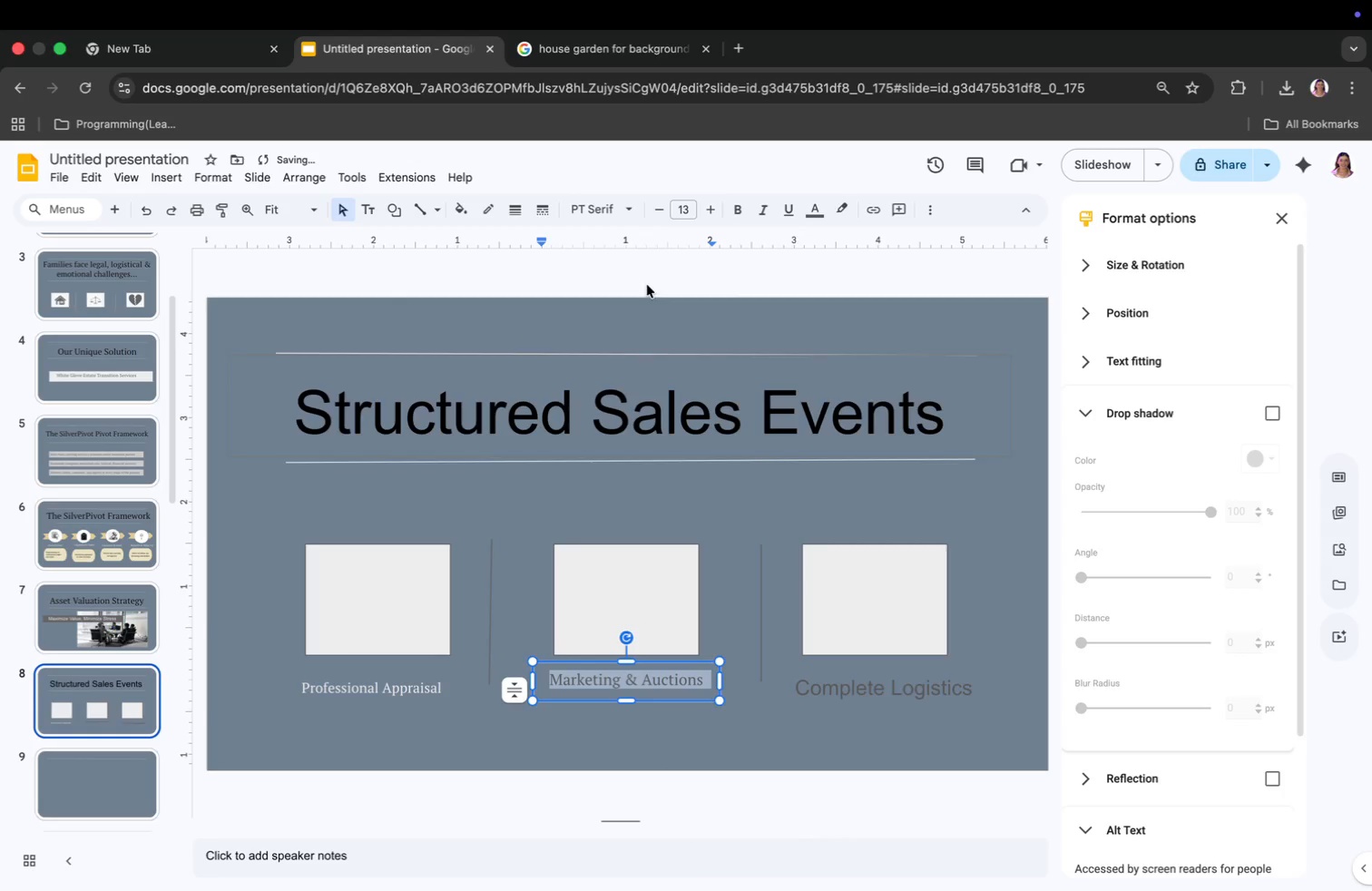 
key(Enter)
 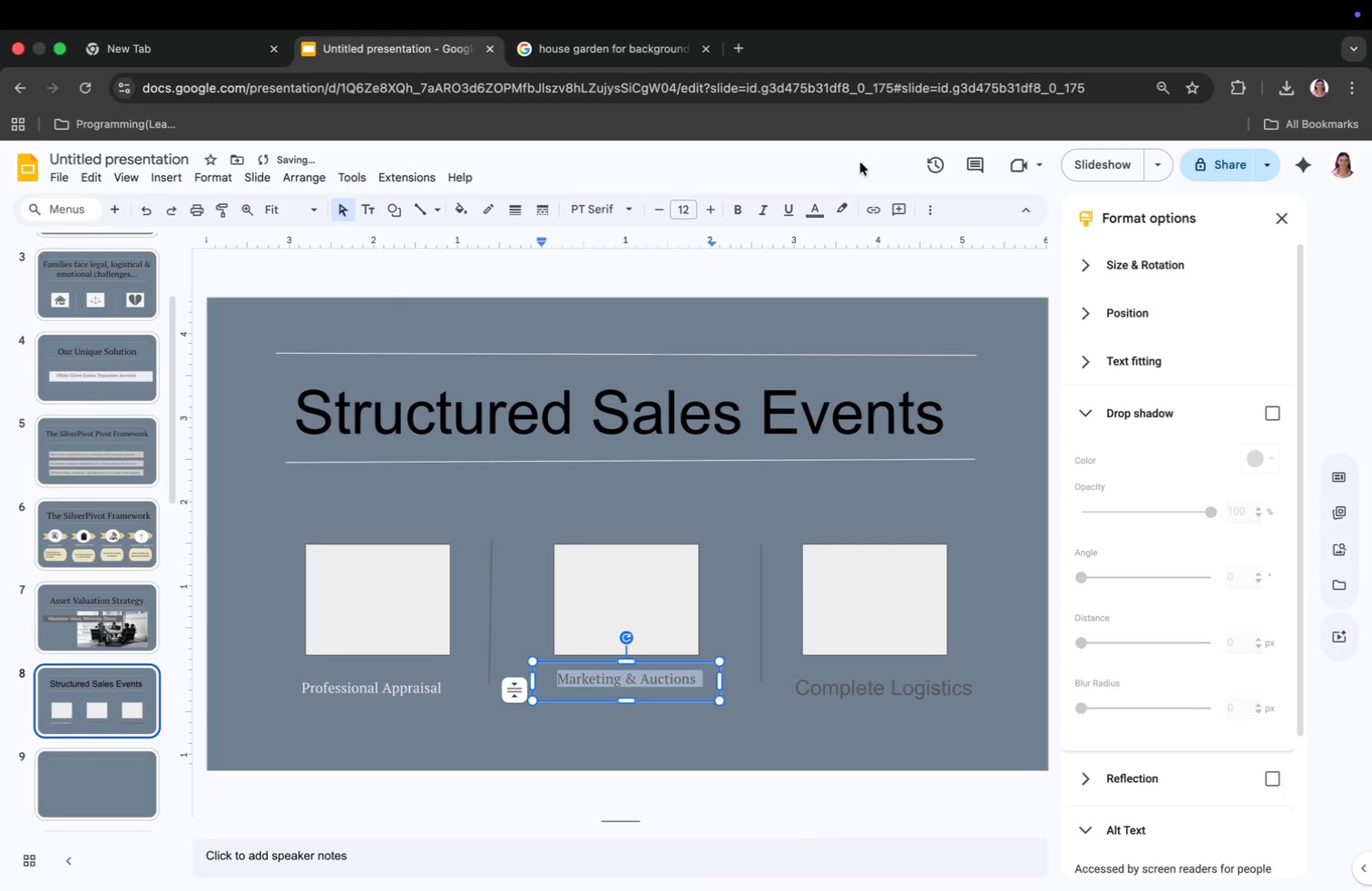 
left_click([813, 211])
 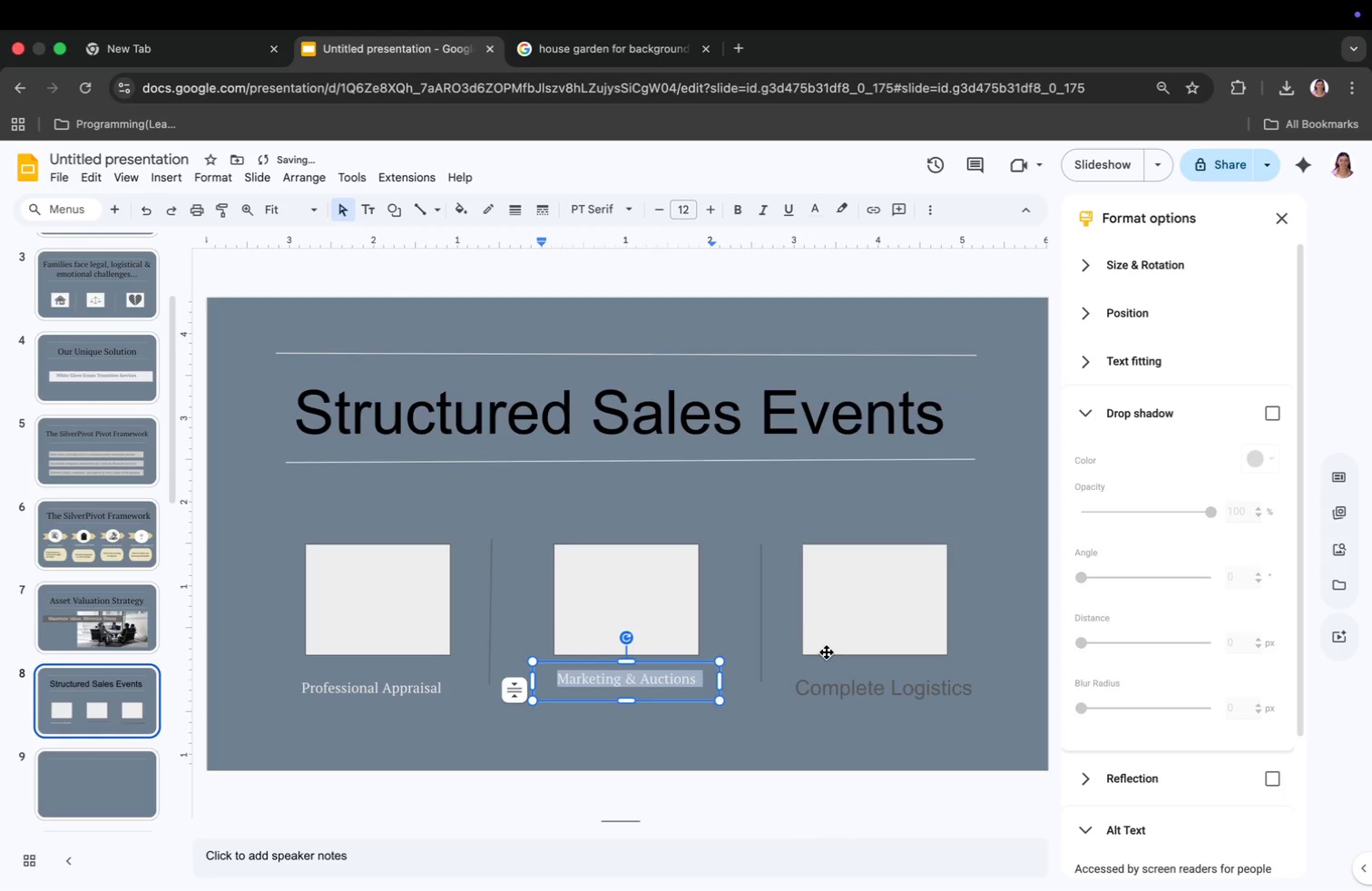 
left_click([874, 695])
 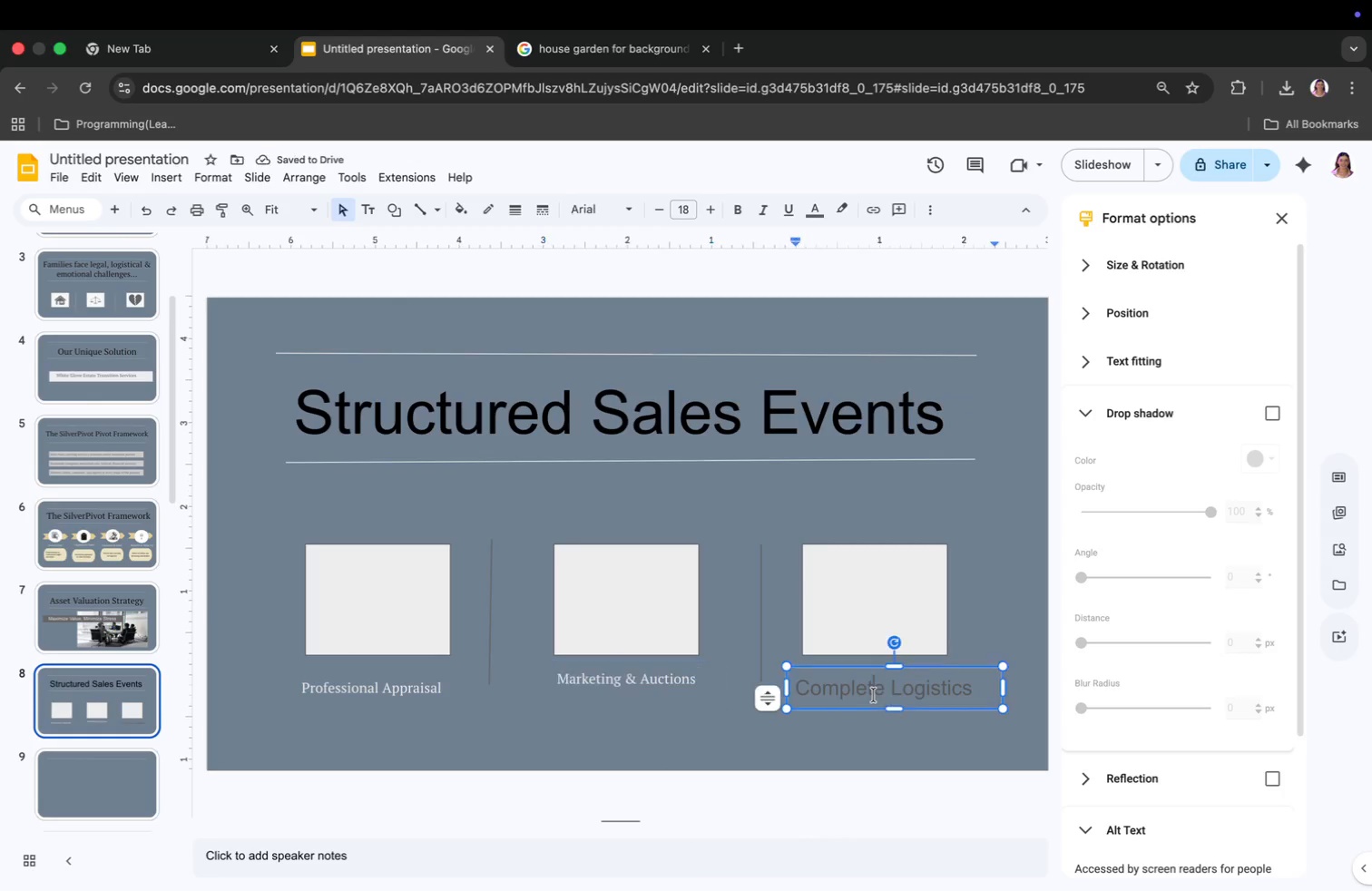 
key(Meta+CommandLeft)
 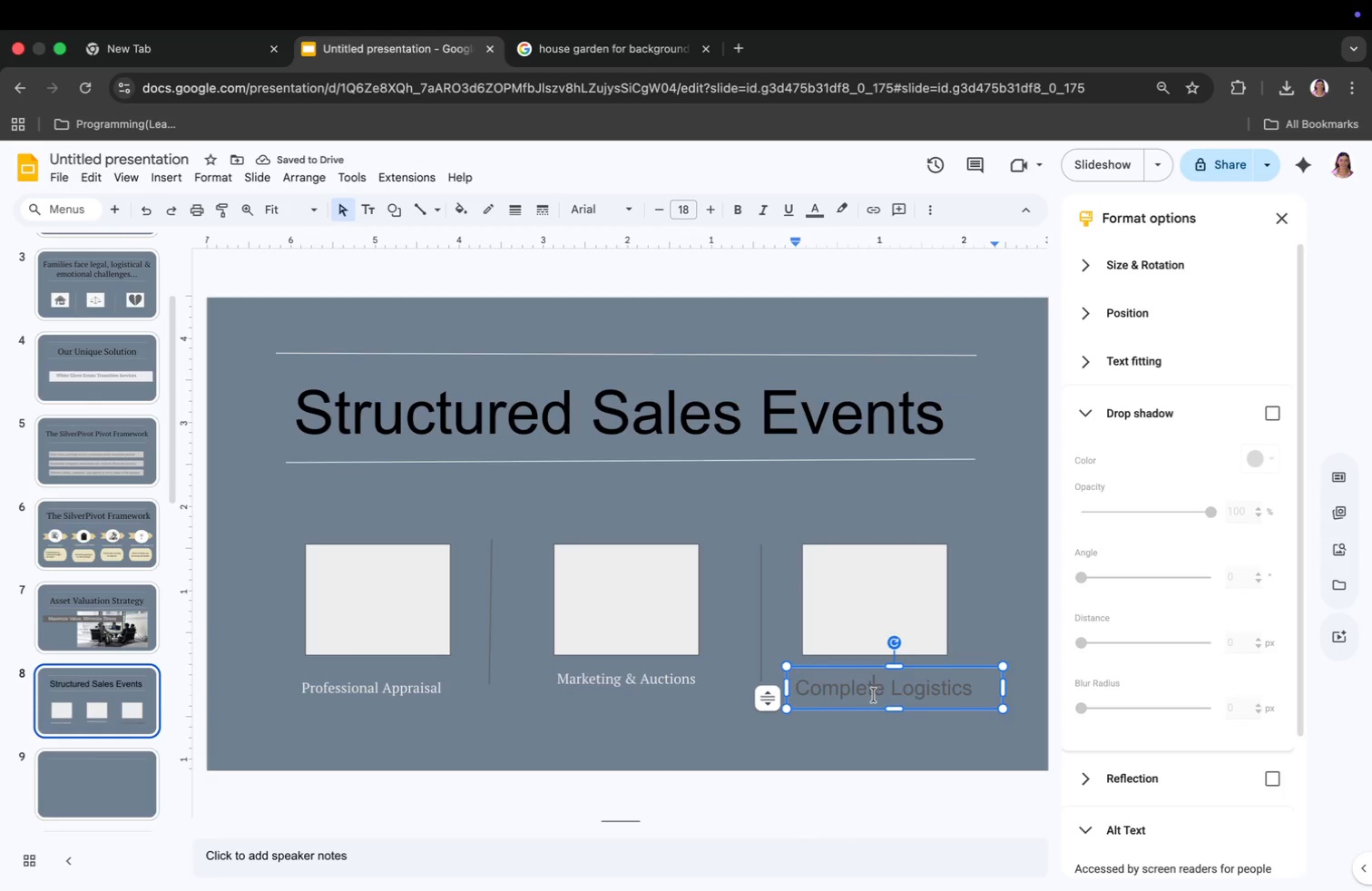 
key(Meta+A)
 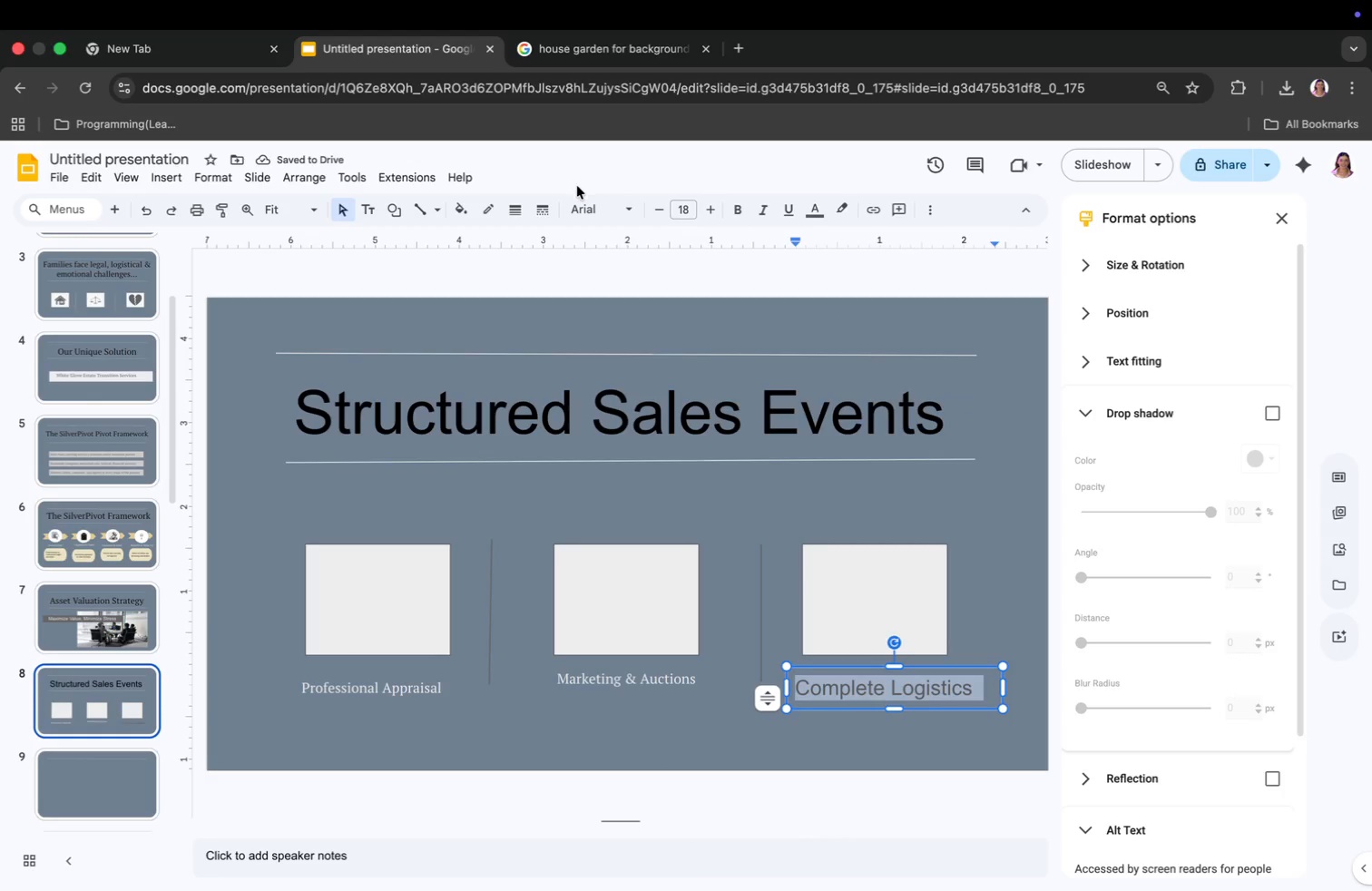 
left_click([616, 374])
 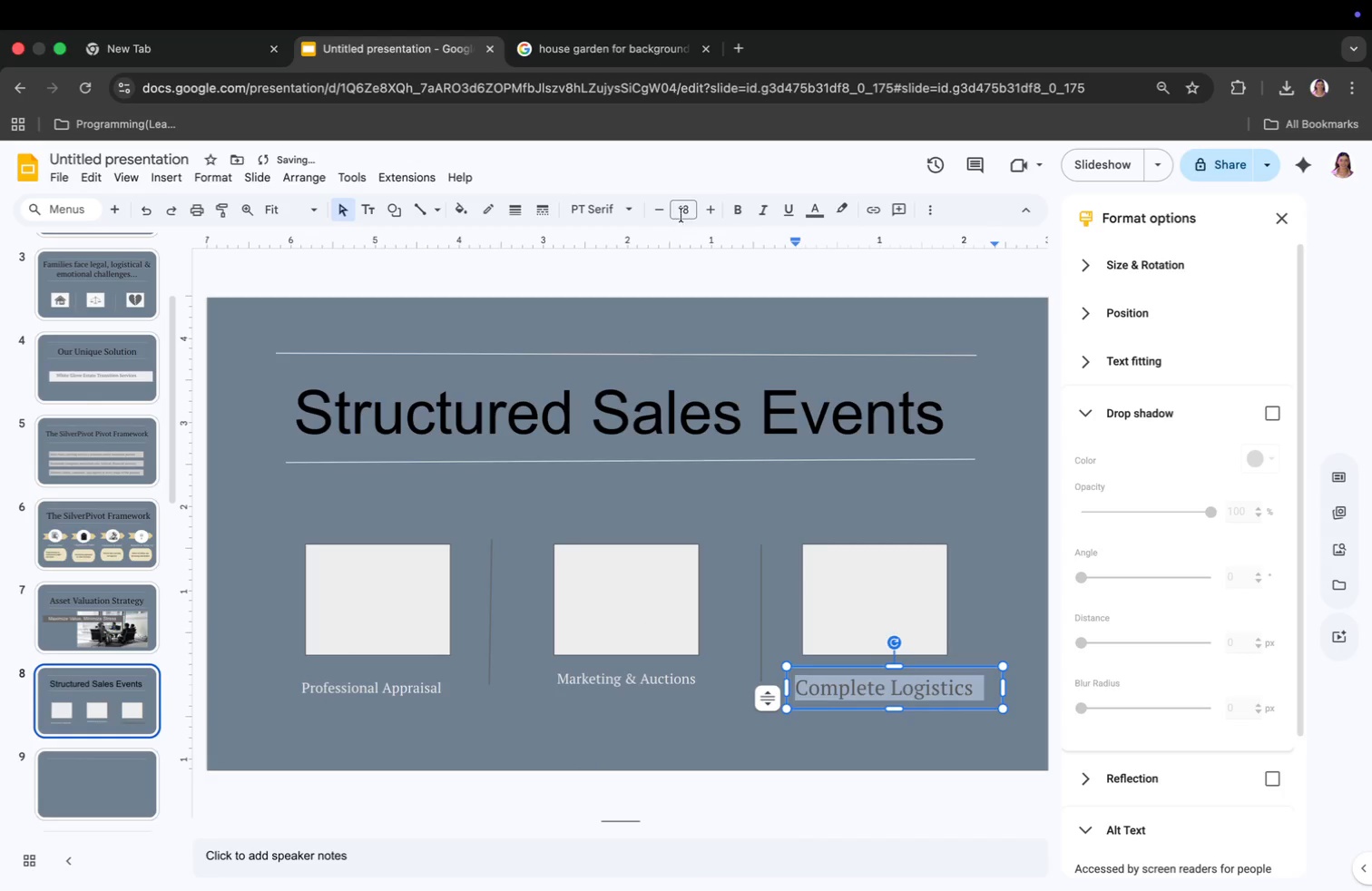 
left_click([683, 209])
 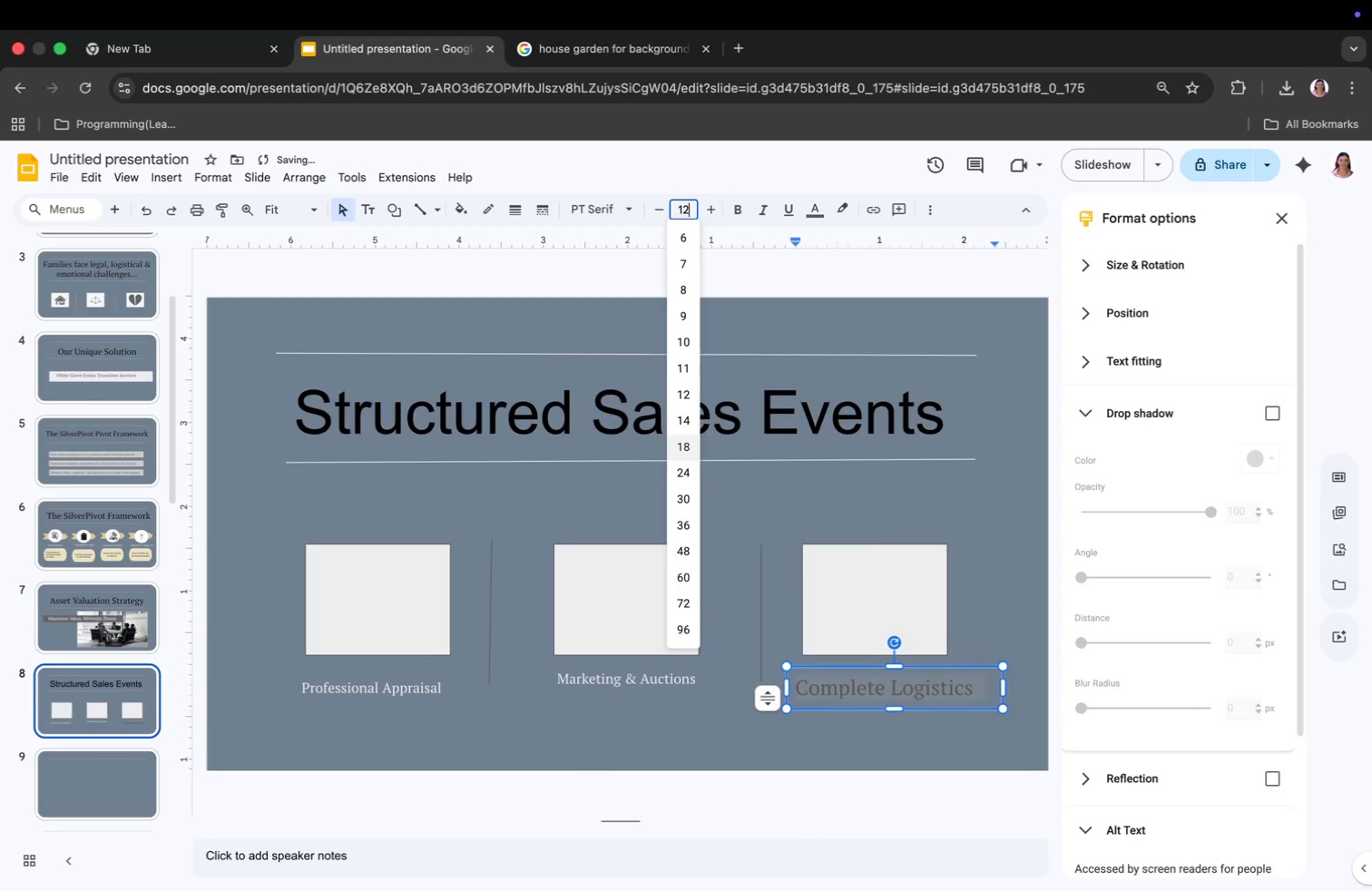 
type(12)
 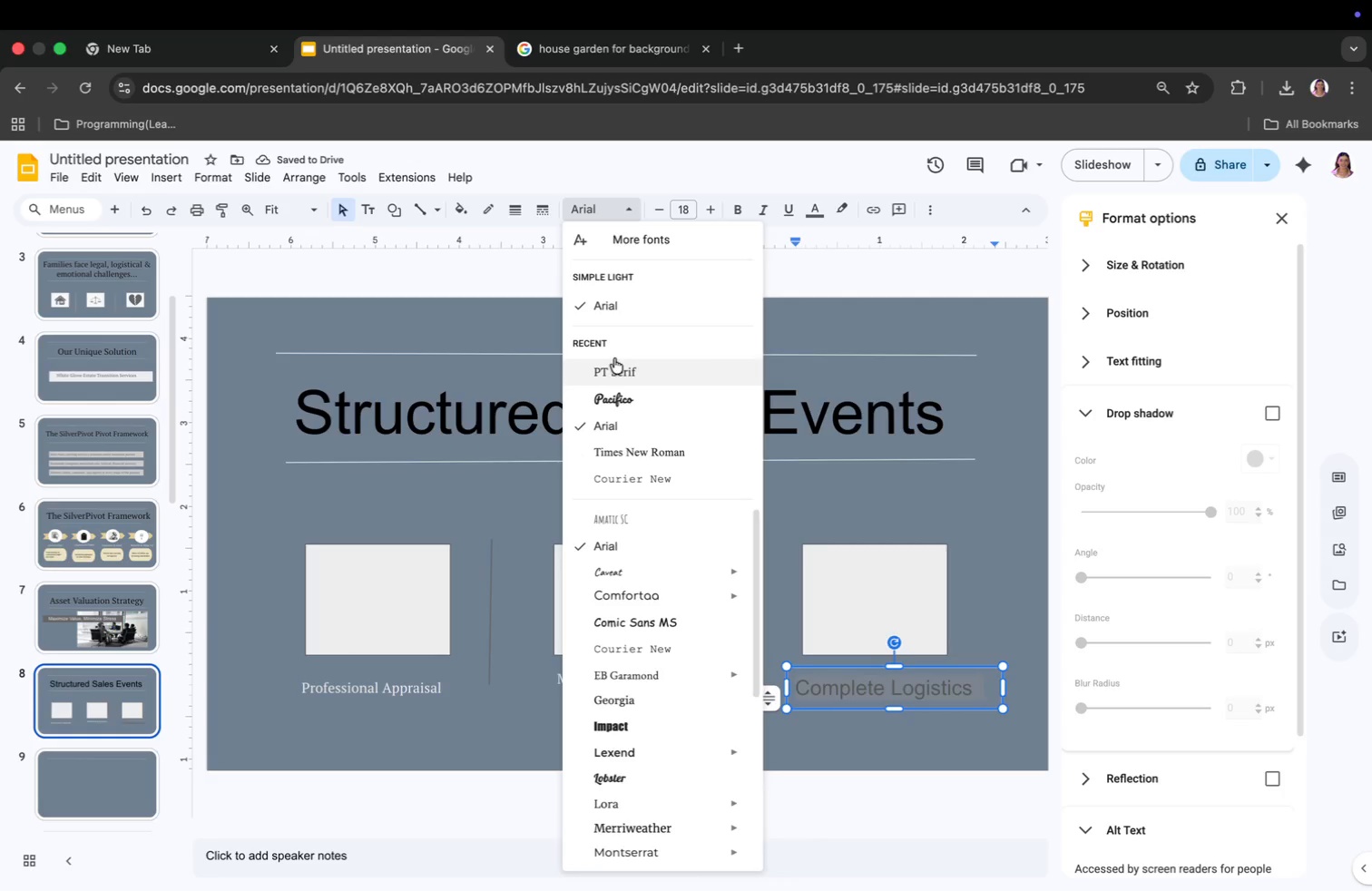 
key(Enter)
 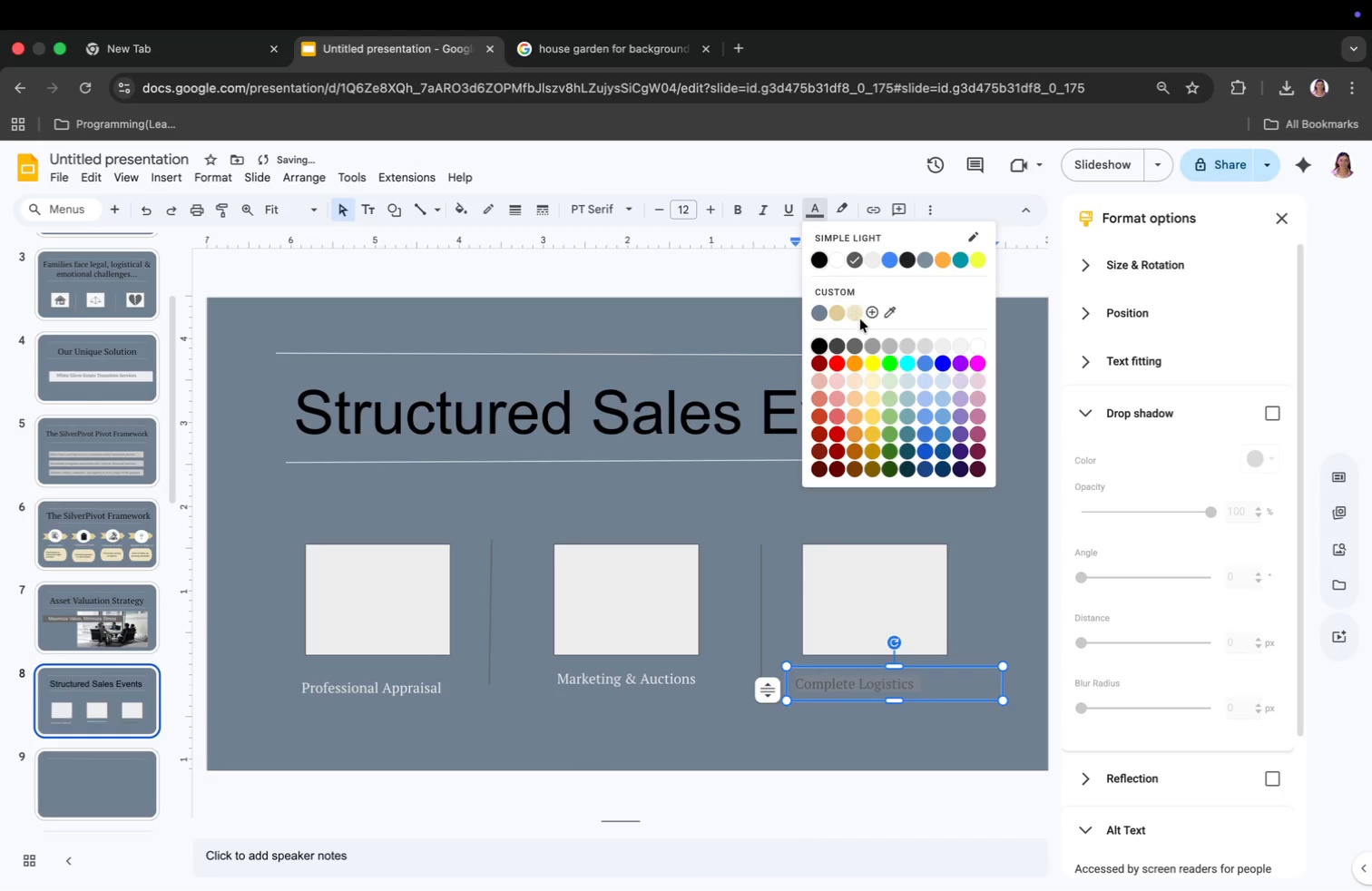 
left_click_drag(start_coordinate=[1001, 682], to_coordinate=[936, 689])
 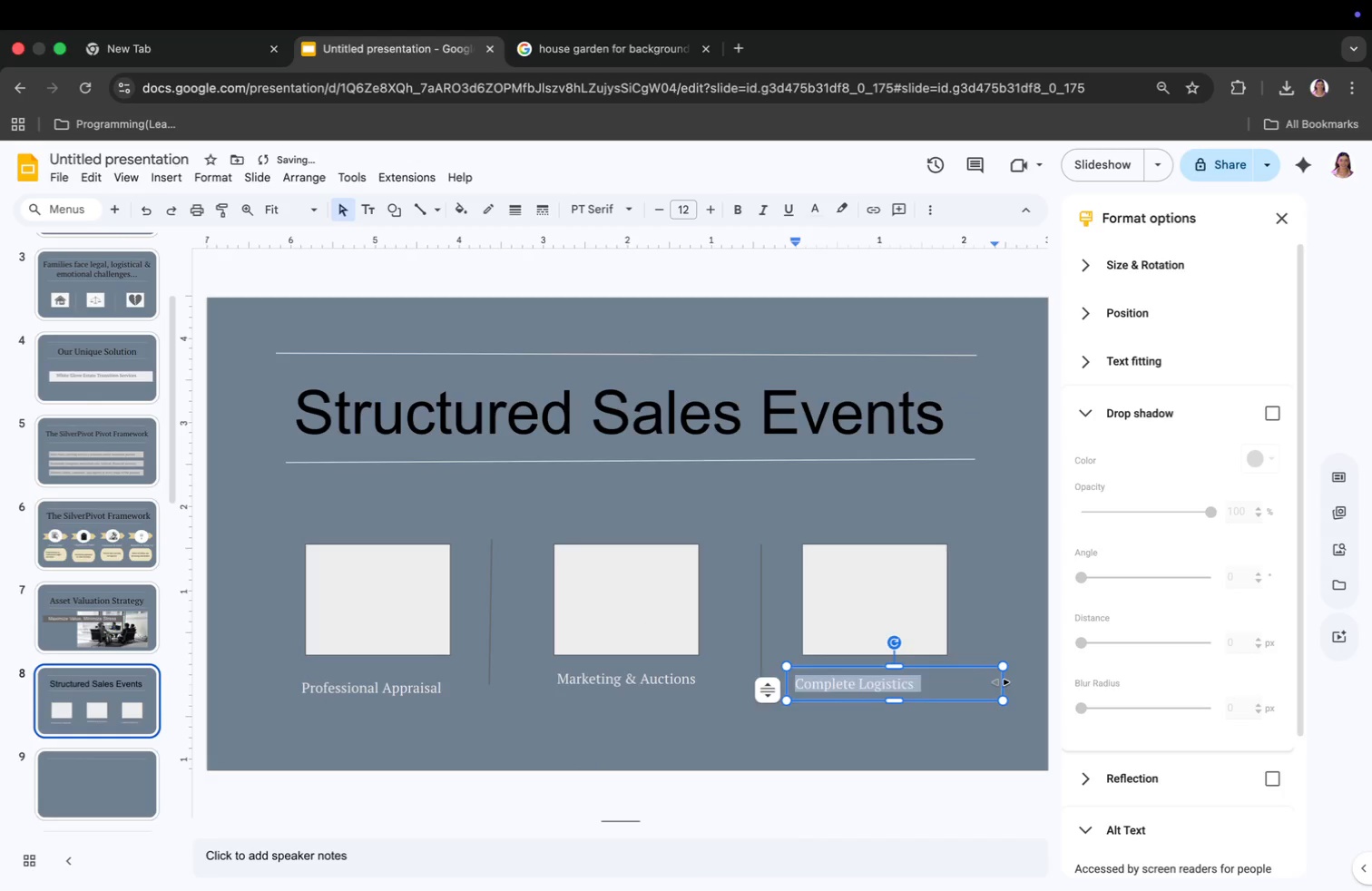 
left_click_drag(start_coordinate=[865, 671], to_coordinate=[888, 671])
 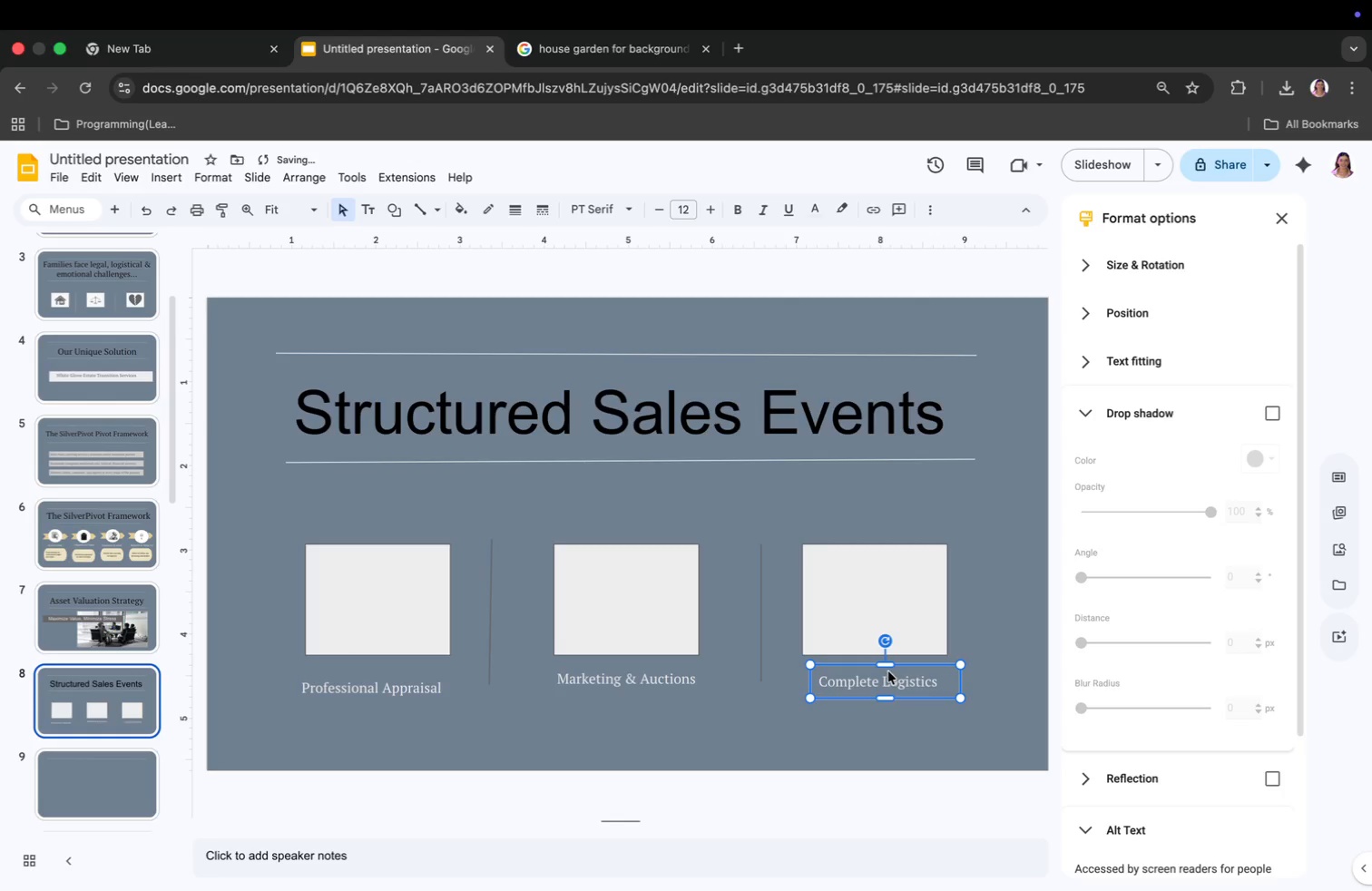 
left_click([831, 483])
 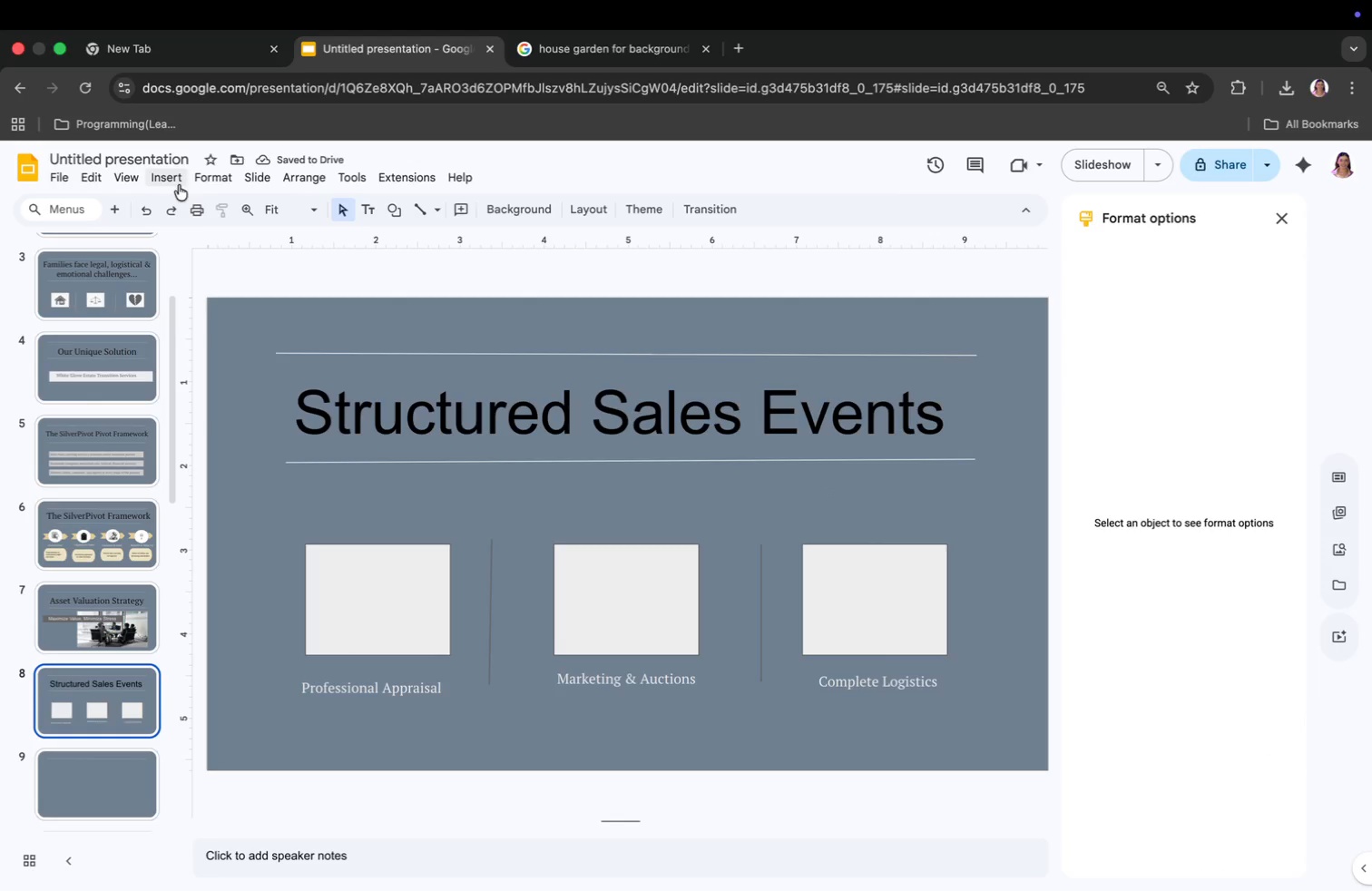 
left_click([157, 180])
 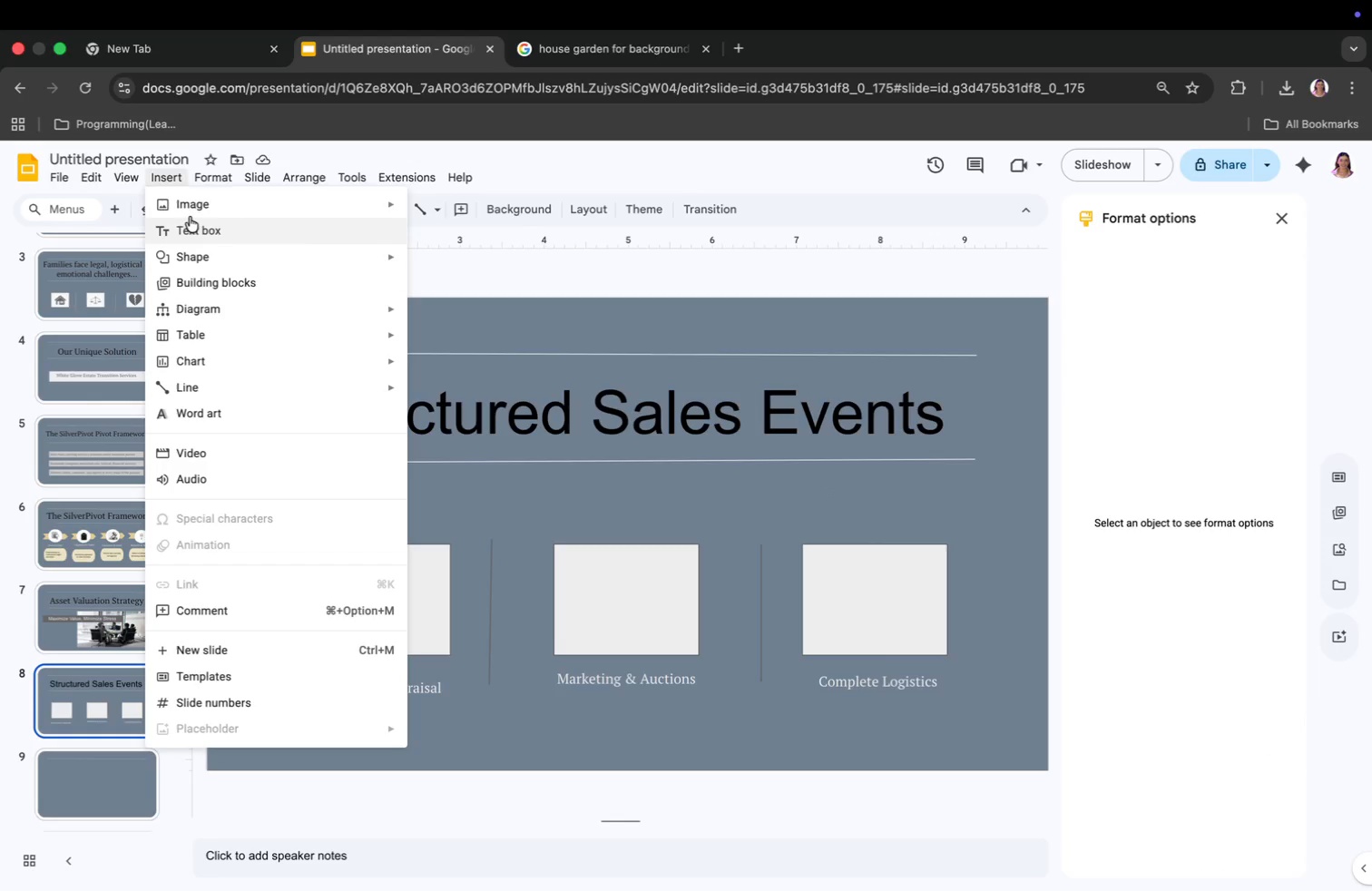 
left_click([196, 205])
 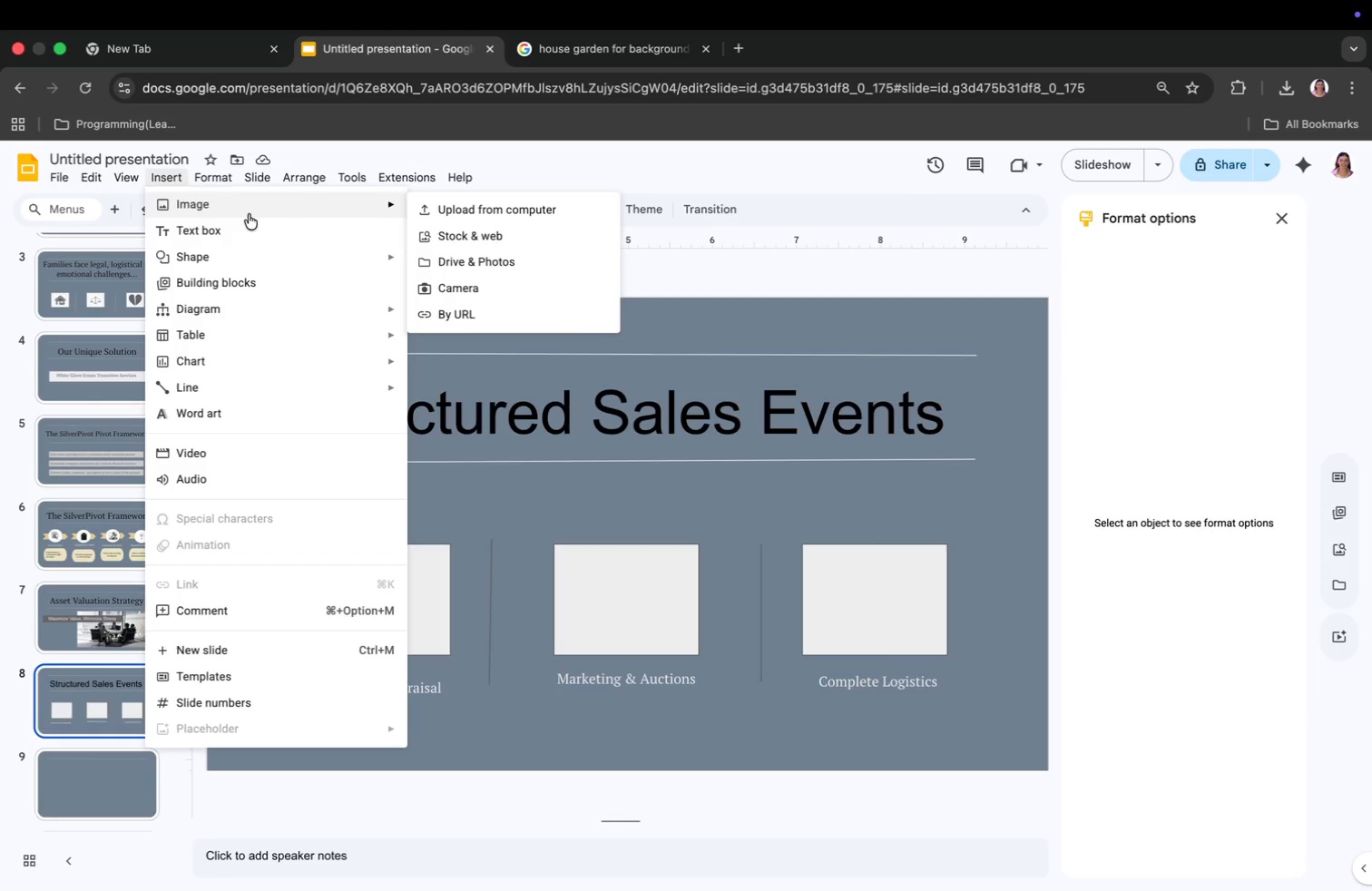 
scroll: coordinate [763, 463], scroll_direction: down, amount: 11.0
 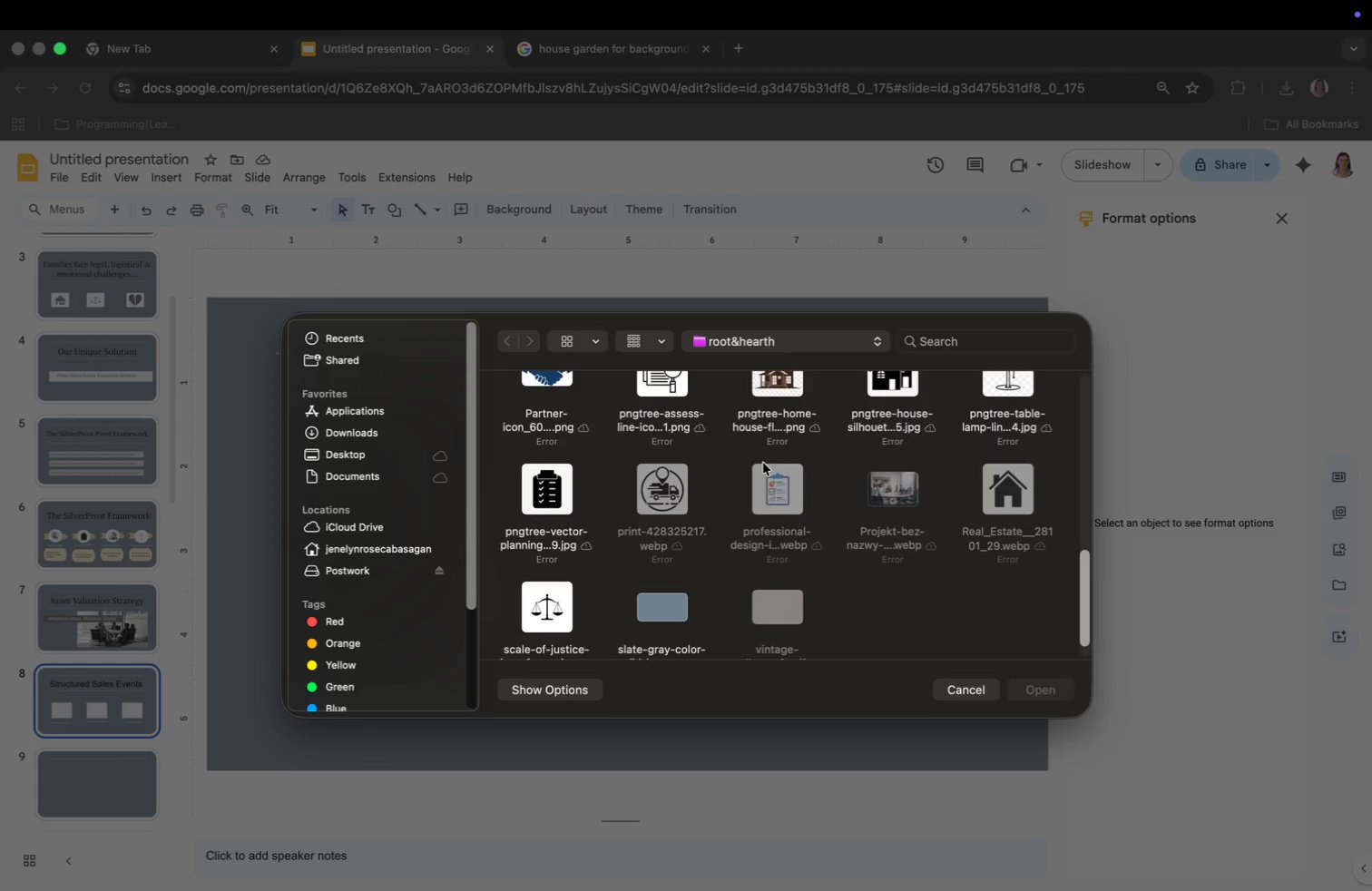 
wait(7.12)
 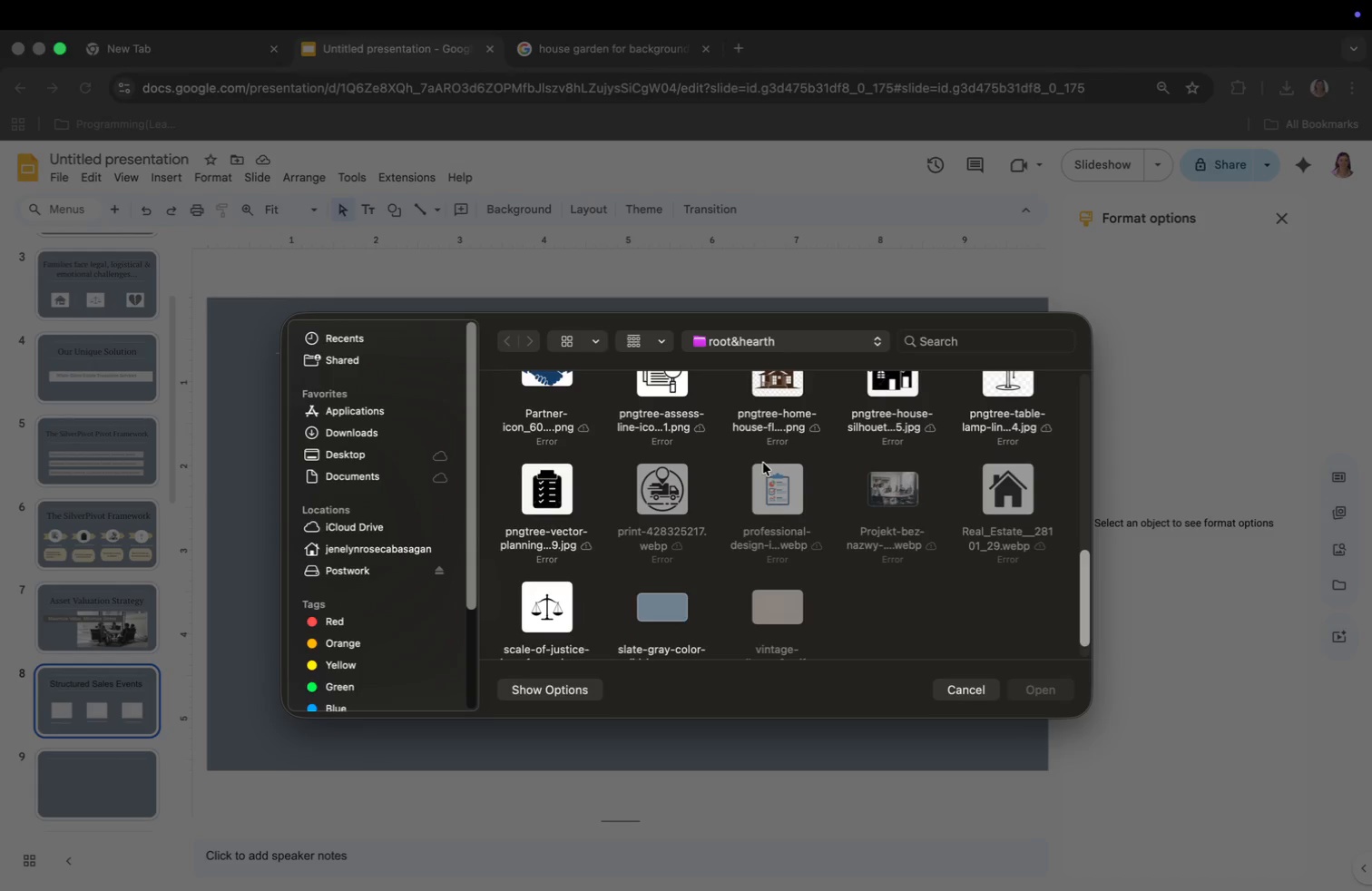 
left_click([537, 481])
 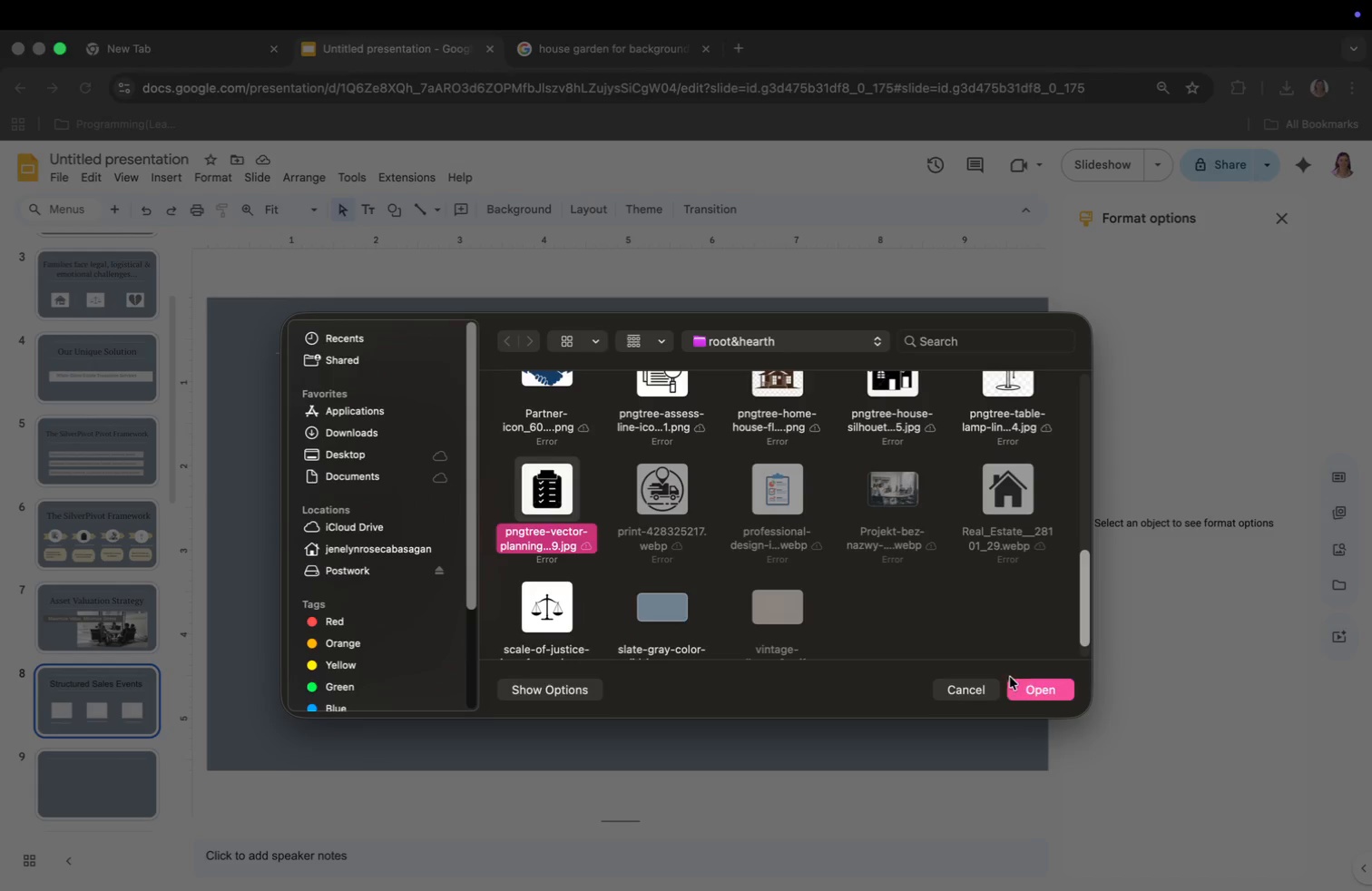 
left_click([1033, 689])
 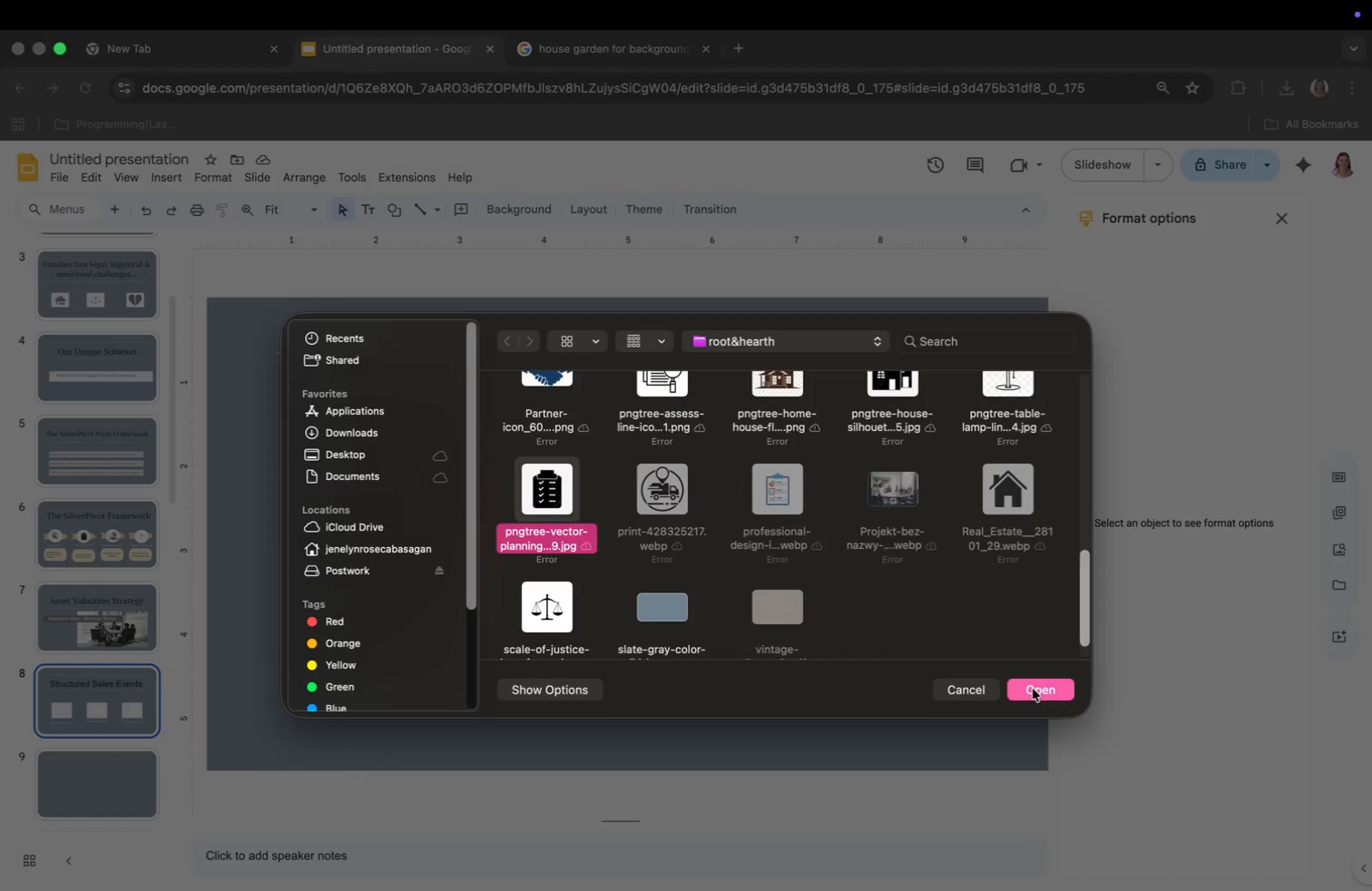 
left_click_drag(start_coordinate=[396, 768], to_coordinate=[780, 409])
 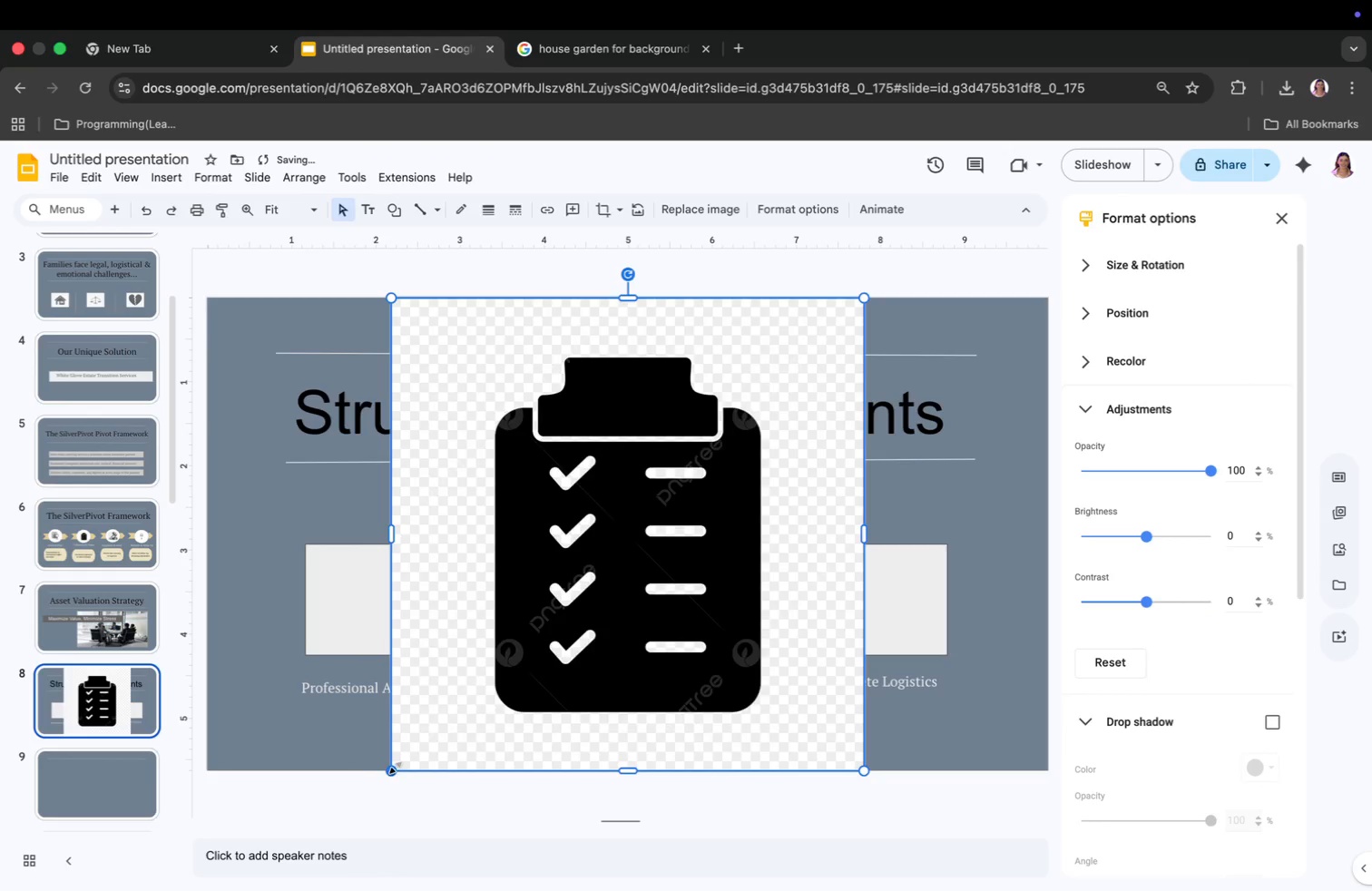 
left_click_drag(start_coordinate=[826, 336], to_coordinate=[397, 582])
 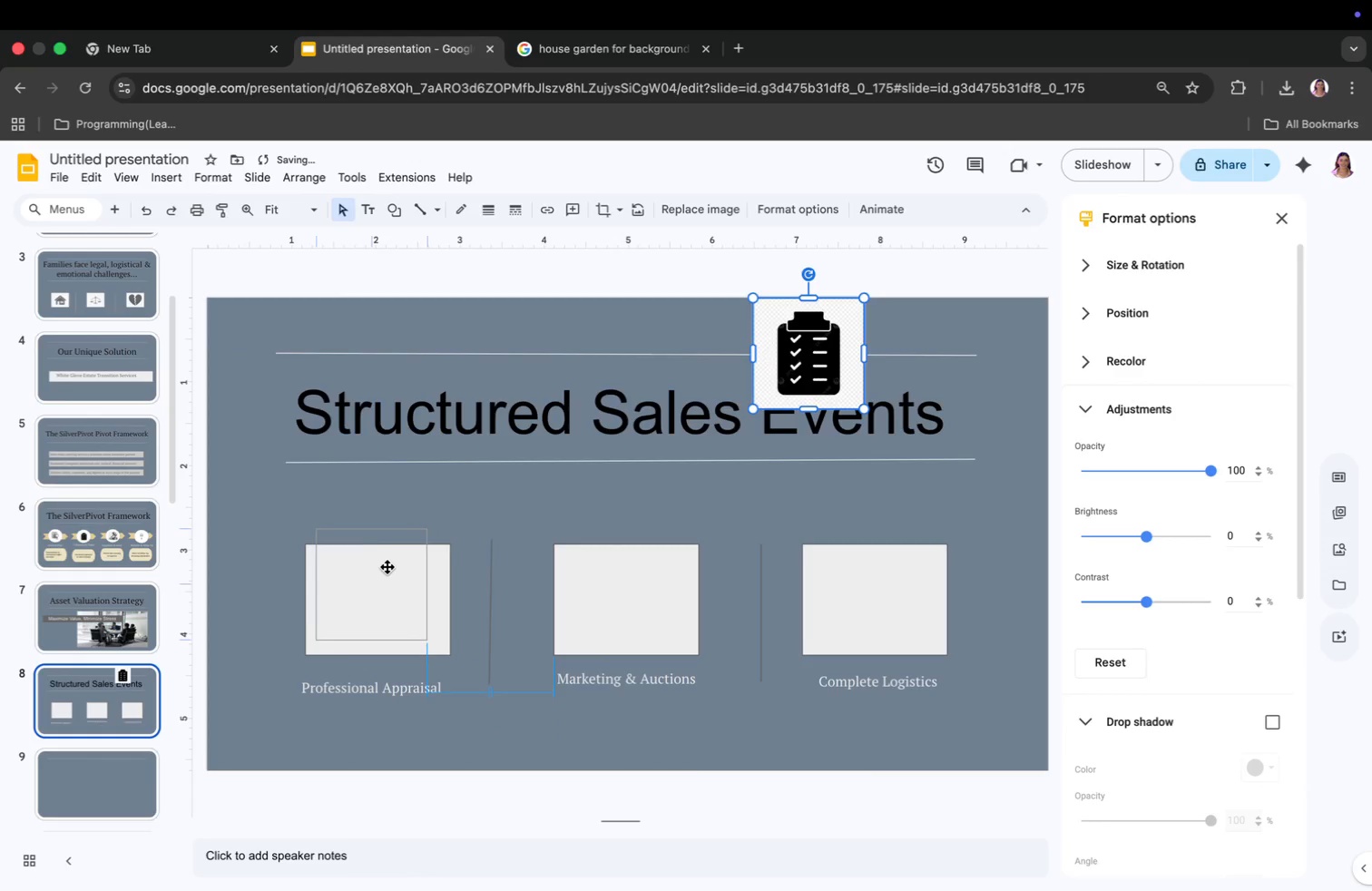 
left_click_drag(start_coordinate=[325, 656], to_coordinate=[332, 649])
 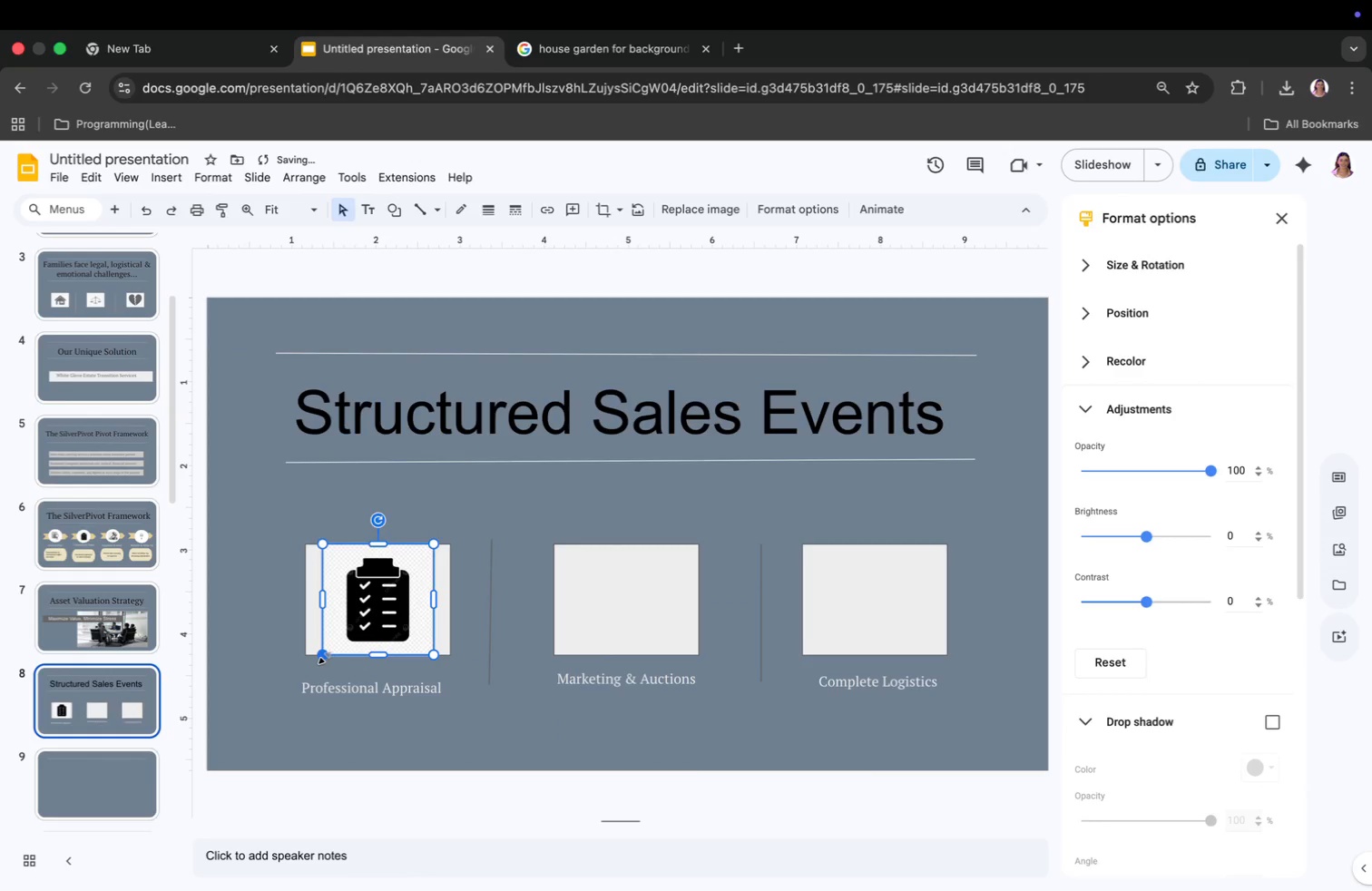 
left_click_drag(start_coordinate=[377, 602], to_coordinate=[368, 611])
 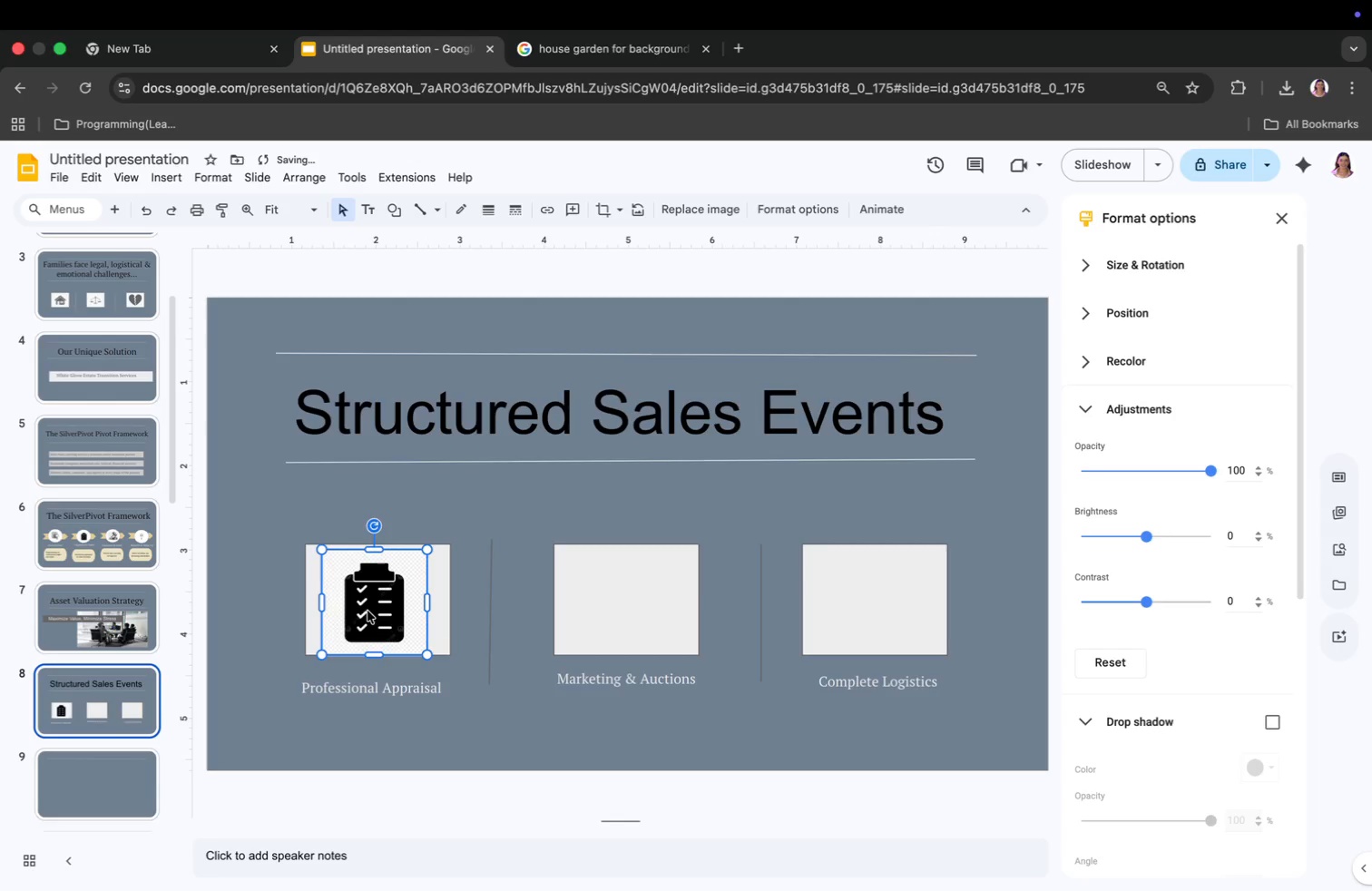 
left_click([475, 605])
 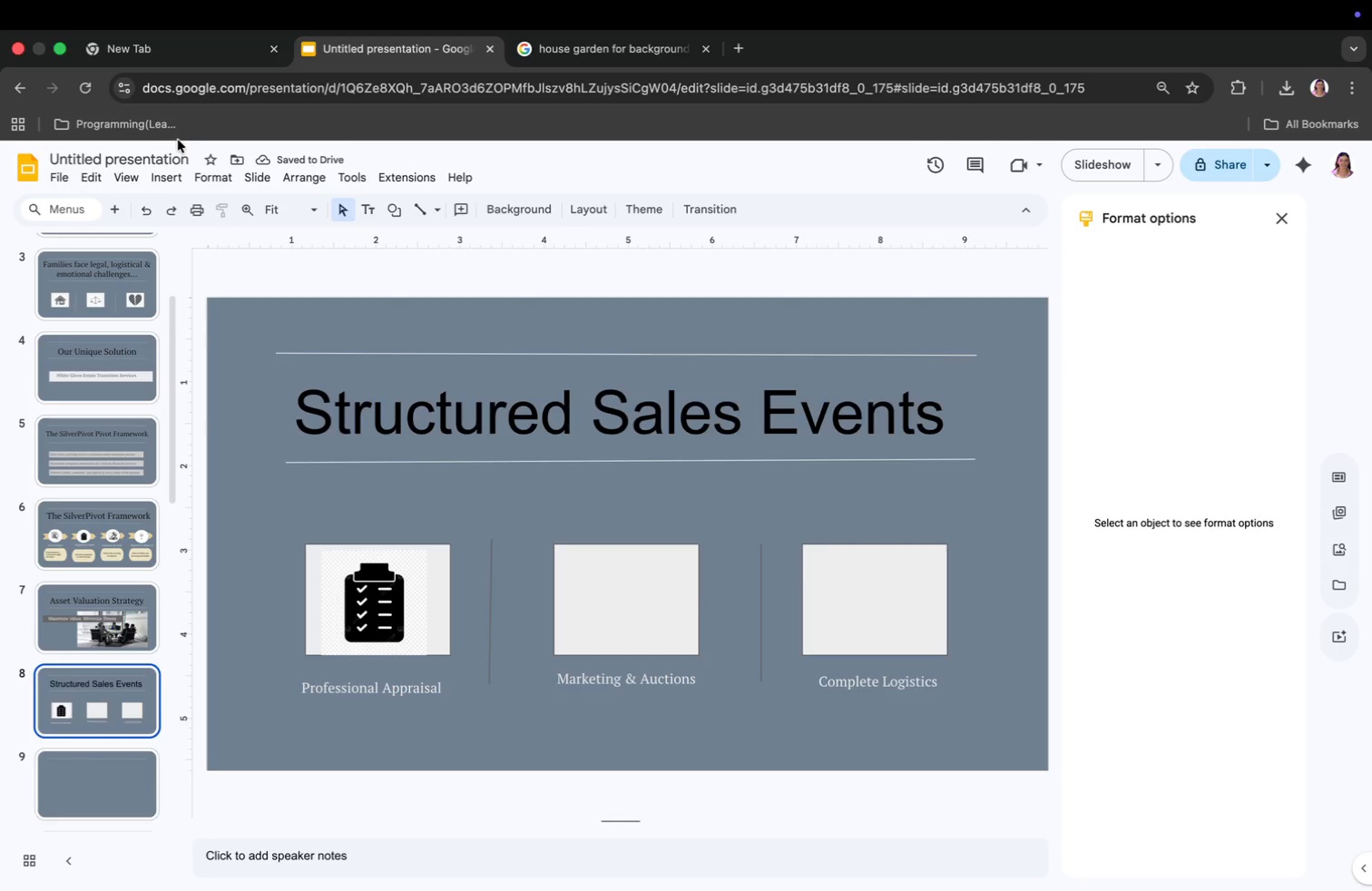 
left_click([170, 179])
 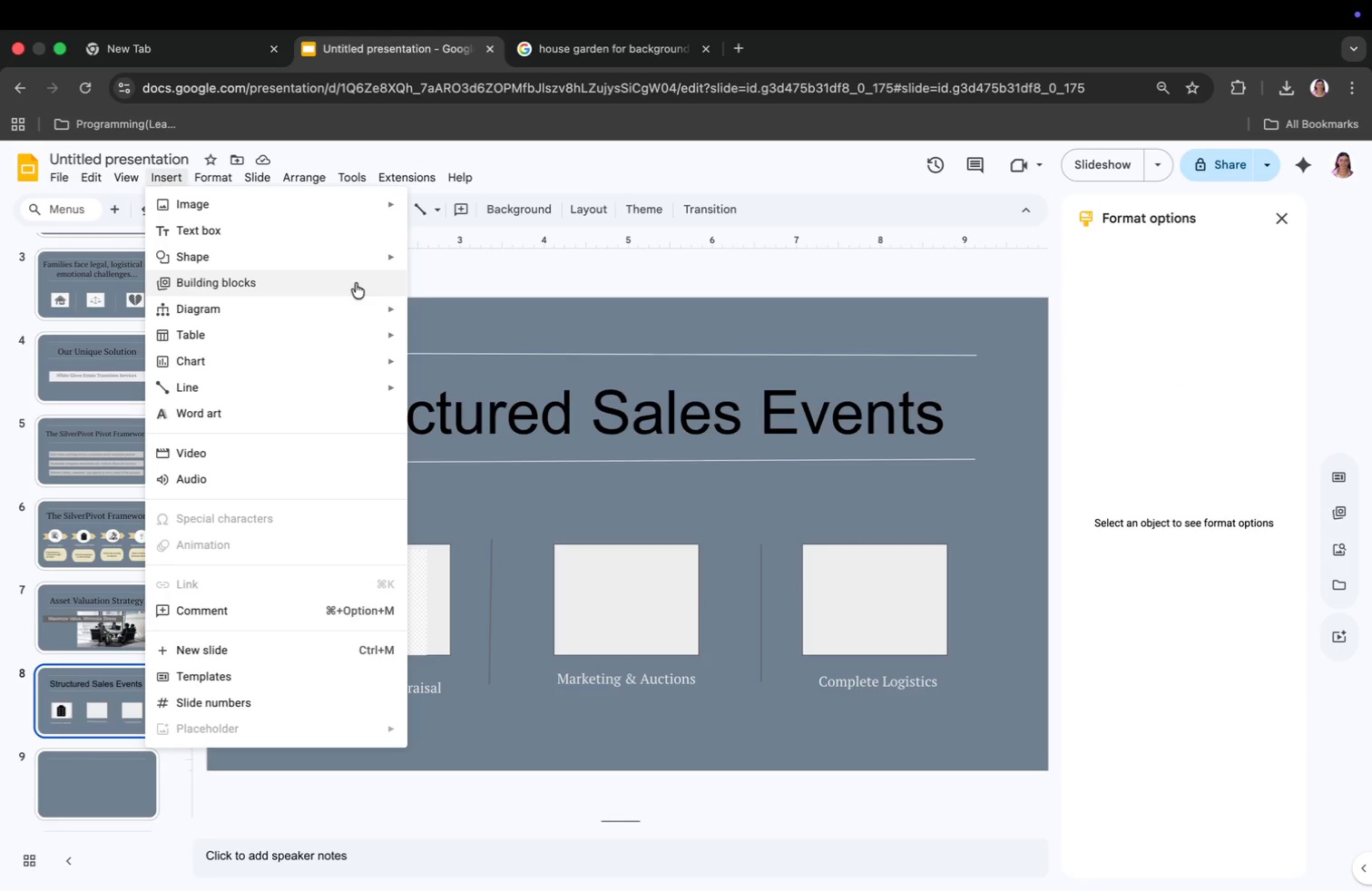 
left_click([353, 193])
 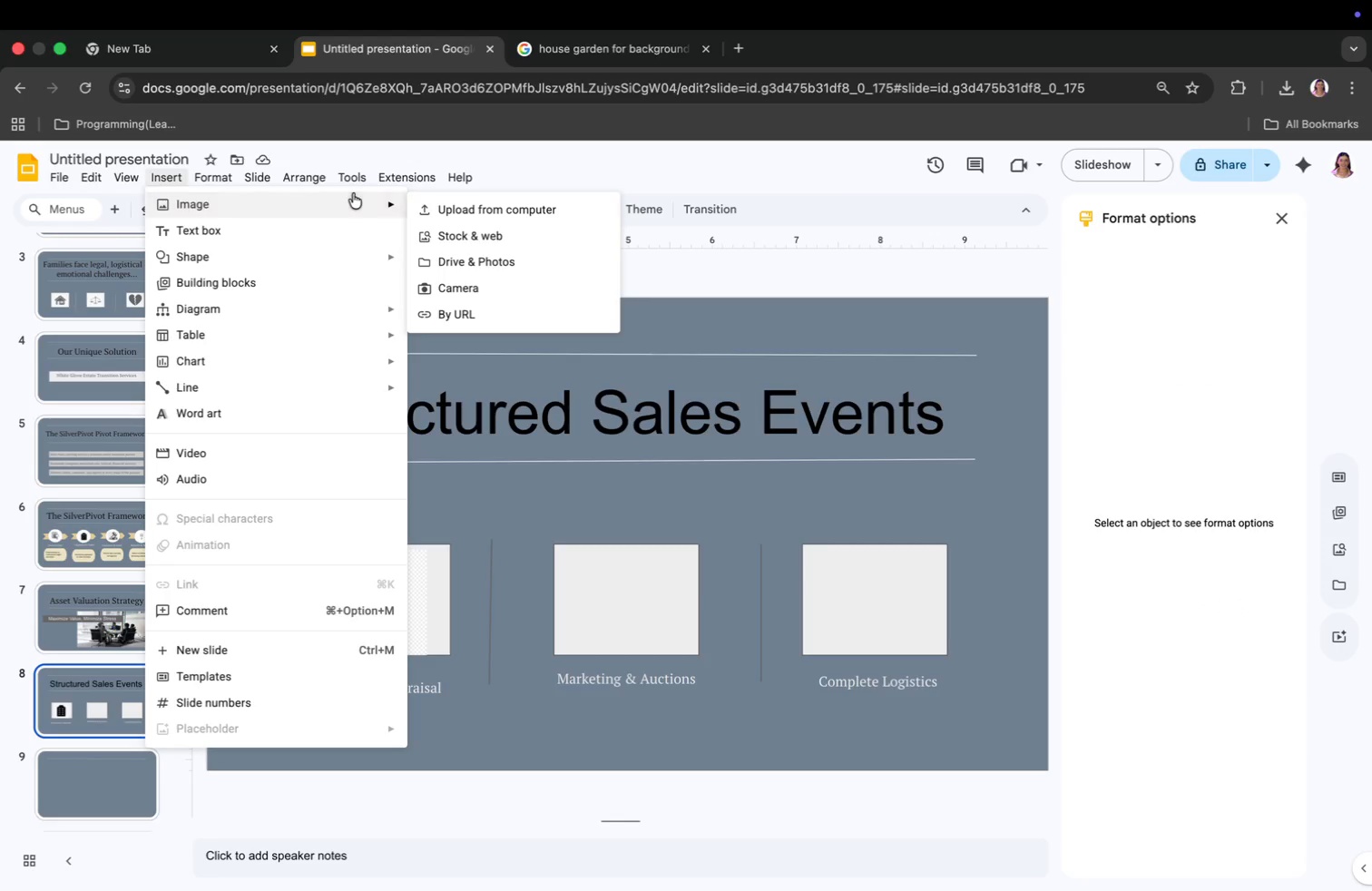 
left_click([489, 207])
 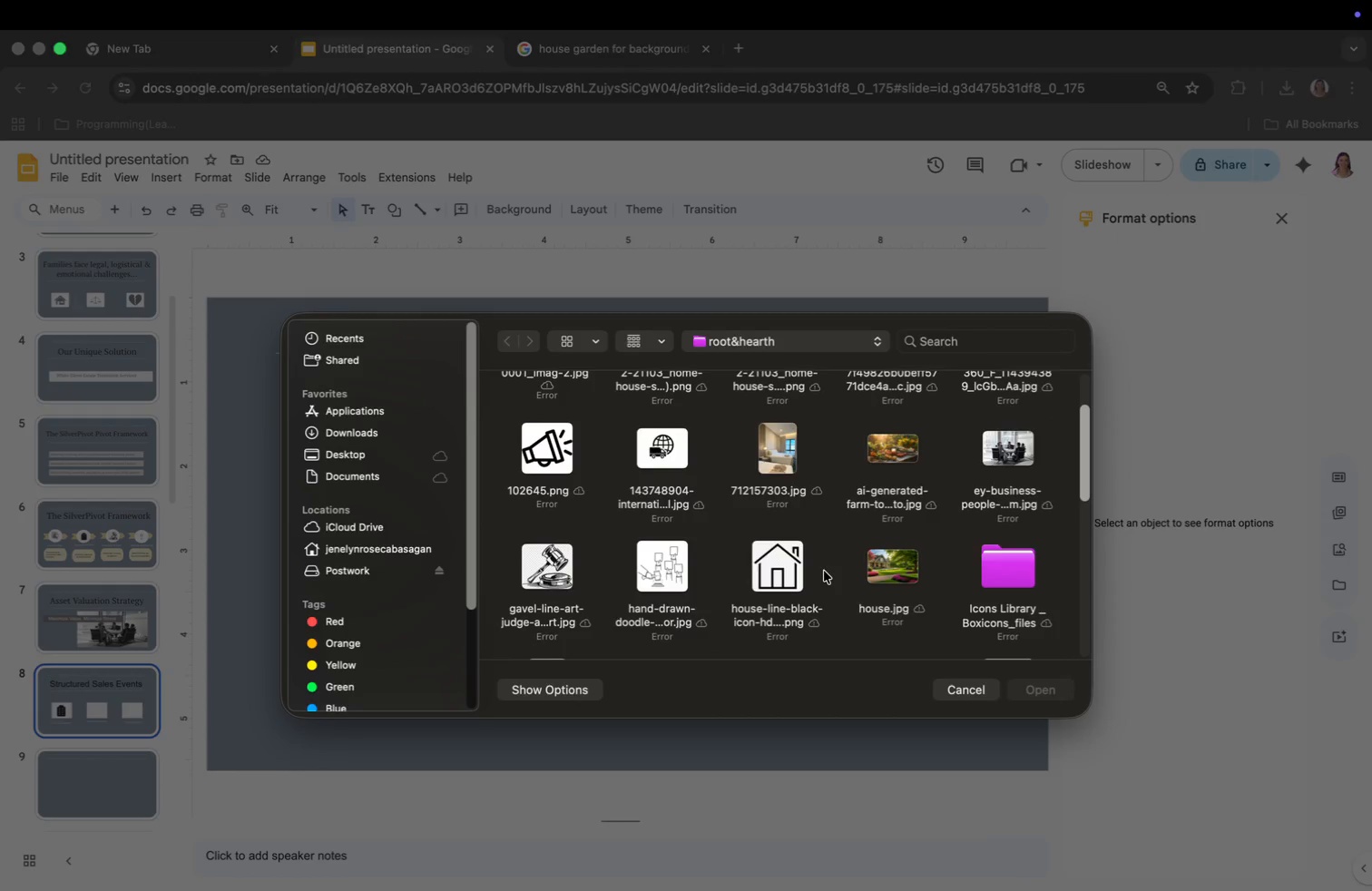 
scroll: coordinate [824, 571], scroll_direction: down, amount: 17.0
 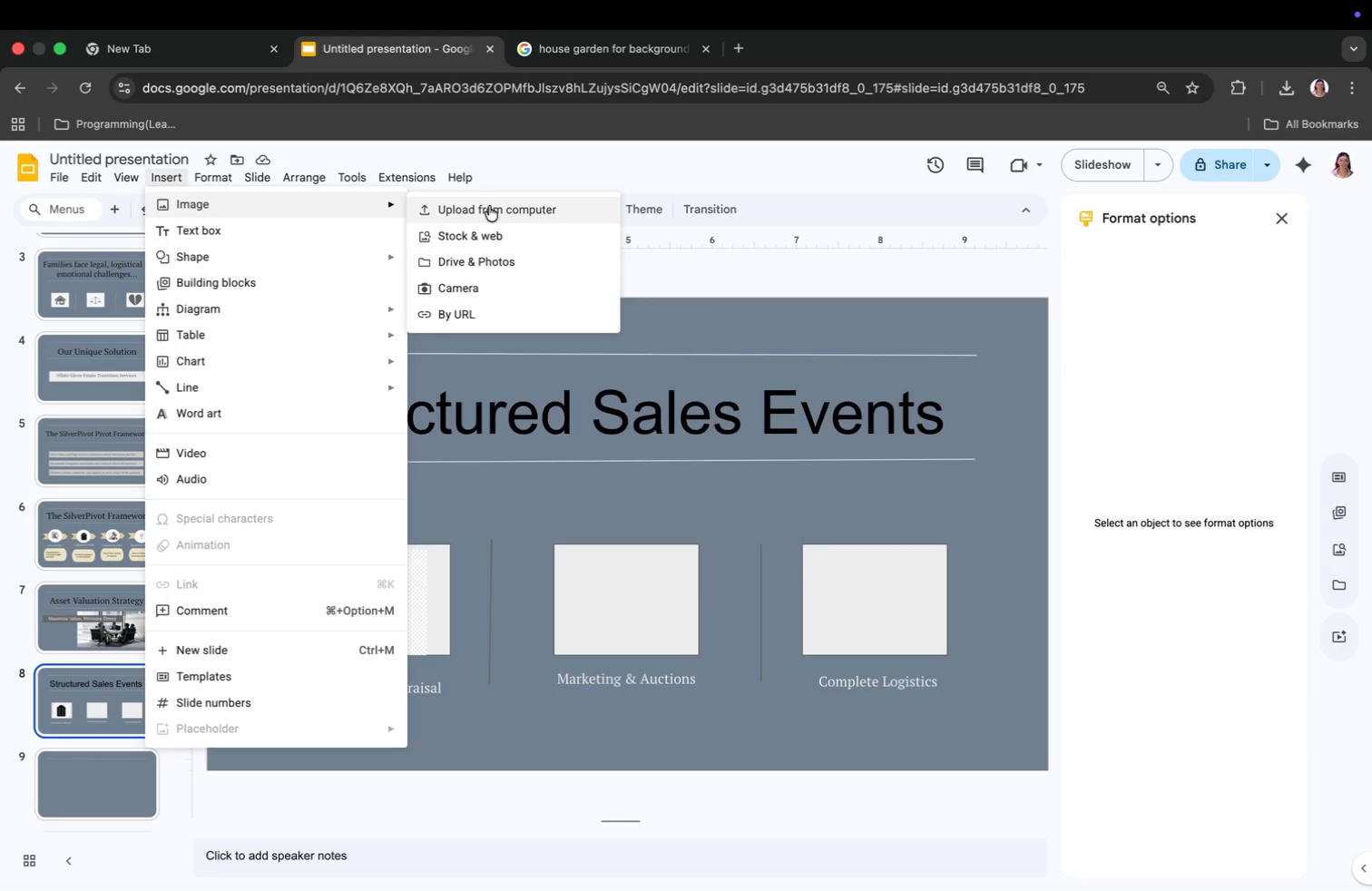 
left_click([546, 446])
 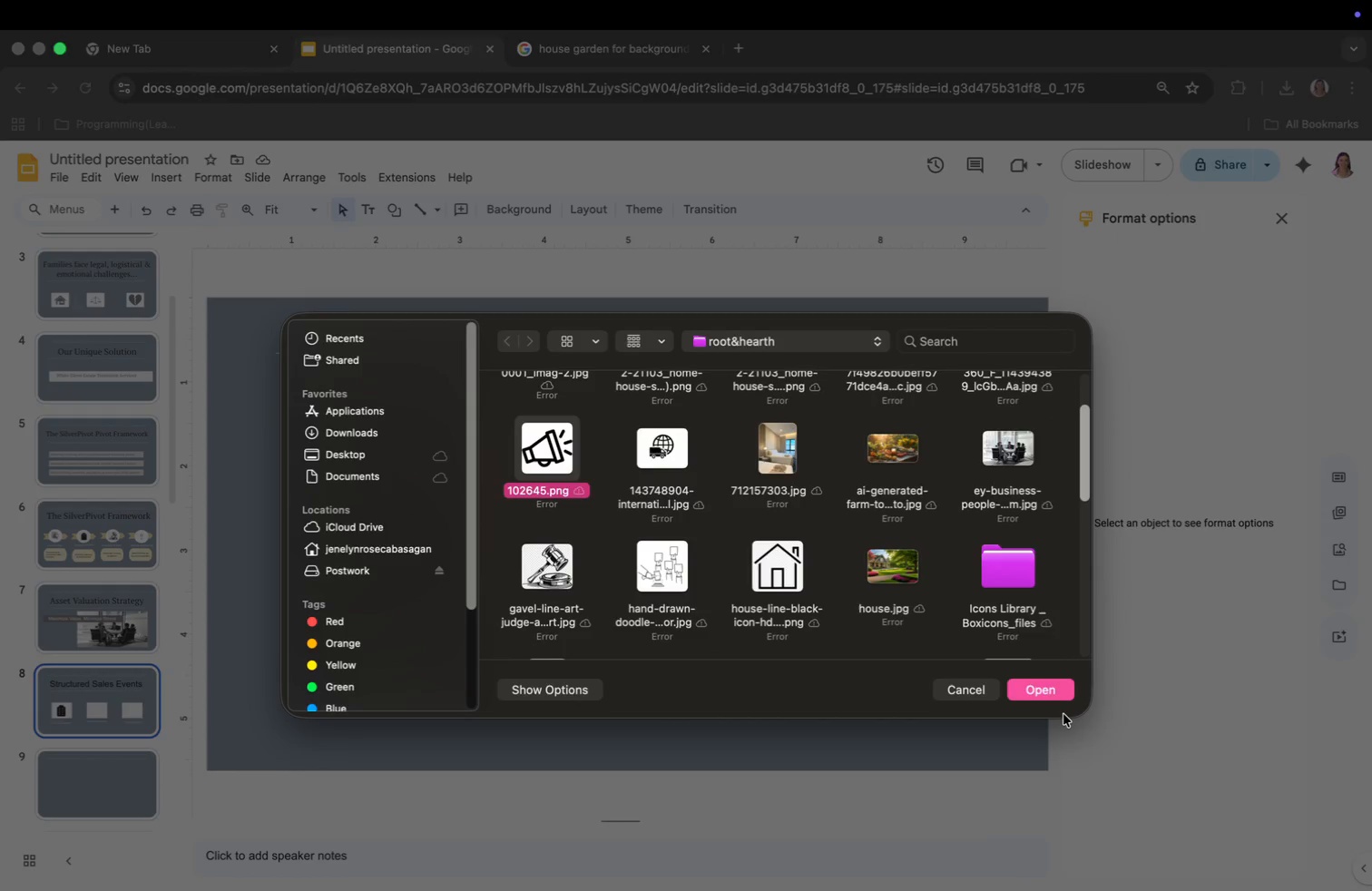 
left_click([1057, 691])
 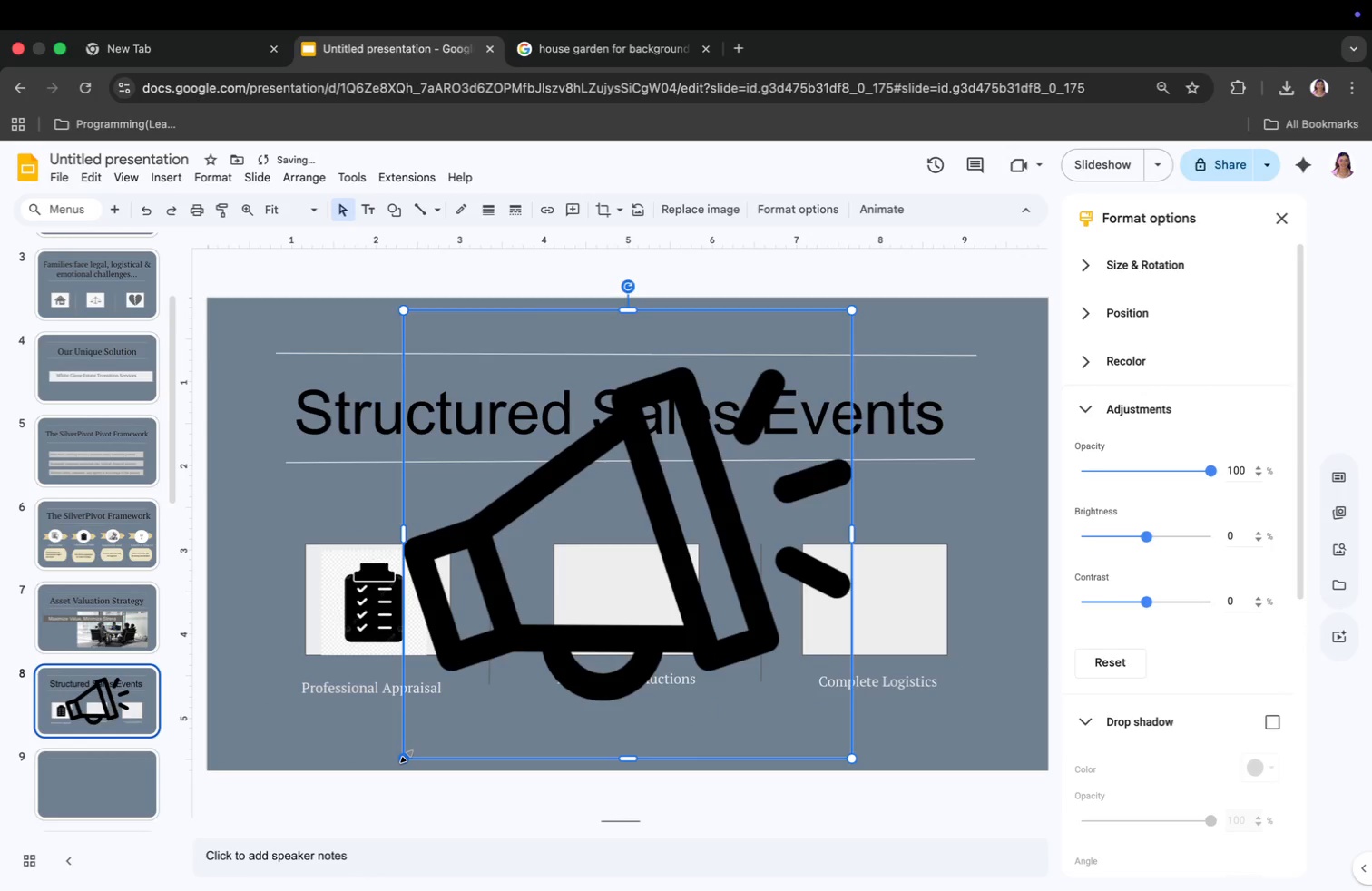 
left_click_drag(start_coordinate=[407, 757], to_coordinate=[813, 480])
 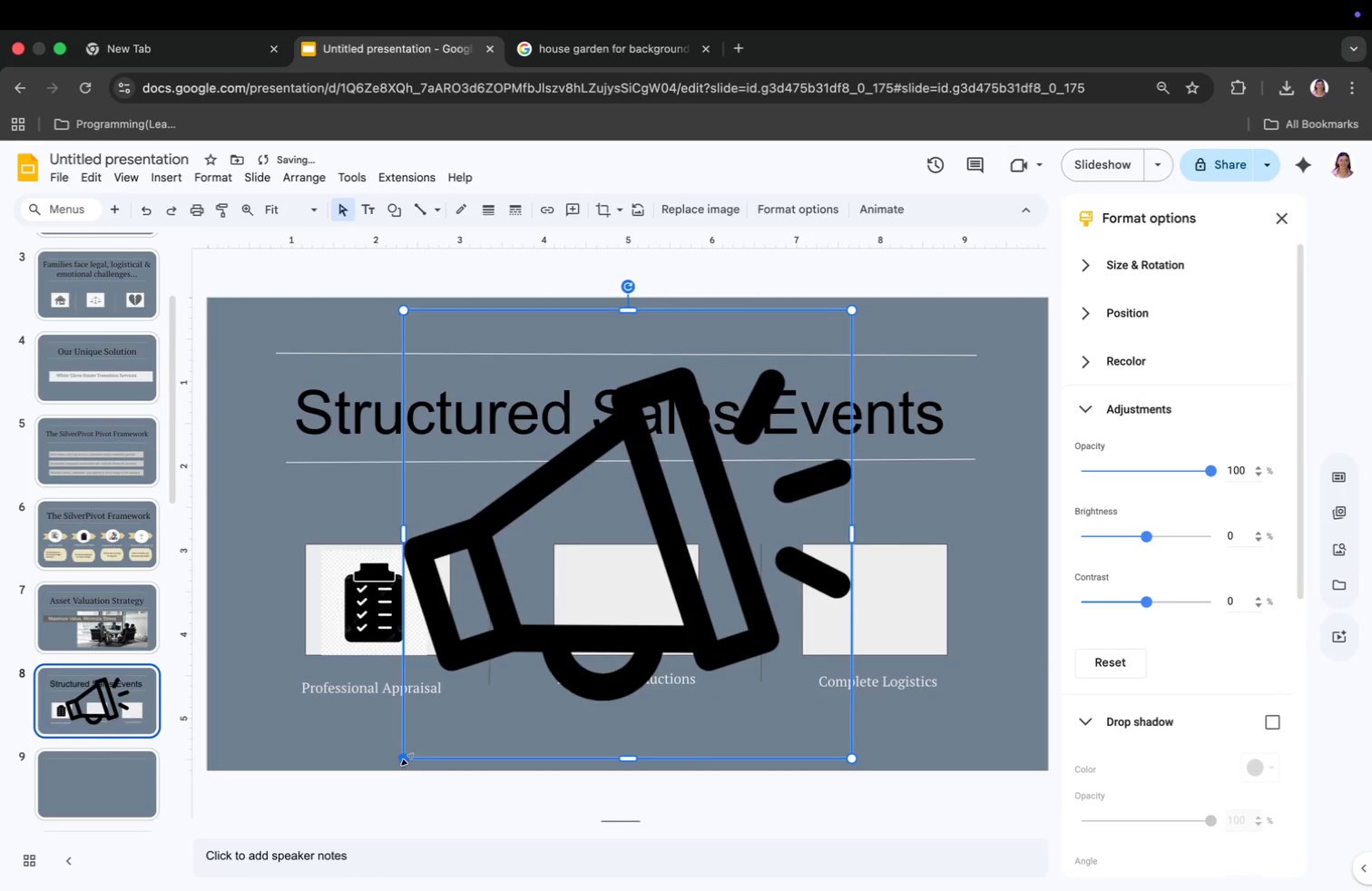 
left_click_drag(start_coordinate=[682, 478], to_coordinate=[753, 428])
 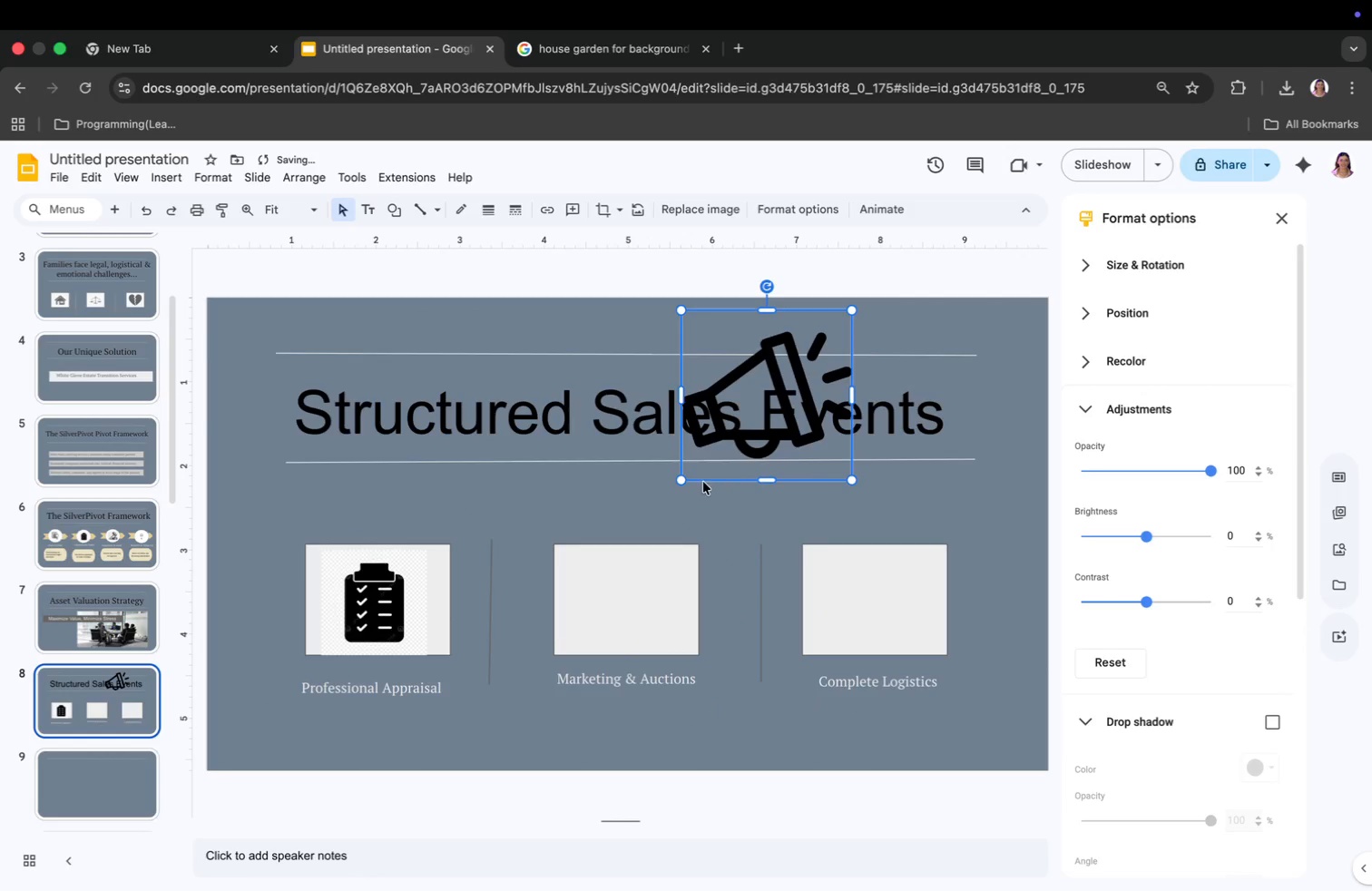 
left_click_drag(start_coordinate=[791, 380], to_coordinate=[631, 613])
 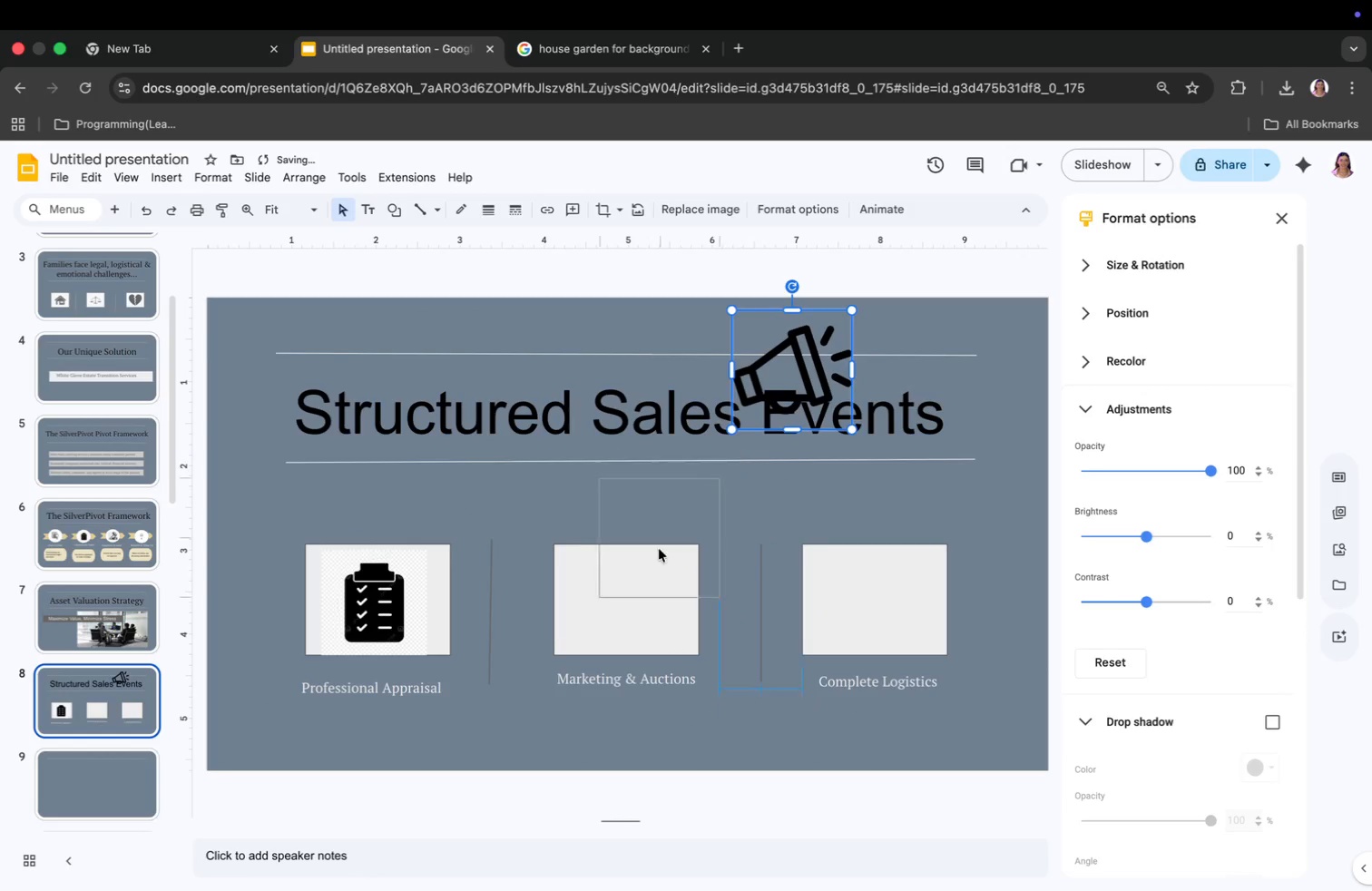 
left_click_drag(start_coordinate=[571, 662], to_coordinate=[573, 651])
 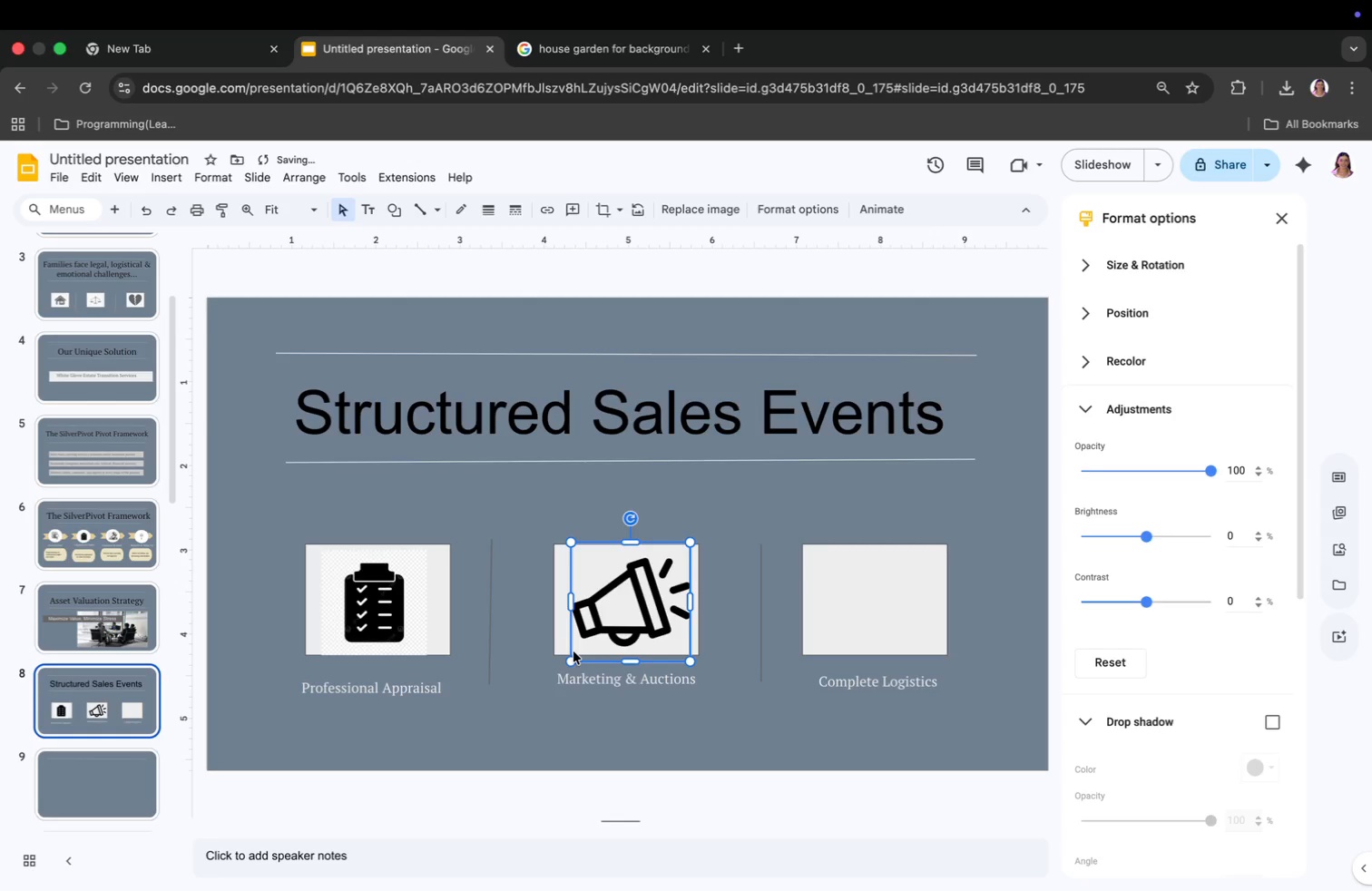 
left_click([724, 636])
 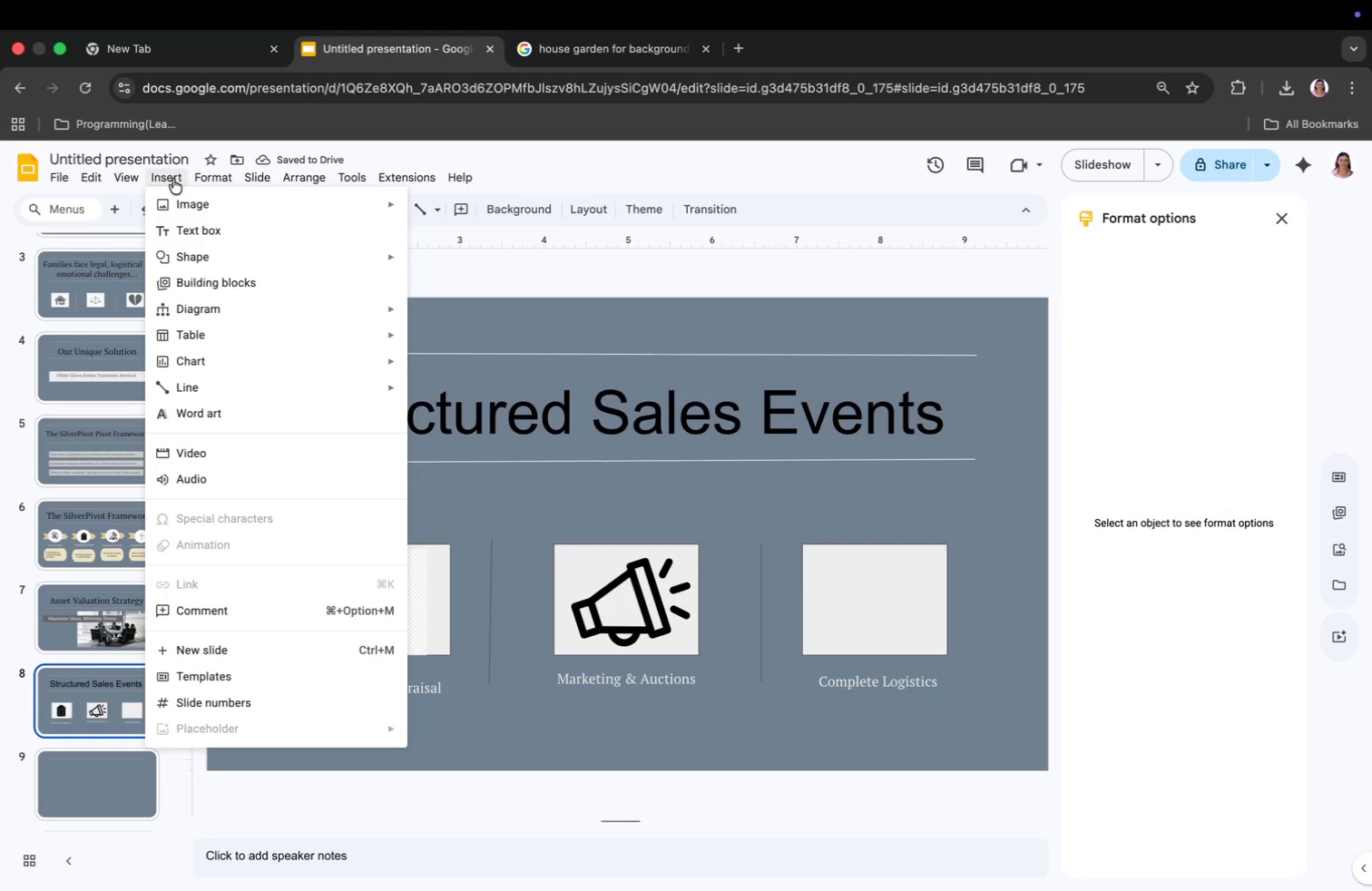 
left_click([215, 207])
 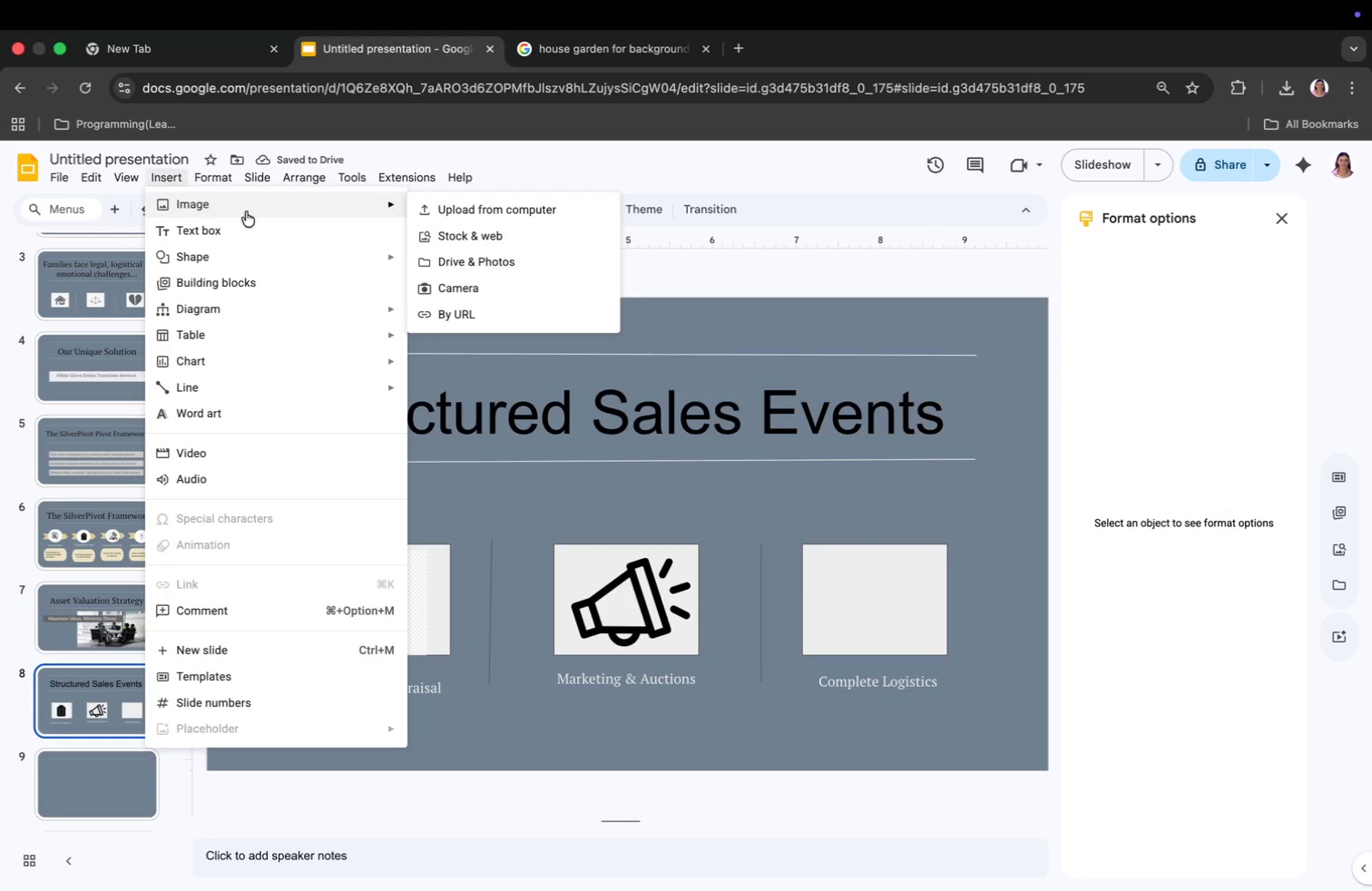 
left_click([453, 210])
 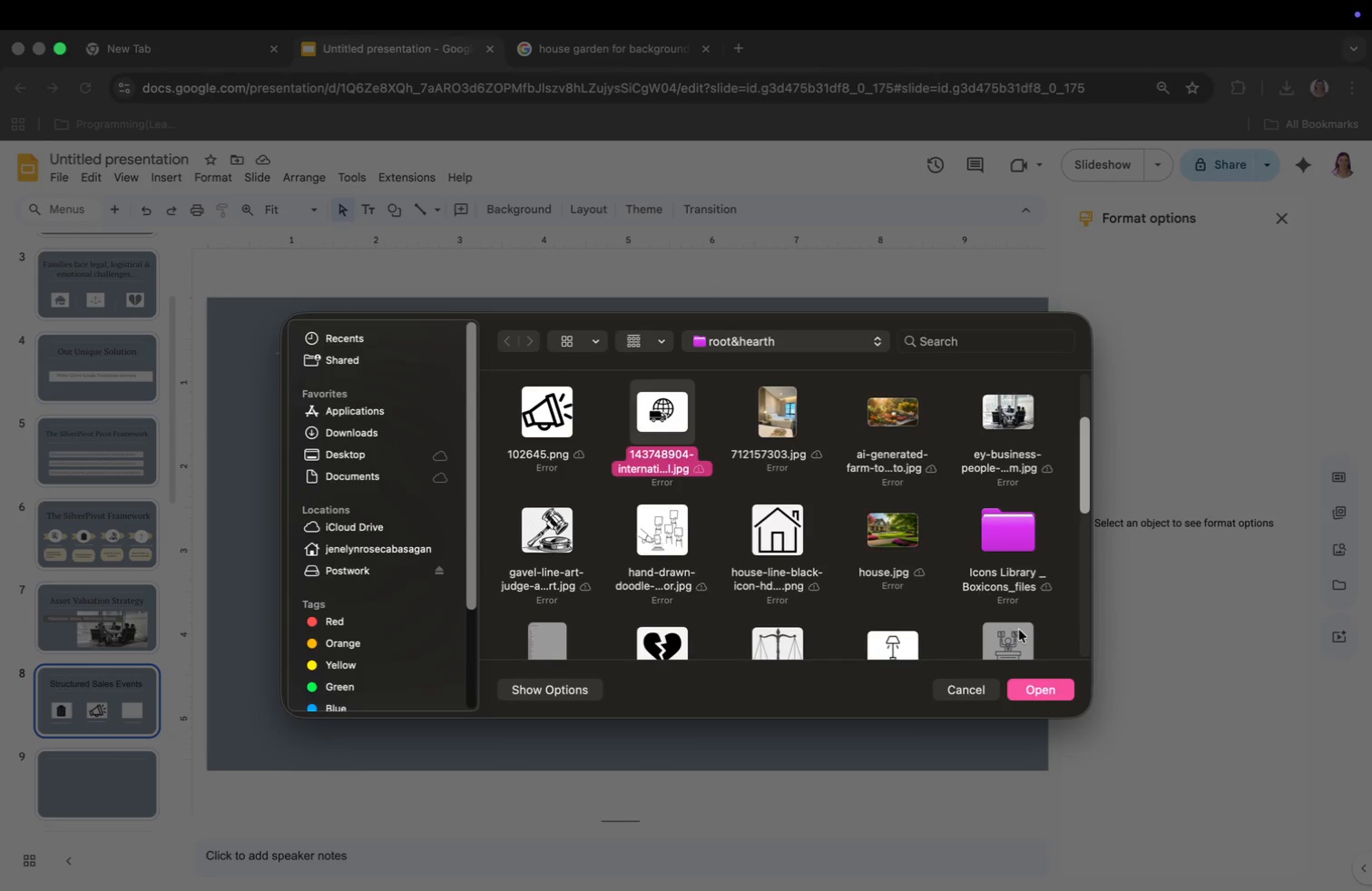 
scroll: coordinate [815, 484], scroll_direction: down, amount: 8.0
 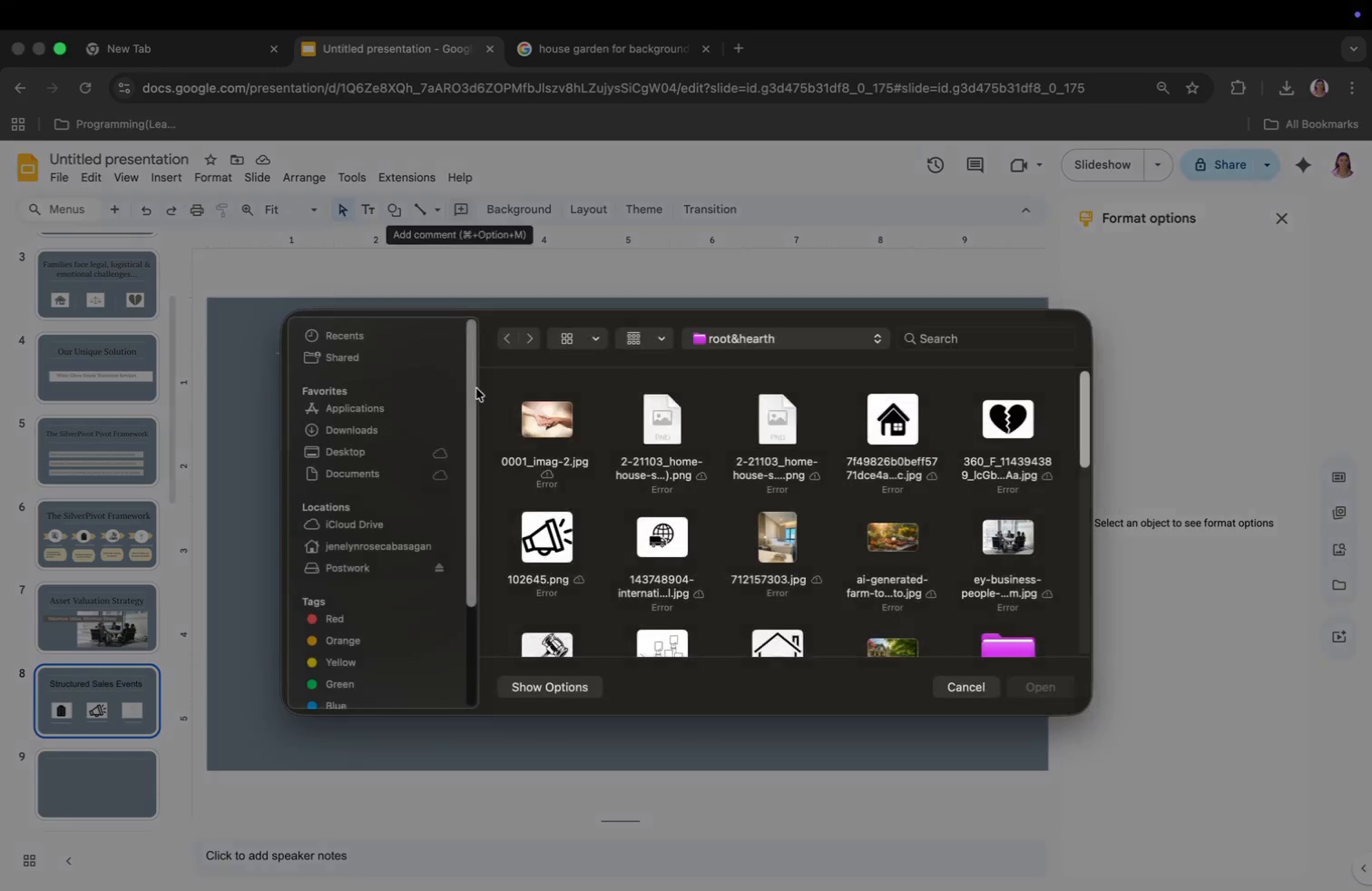 
left_click_drag(start_coordinate=[328, 767], to_coordinate=[851, 419])
 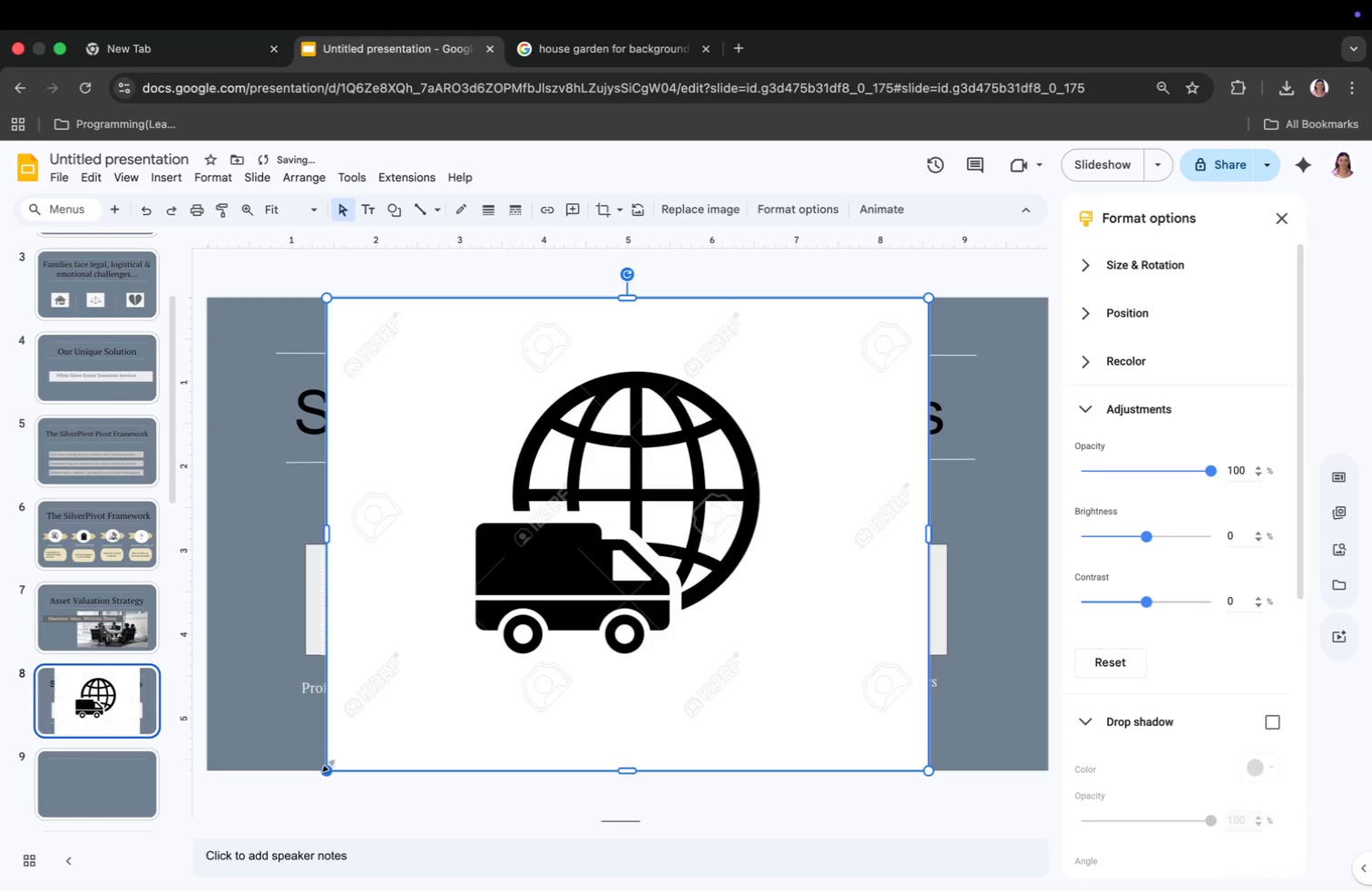 
left_click_drag(start_coordinate=[882, 361], to_coordinate=[907, 602])
 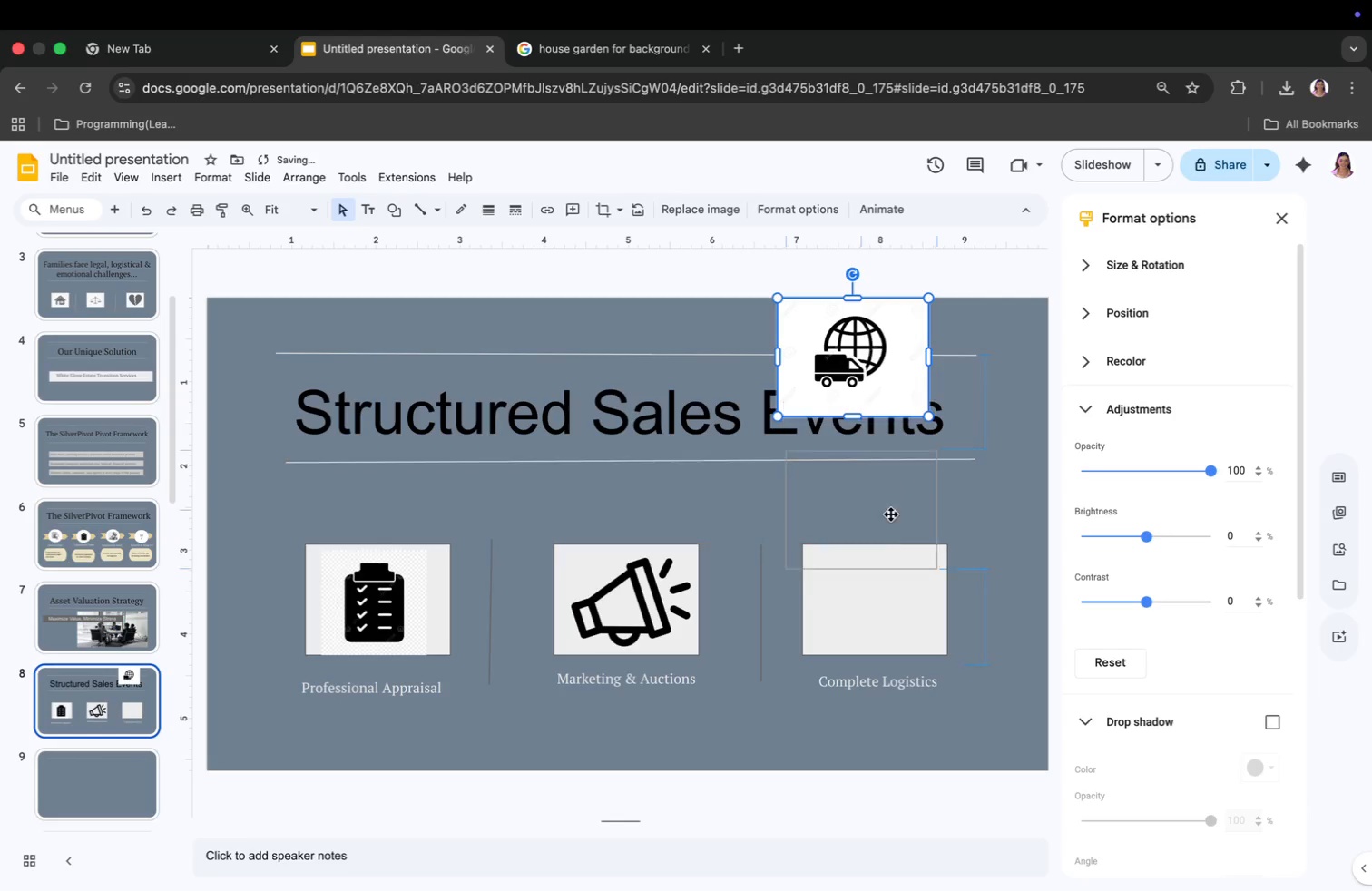 
left_click_drag(start_coordinate=[804, 659], to_coordinate=[809, 651])
 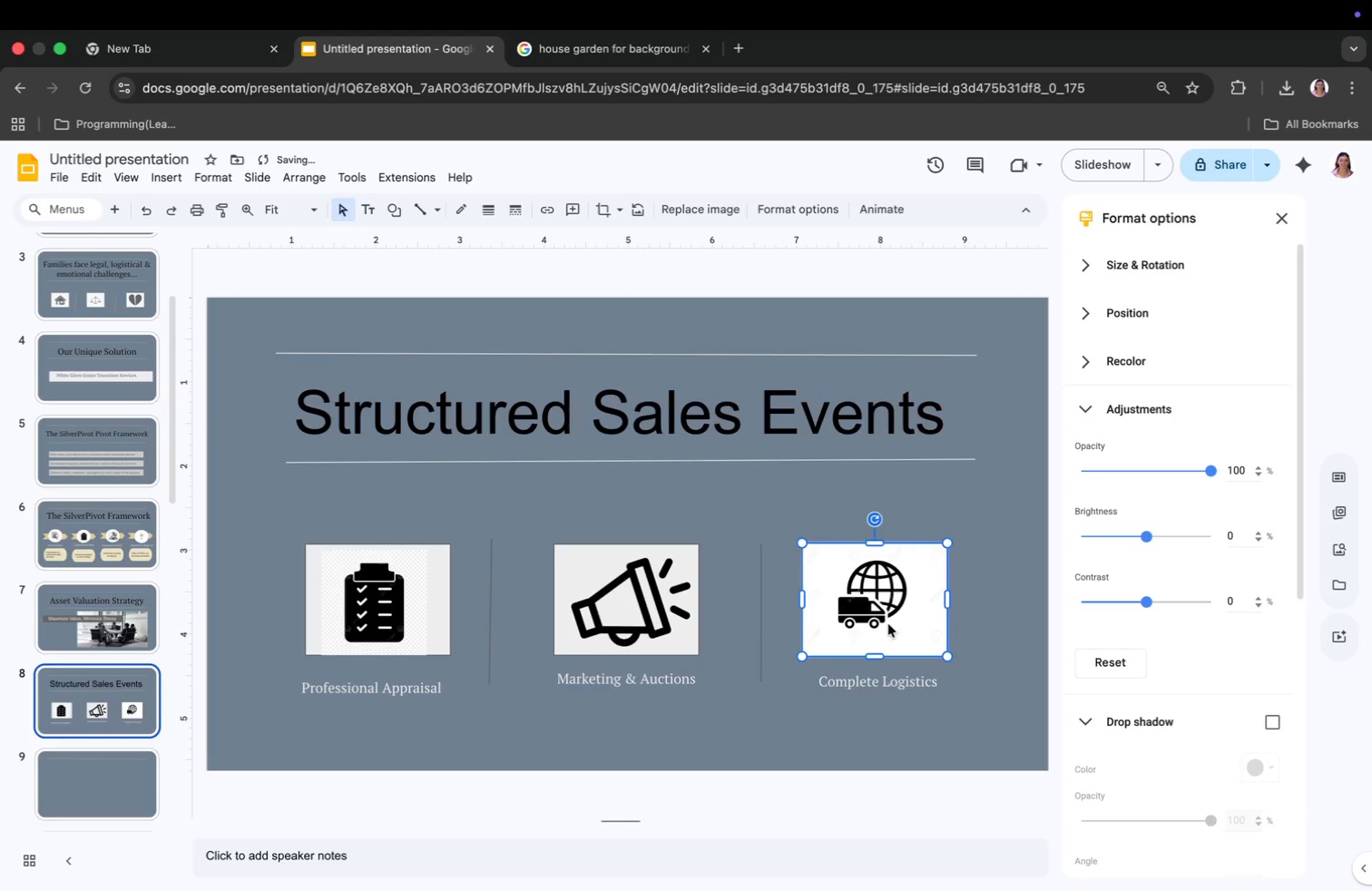 
left_click([946, 489])
 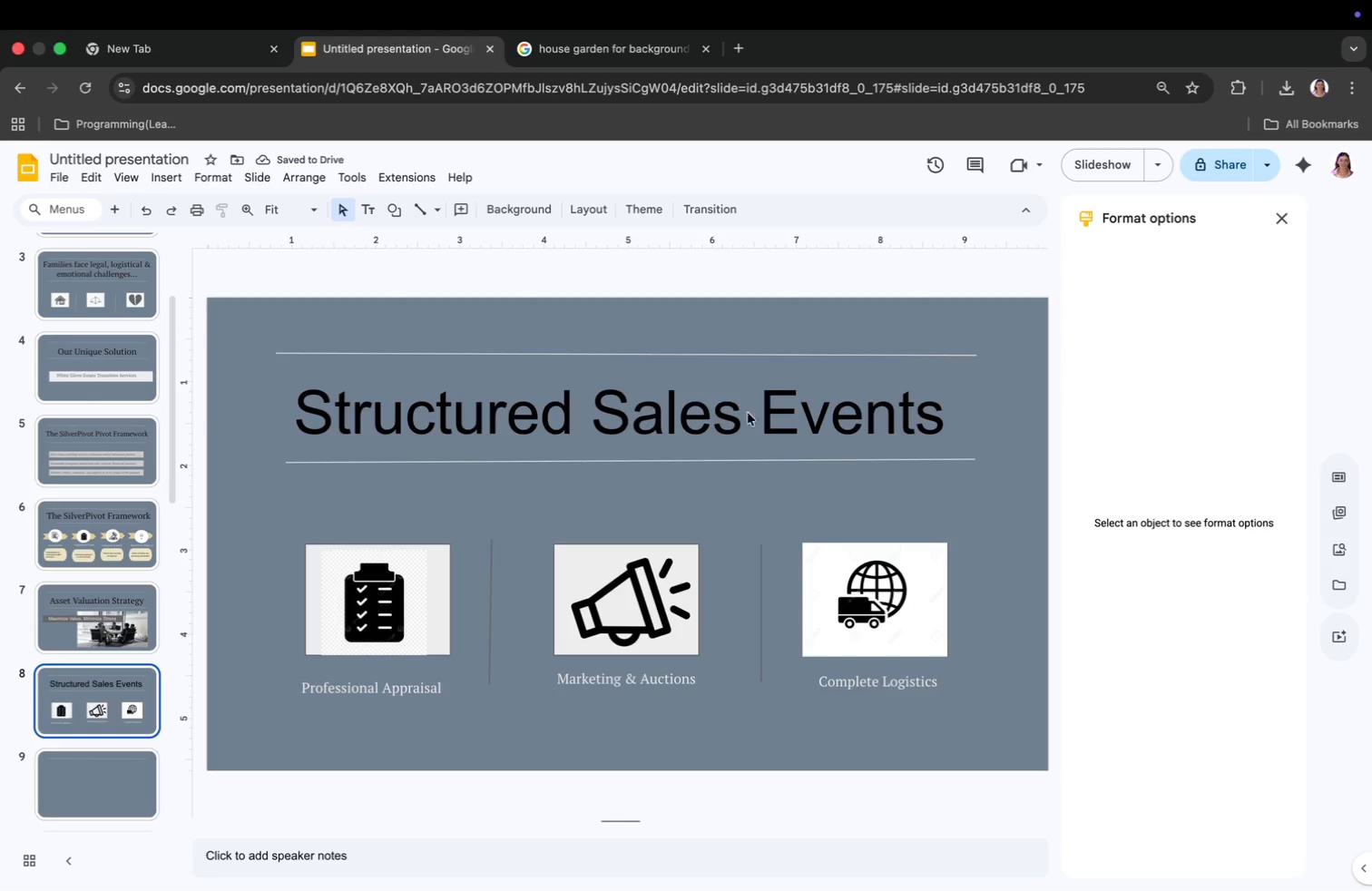 
left_click([663, 377])
 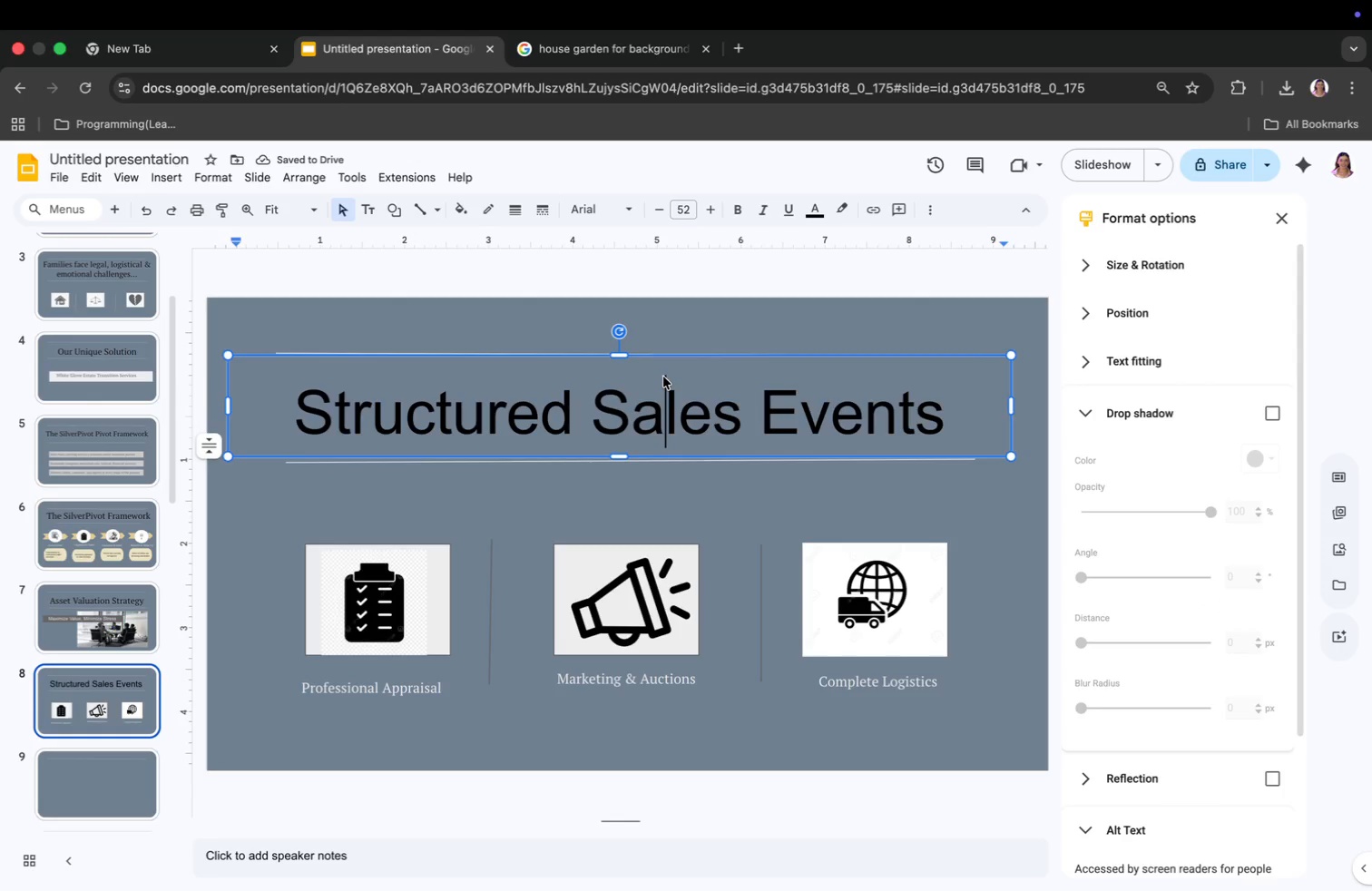 
key(Meta+CommandLeft)
 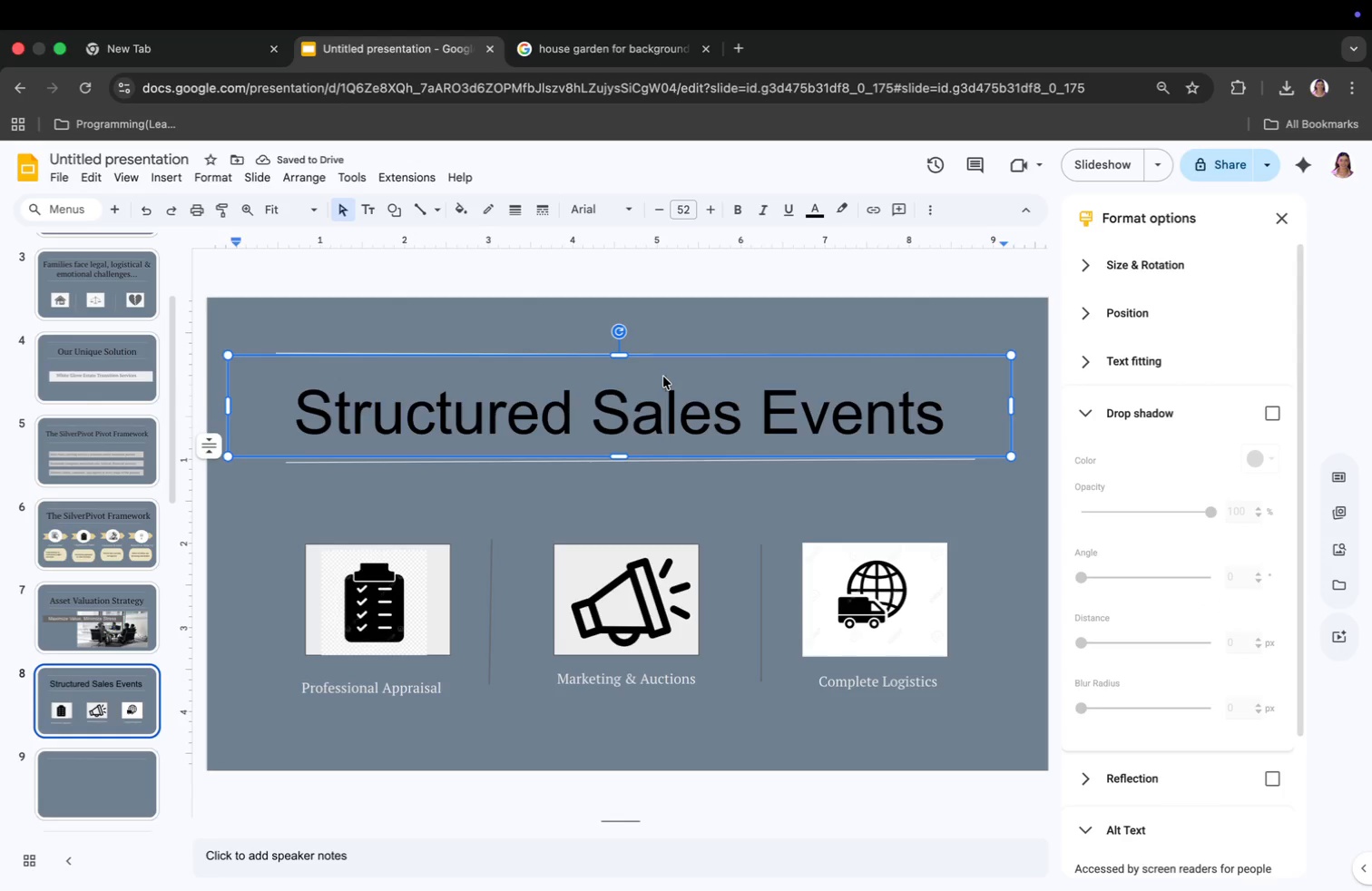 
key(Meta+A)
 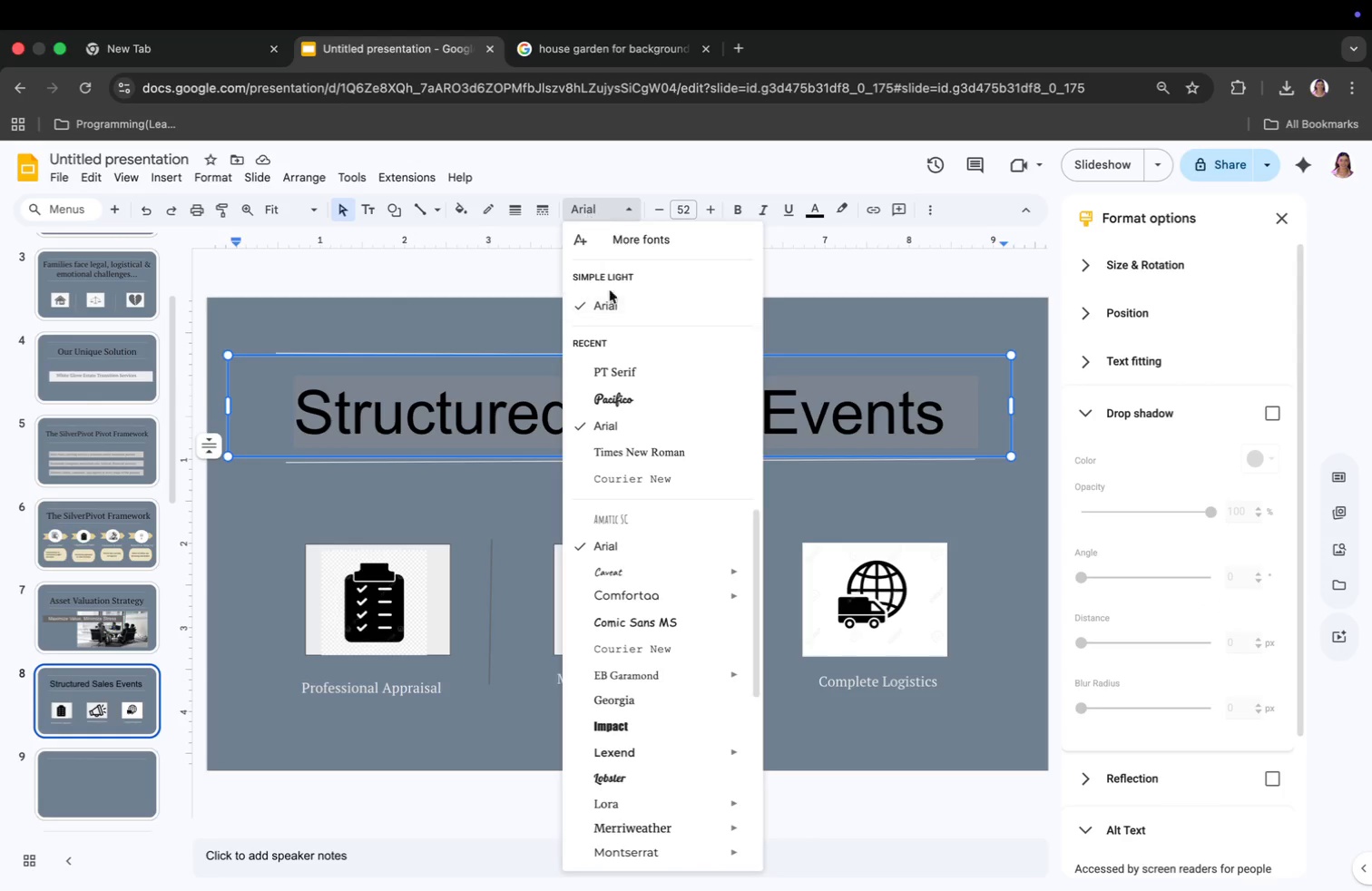 
left_click([620, 376])
 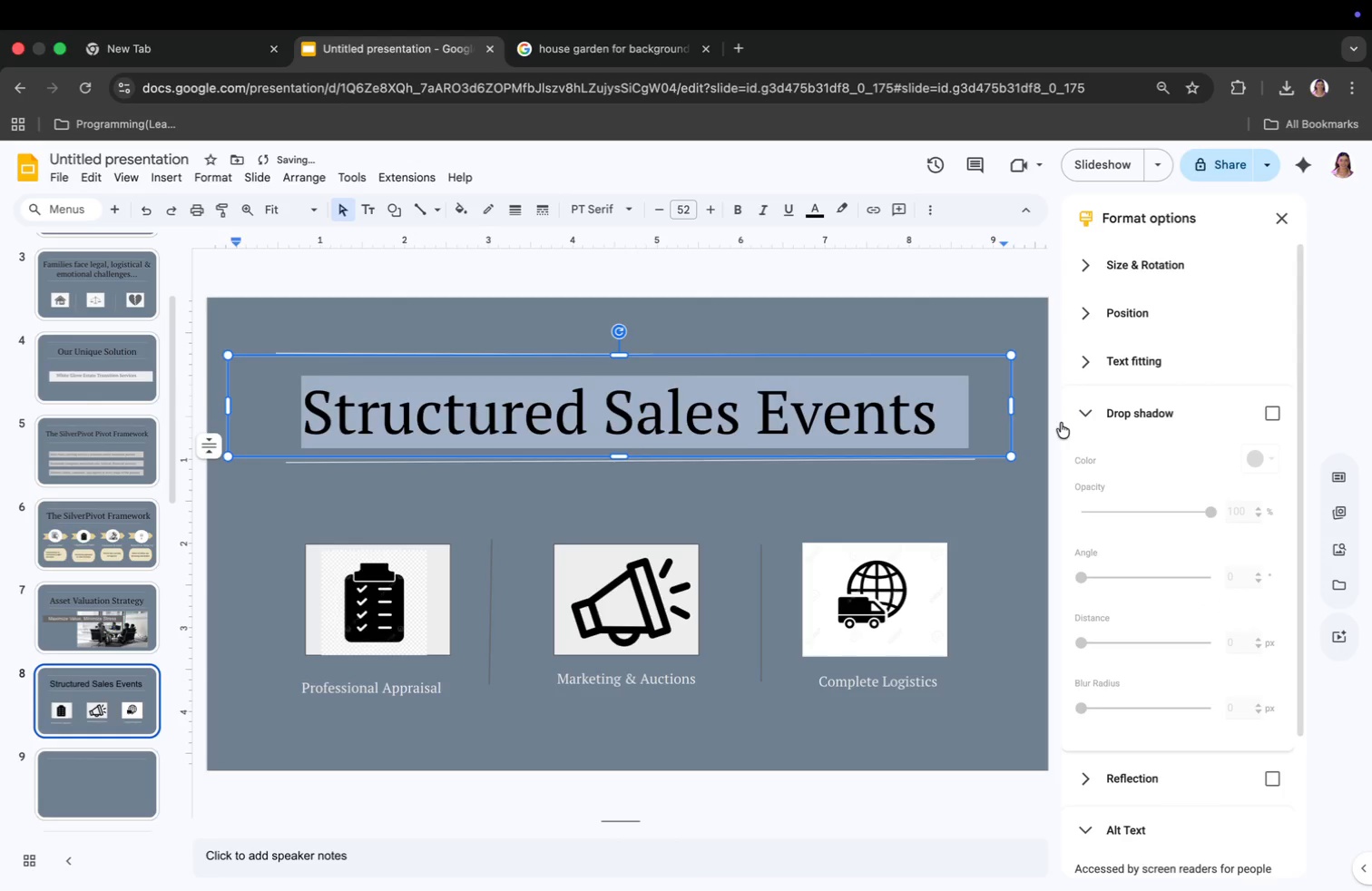 
left_click([1166, 403])
 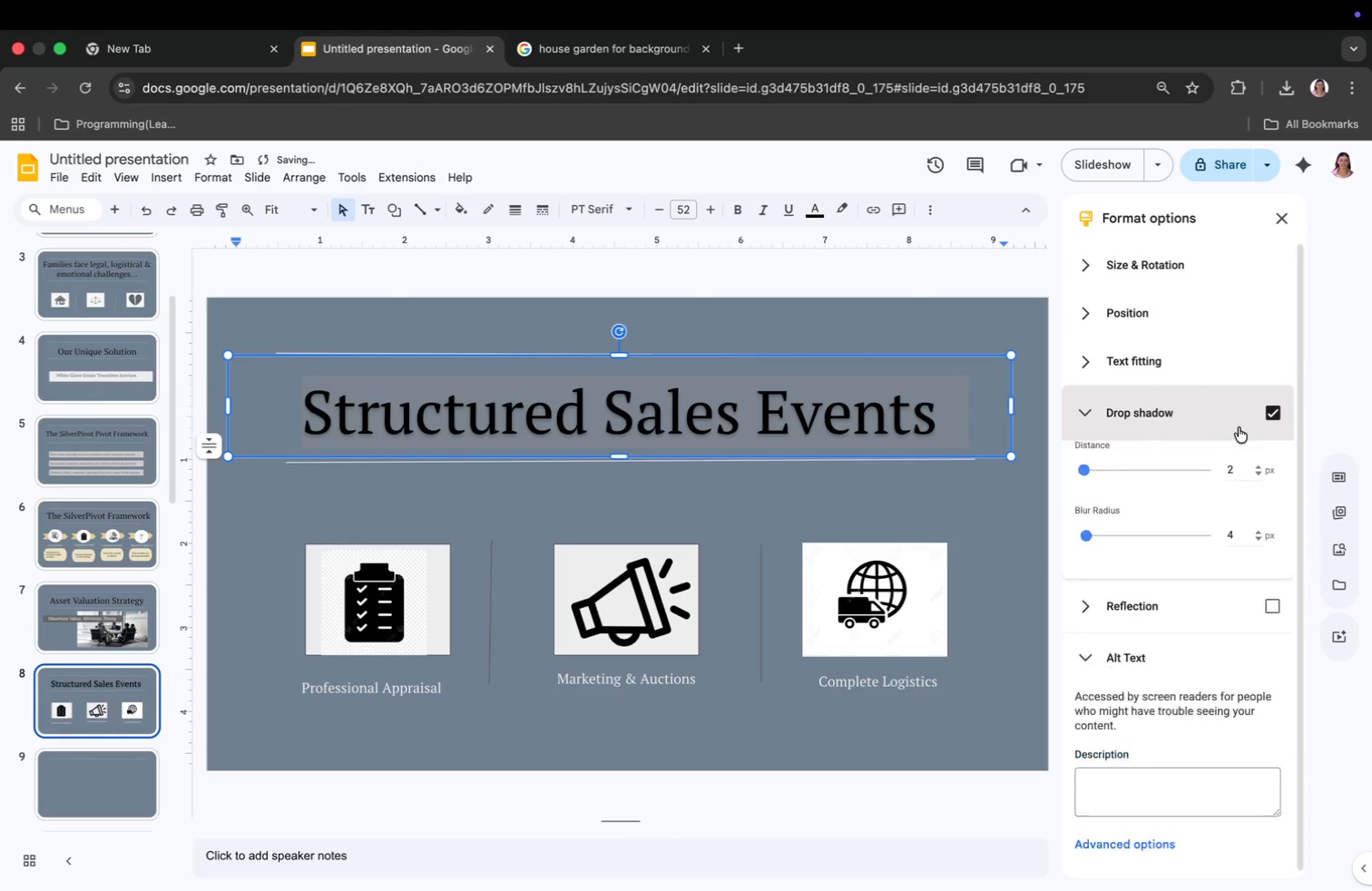 
left_click([1250, 460])
 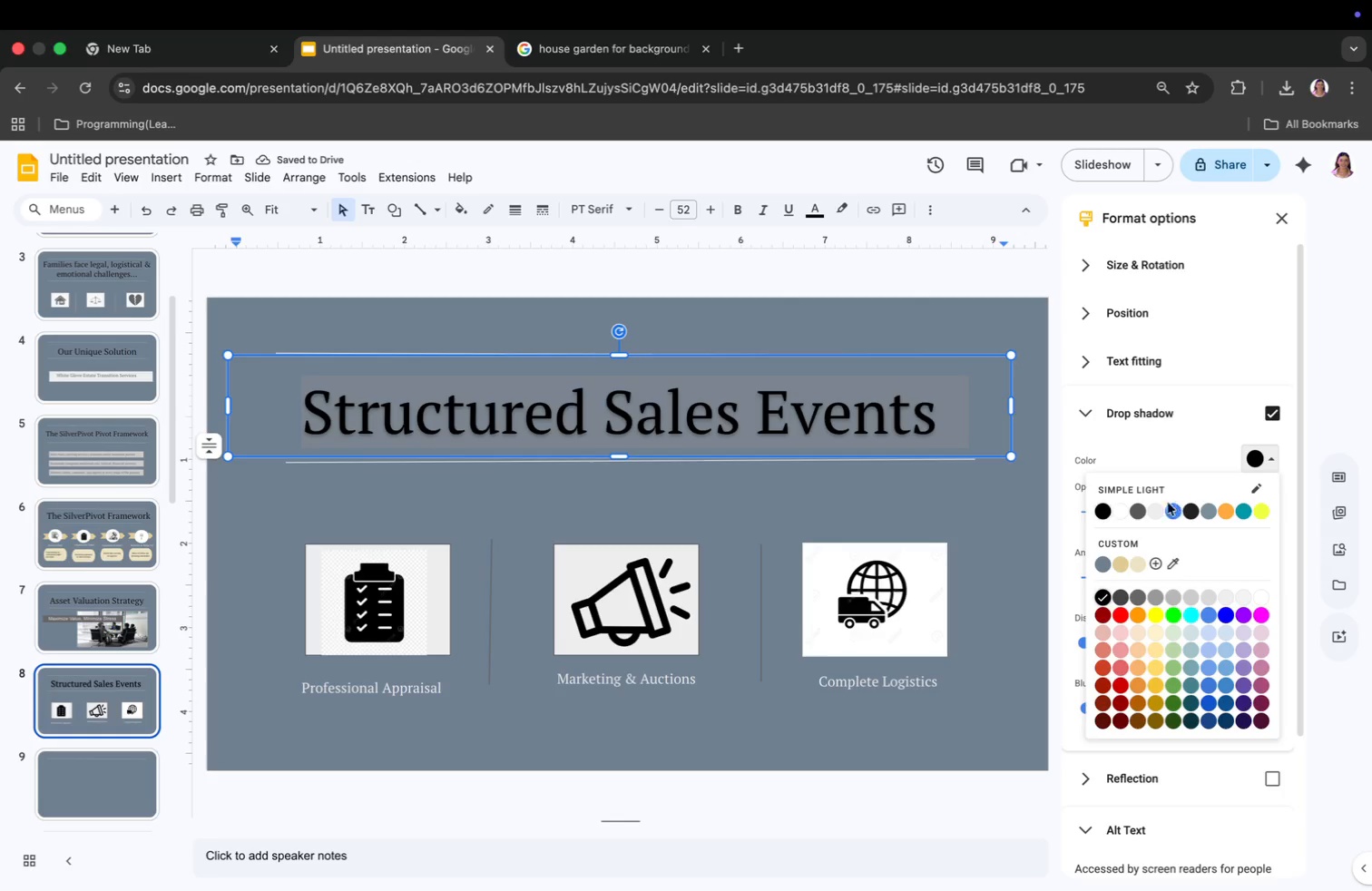 
left_click([1152, 509])
 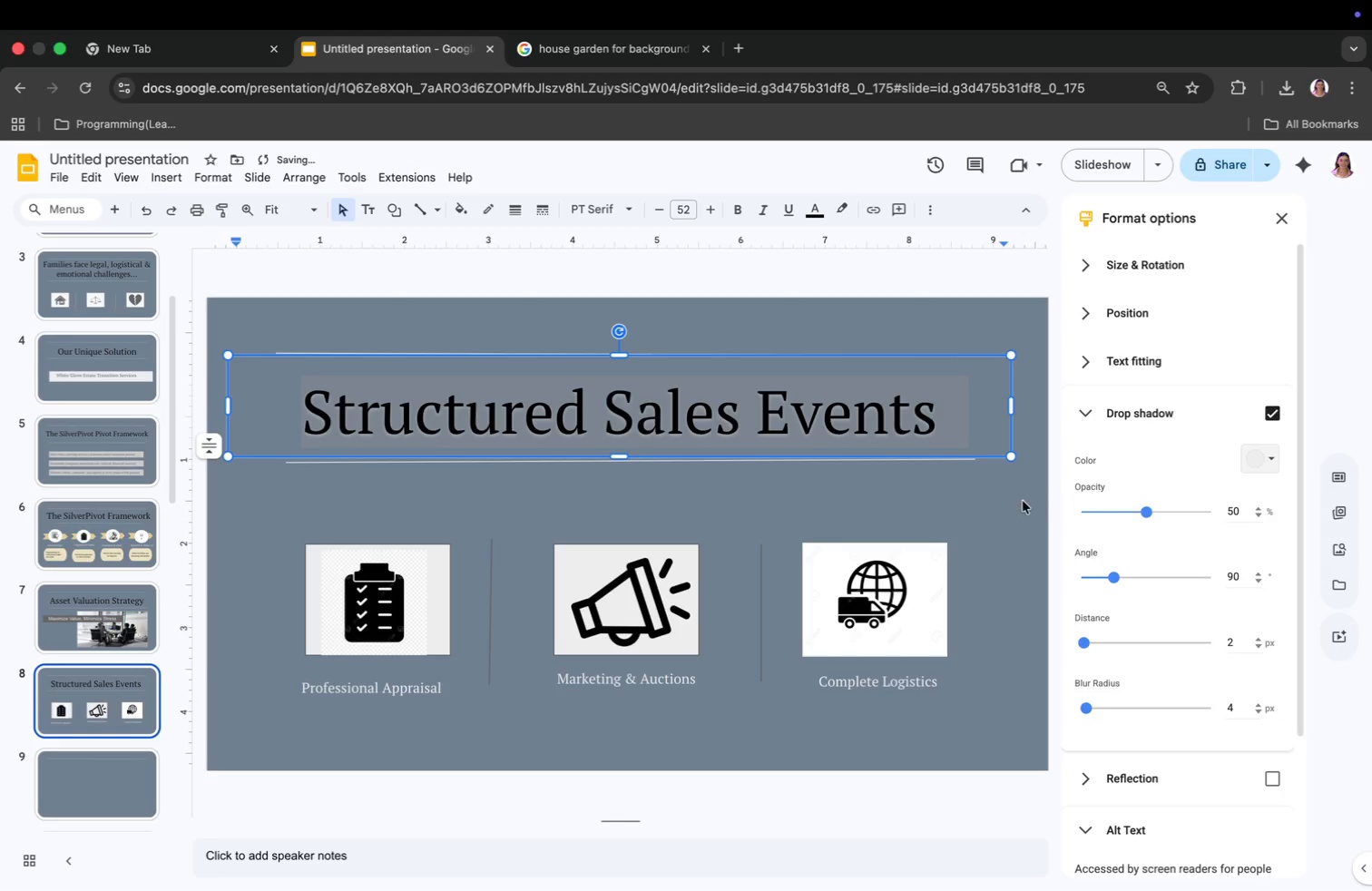 
left_click([1005, 501])
 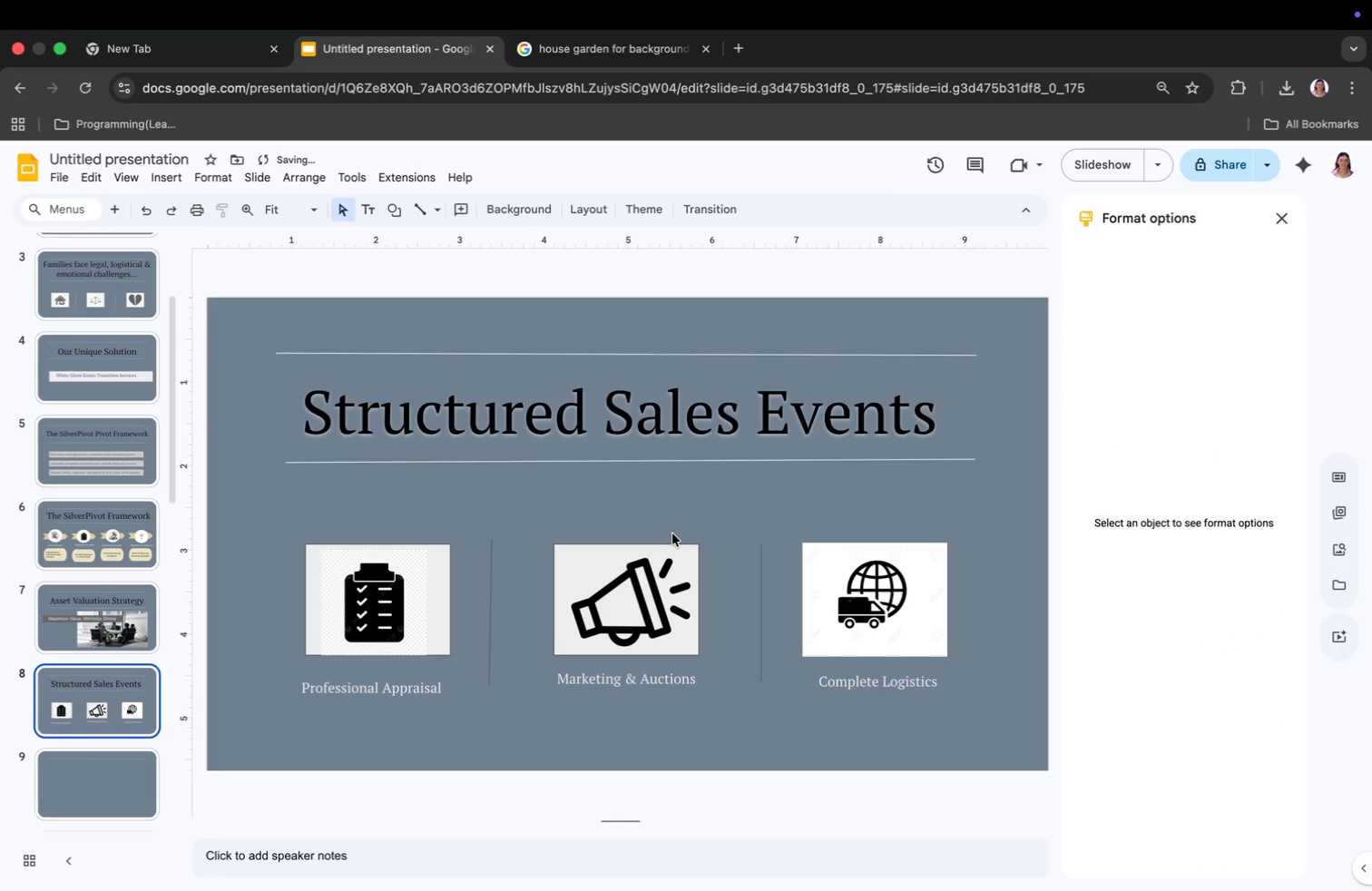 
key(ArrowDown)
 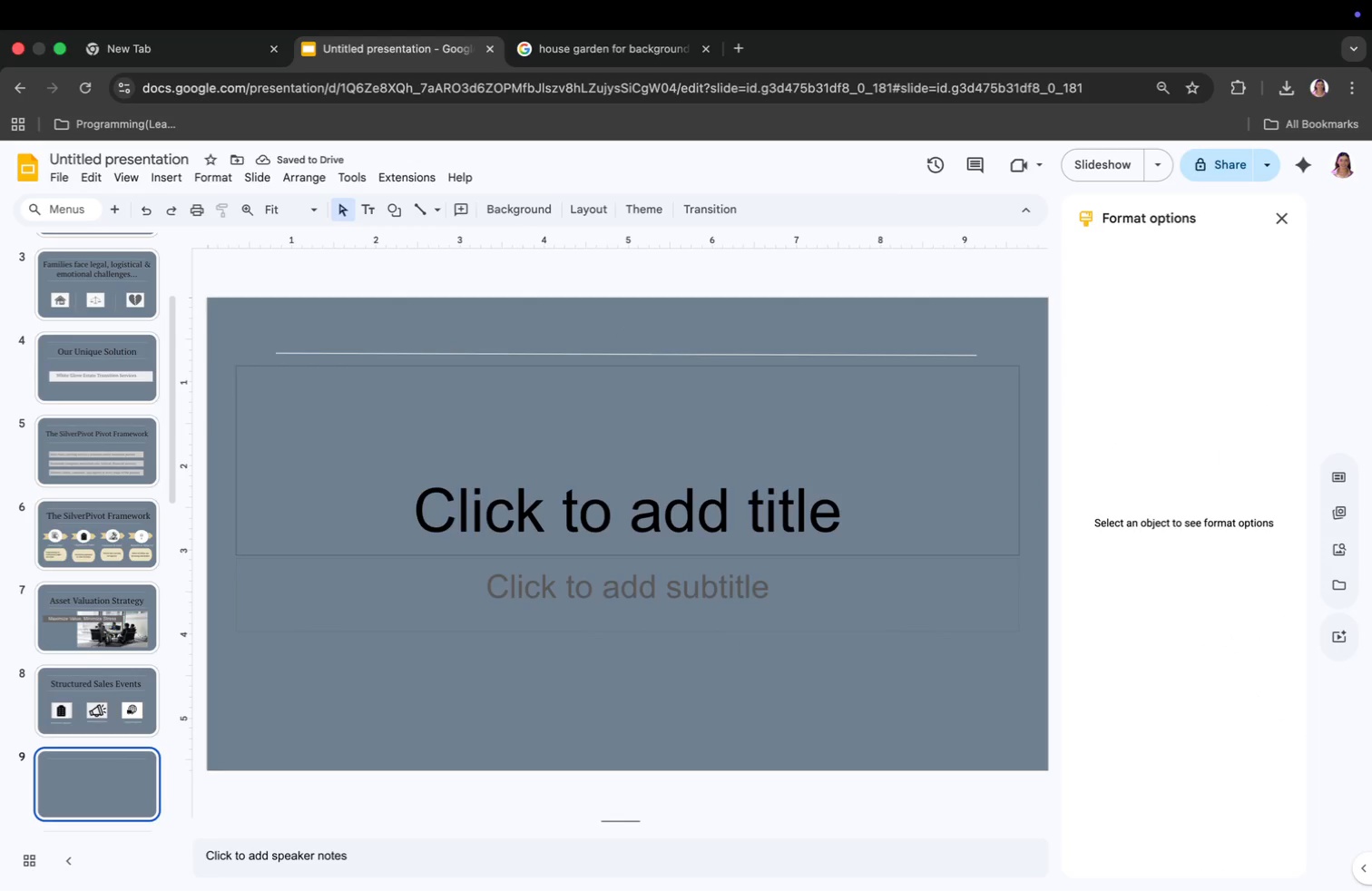 
left_click([637, 525])
 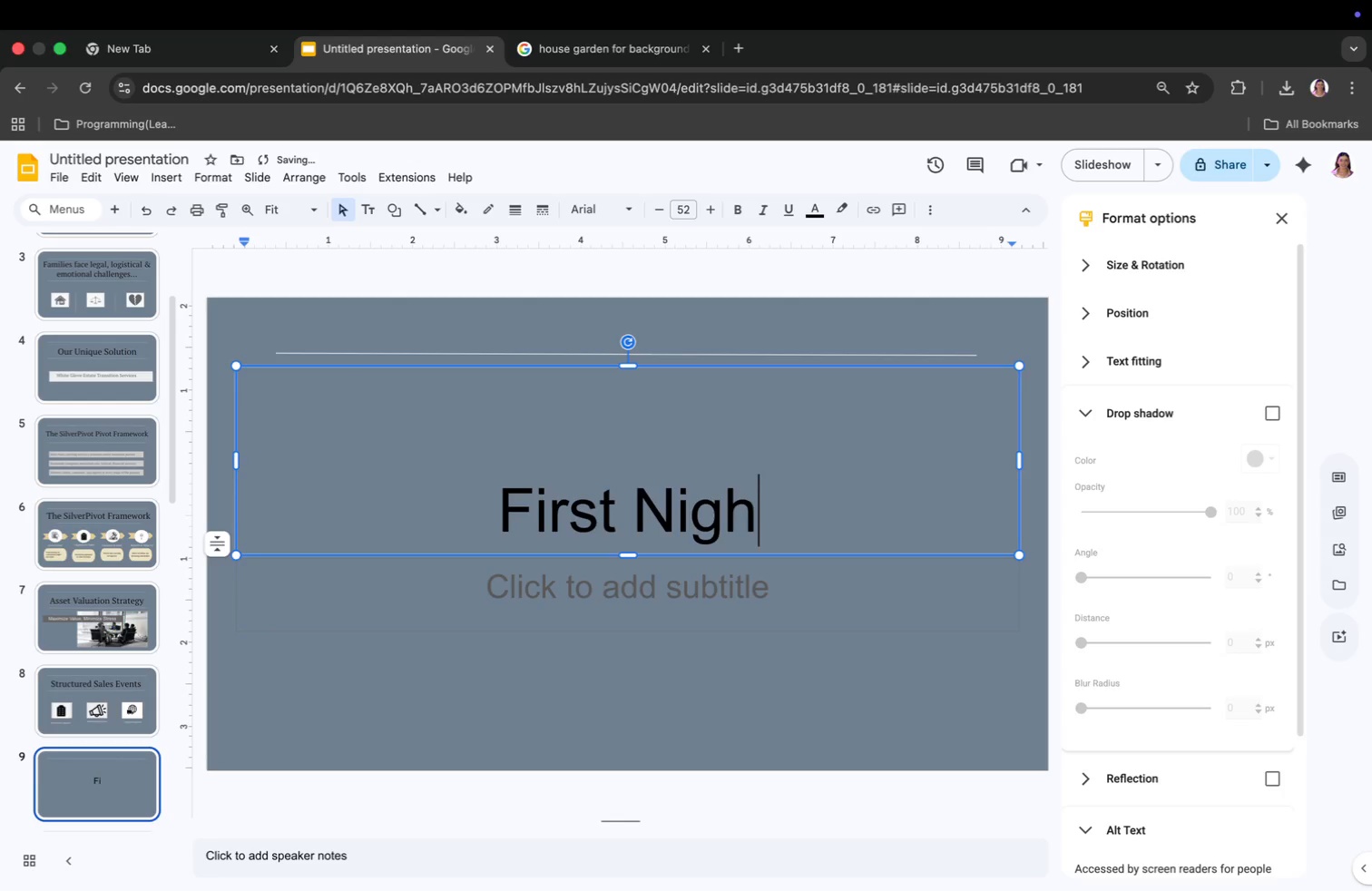 
type(Fisrt Night Experience)
 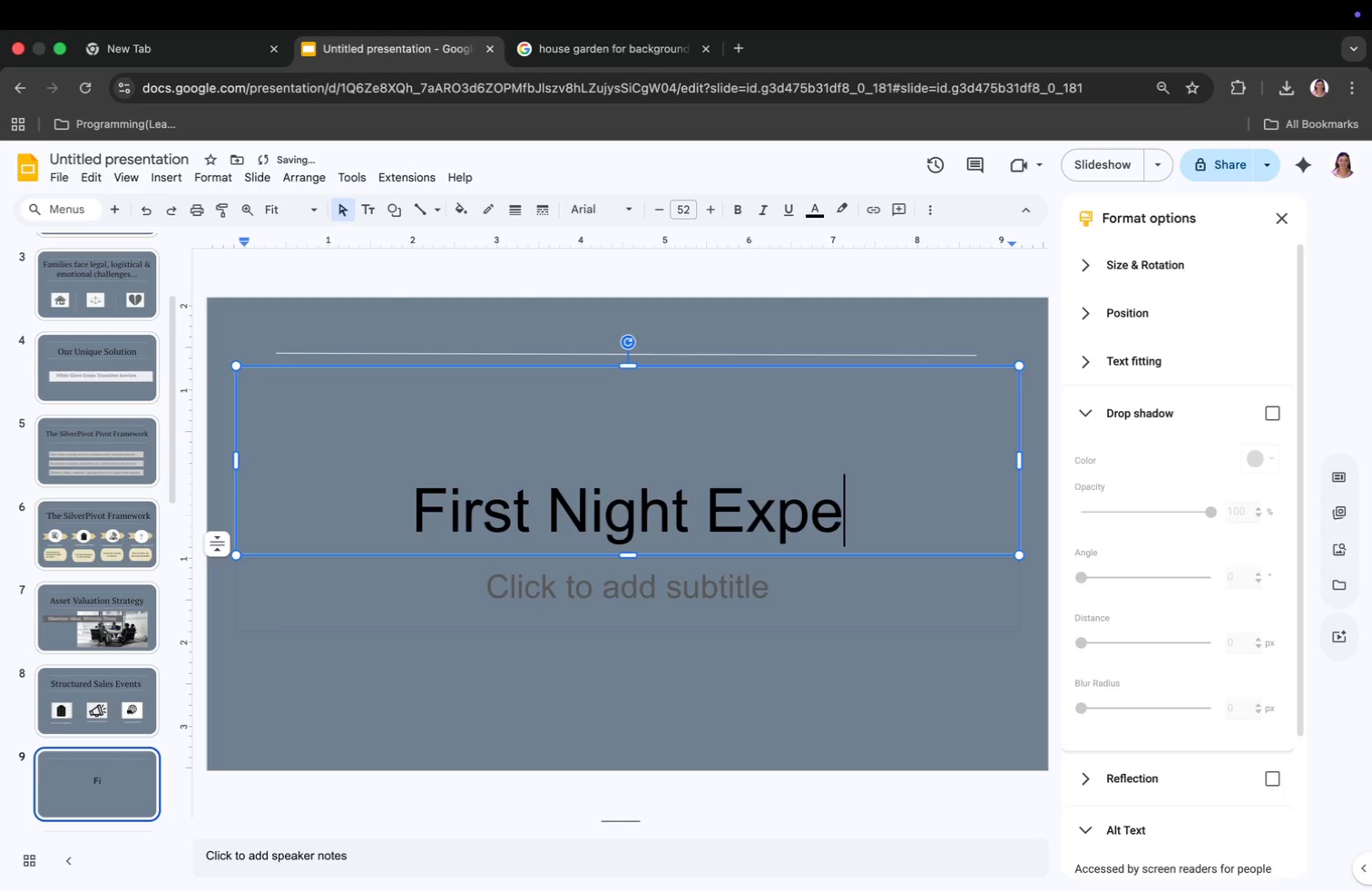 
left_click_drag(start_coordinate=[626, 367], to_coordinate=[632, 446])
 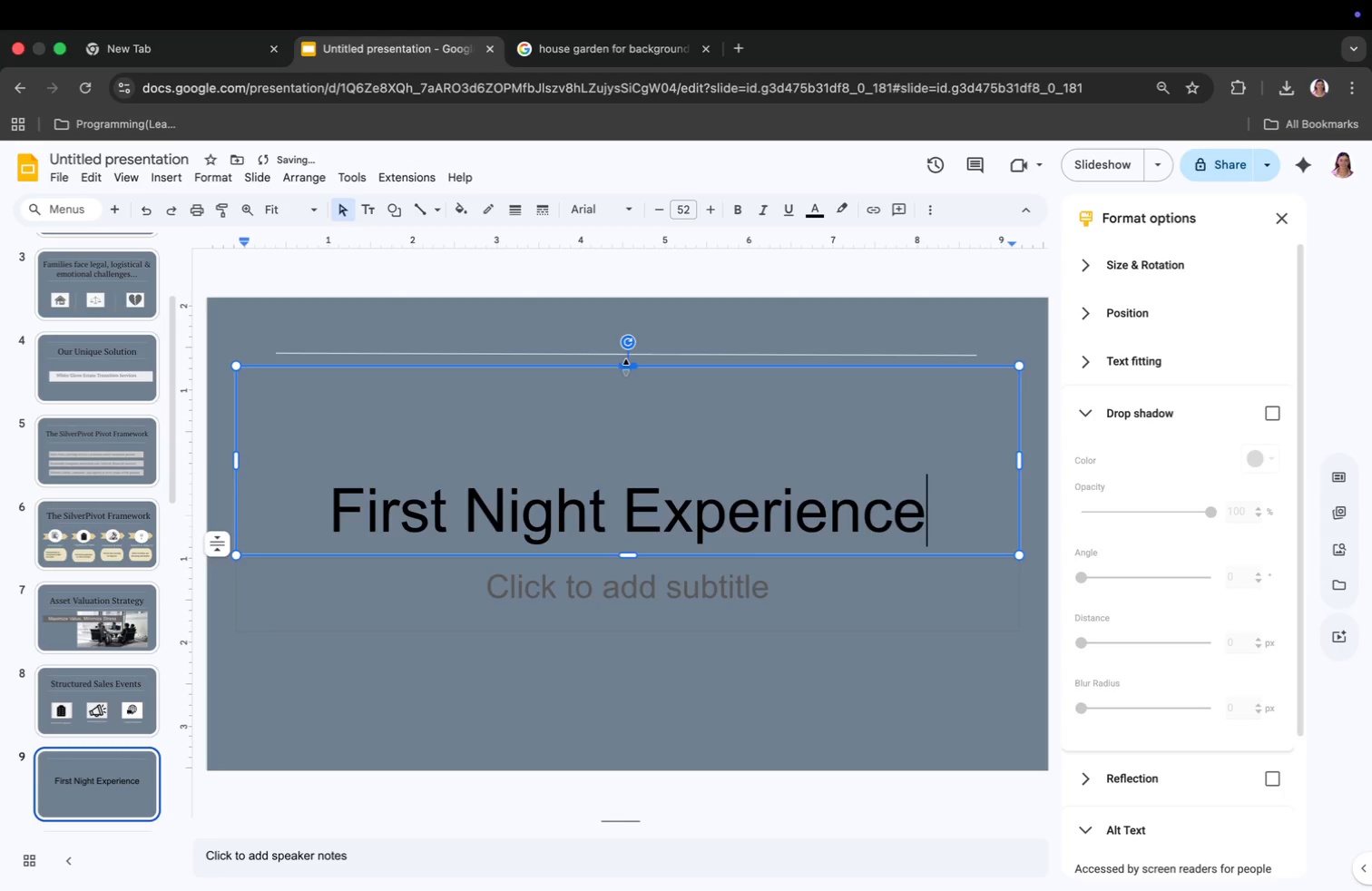 
left_click_drag(start_coordinate=[629, 465], to_coordinate=[622, 374])
 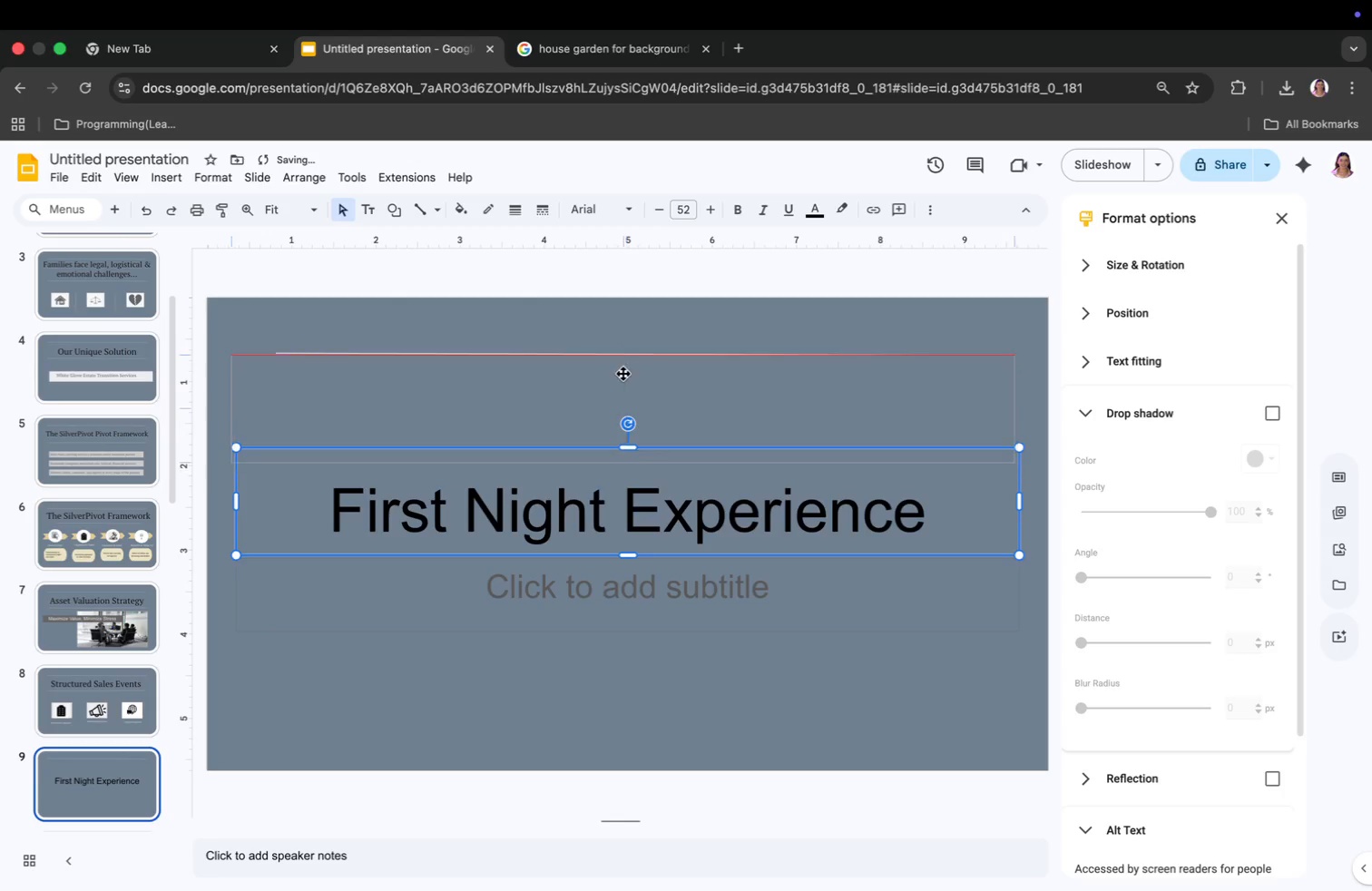 
left_click([629, 583])
 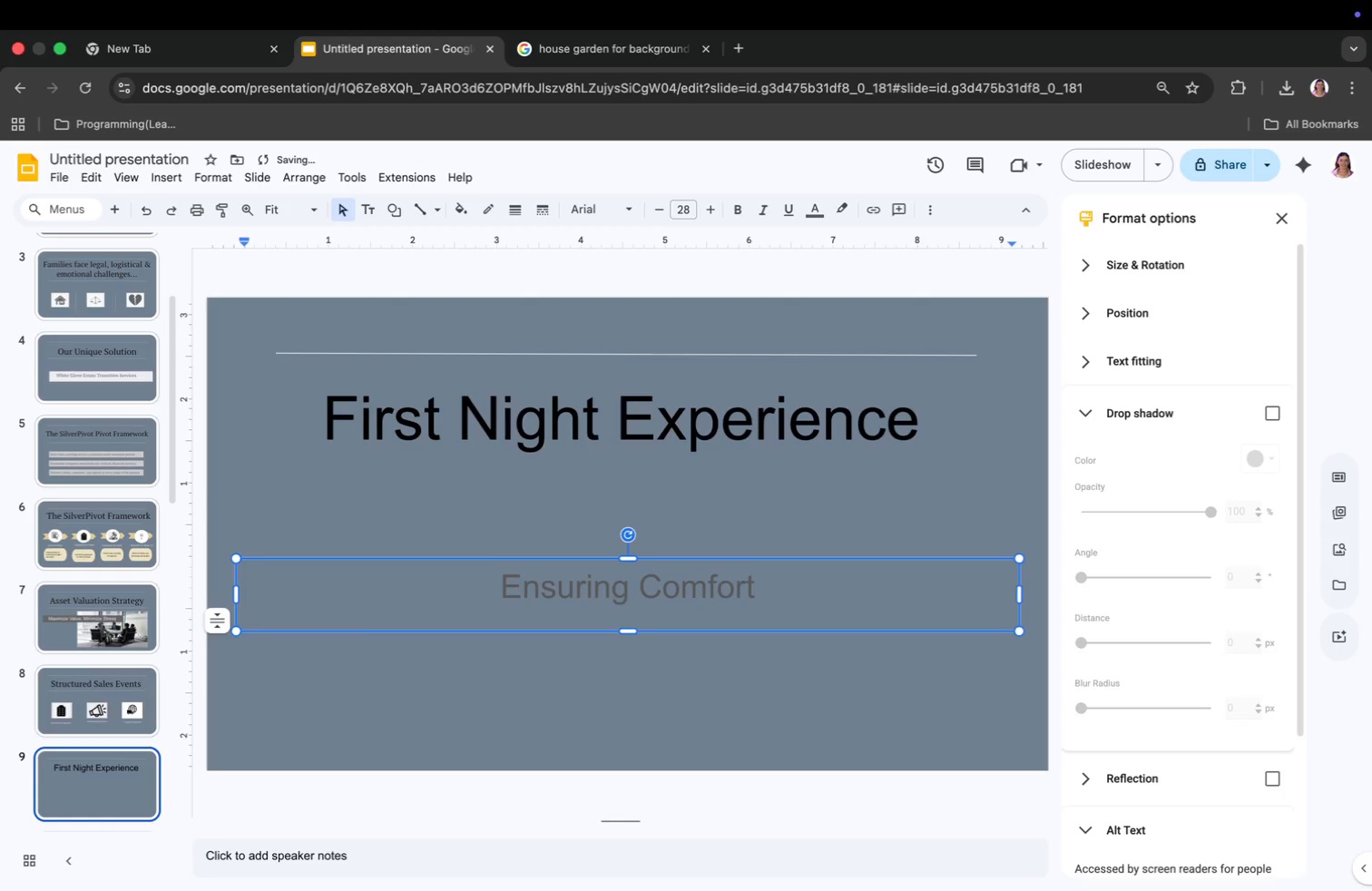 
type(Ensuring Comfort From Day One)
 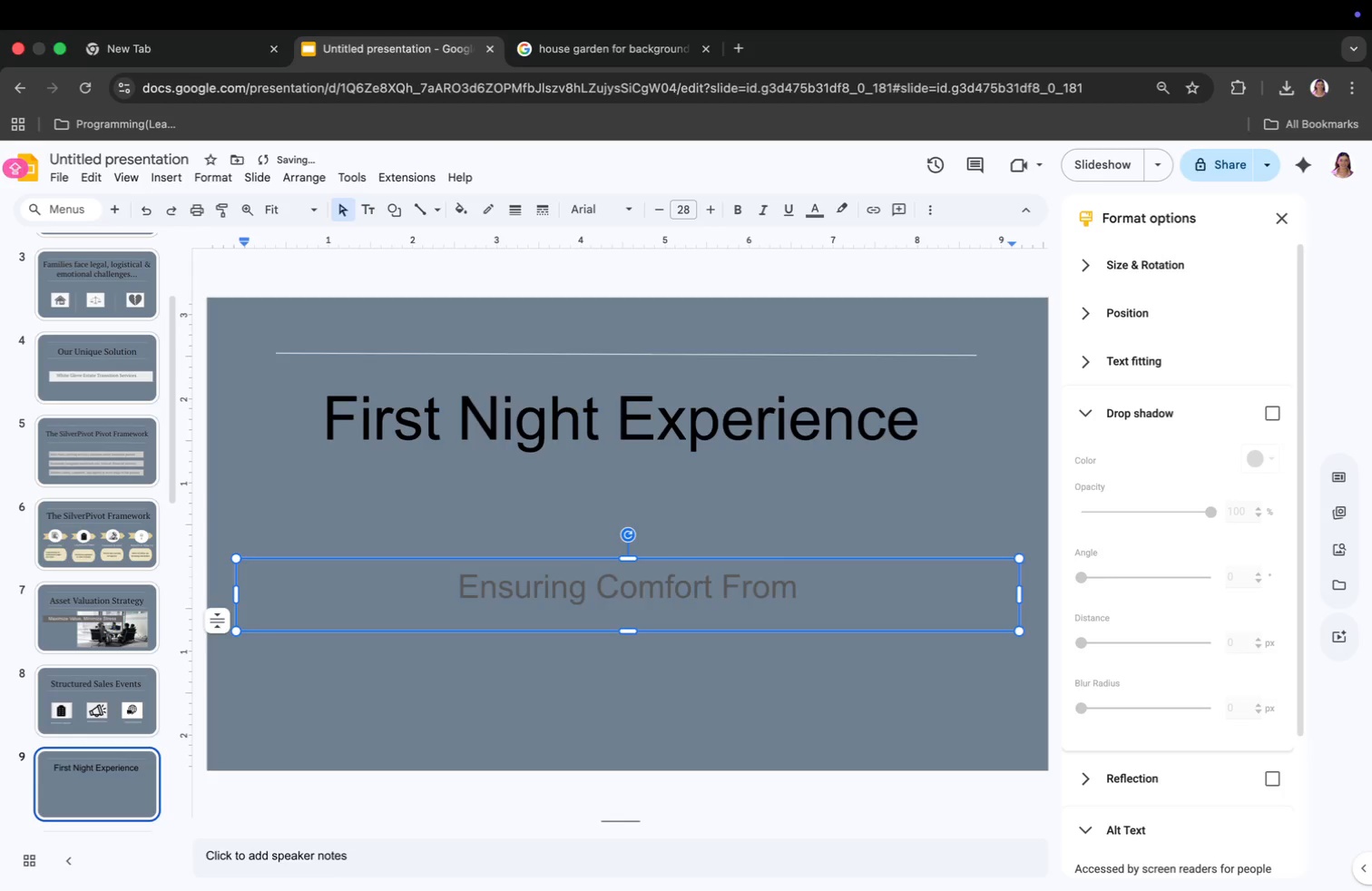 
left_click_drag(start_coordinate=[238, 593], to_coordinate=[404, 597])
 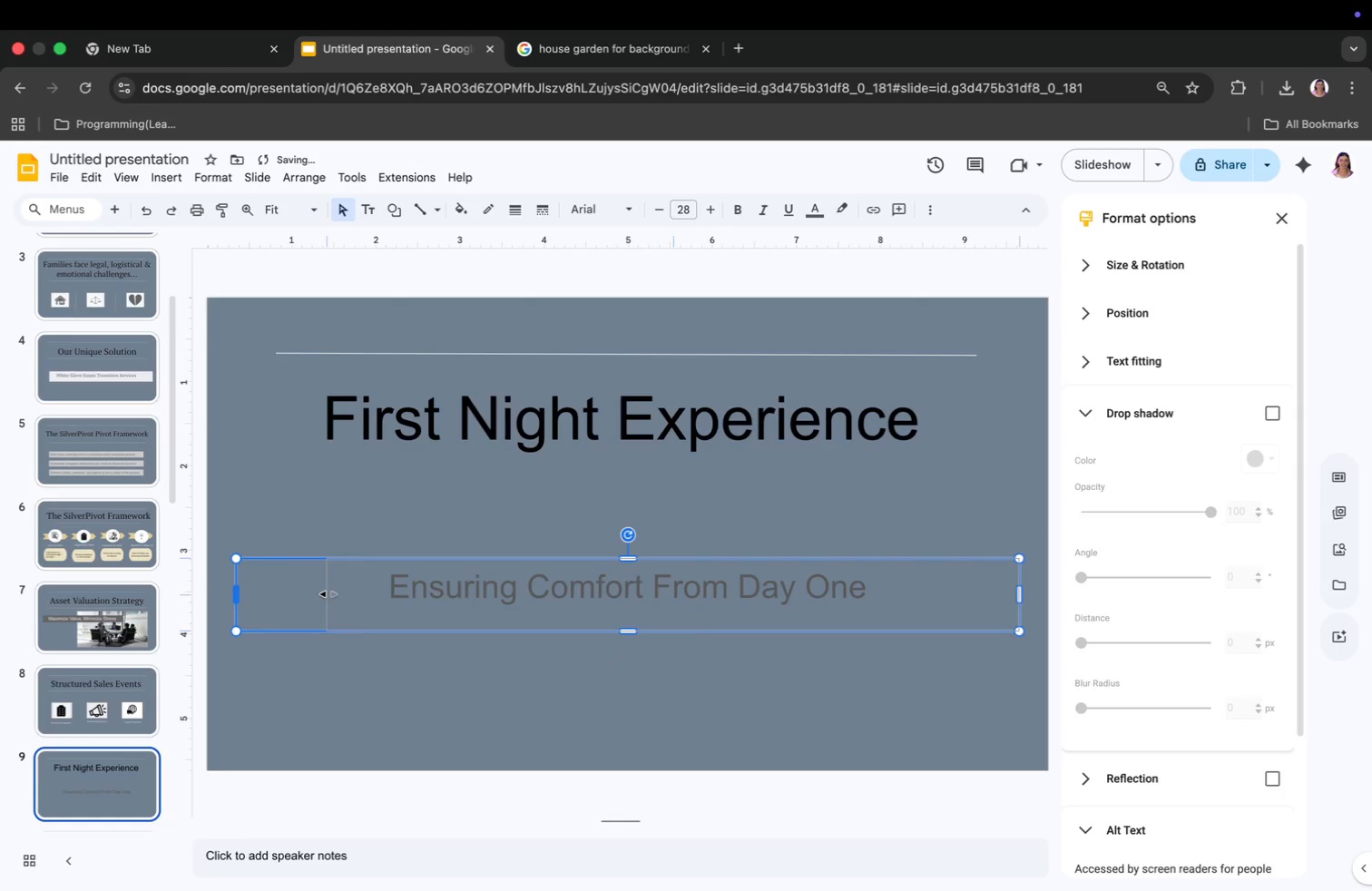 
left_click_drag(start_coordinate=[710, 631], to_coordinate=[708, 611])
 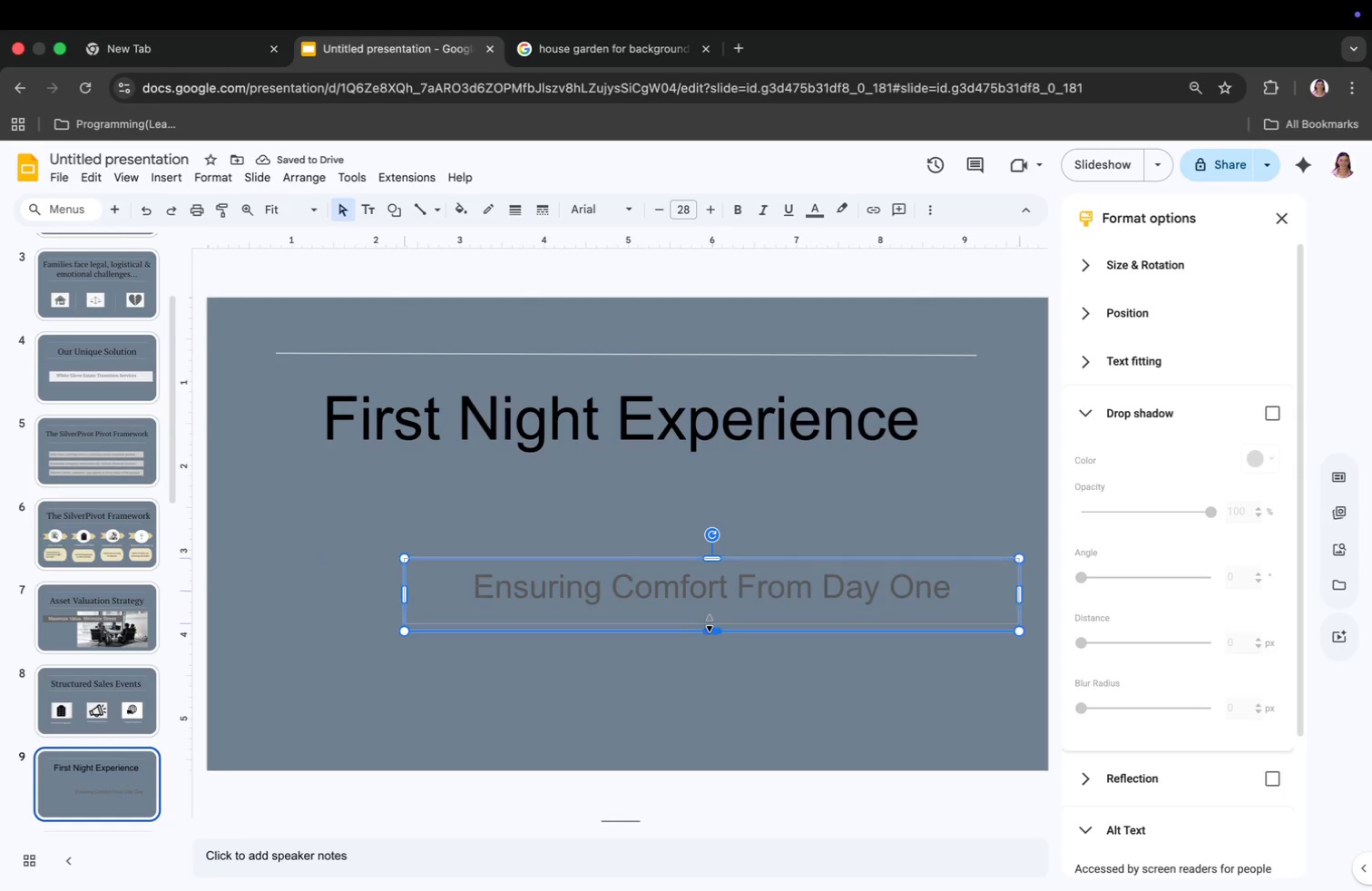 
left_click_drag(start_coordinate=[717, 565], to_coordinate=[534, 591])
 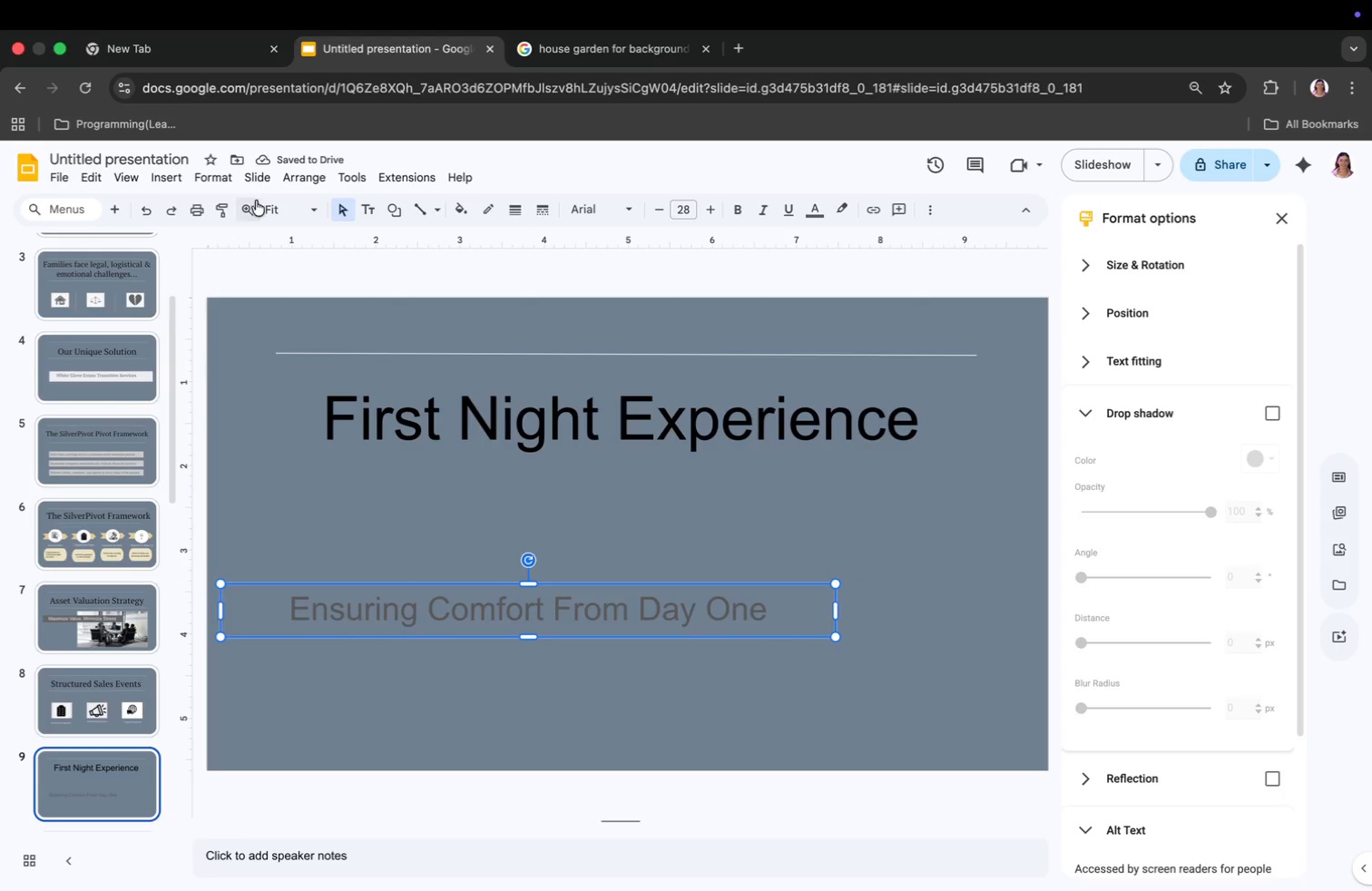 
wait(5.13)
 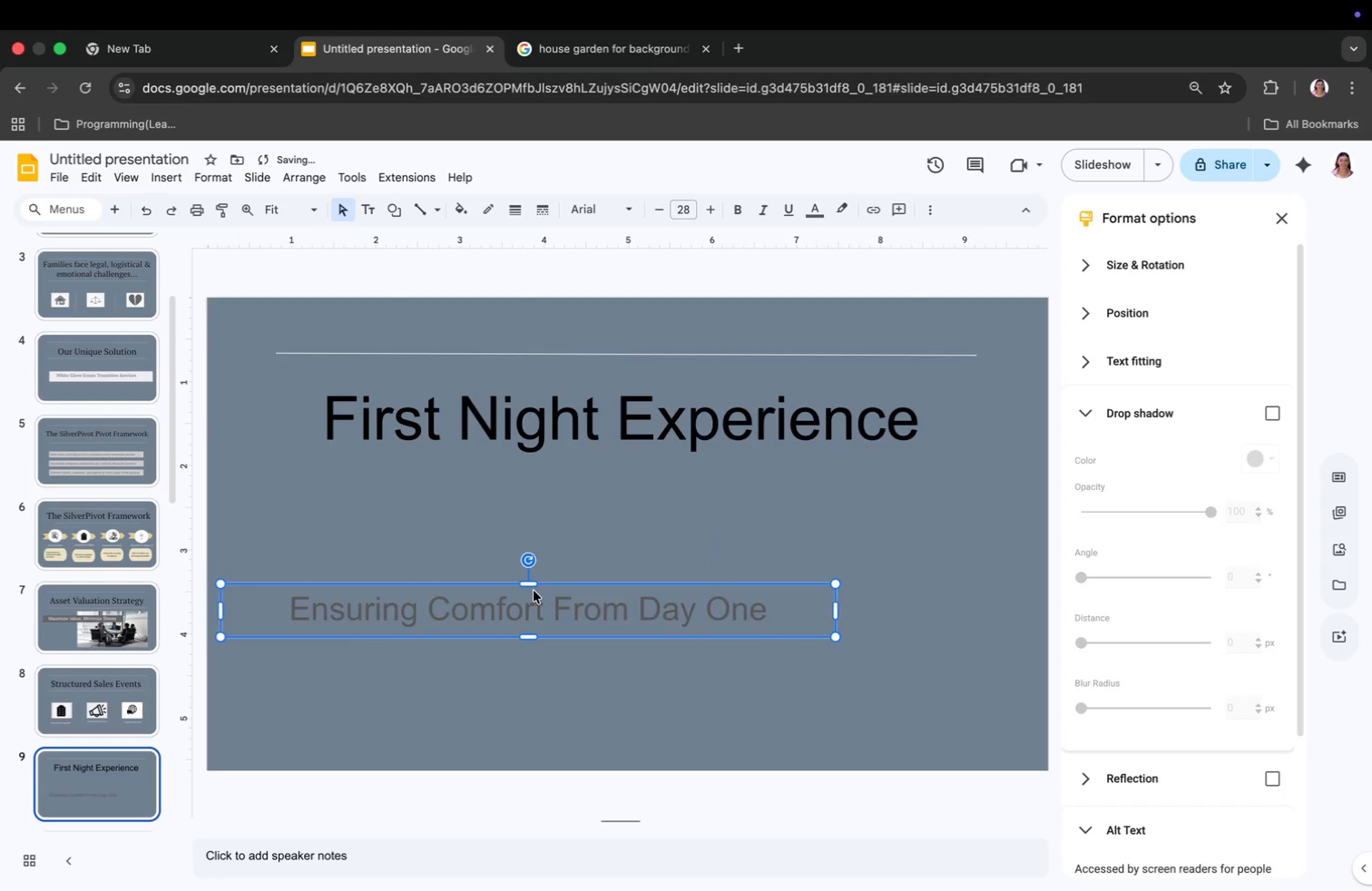 
left_click([417, 213])
 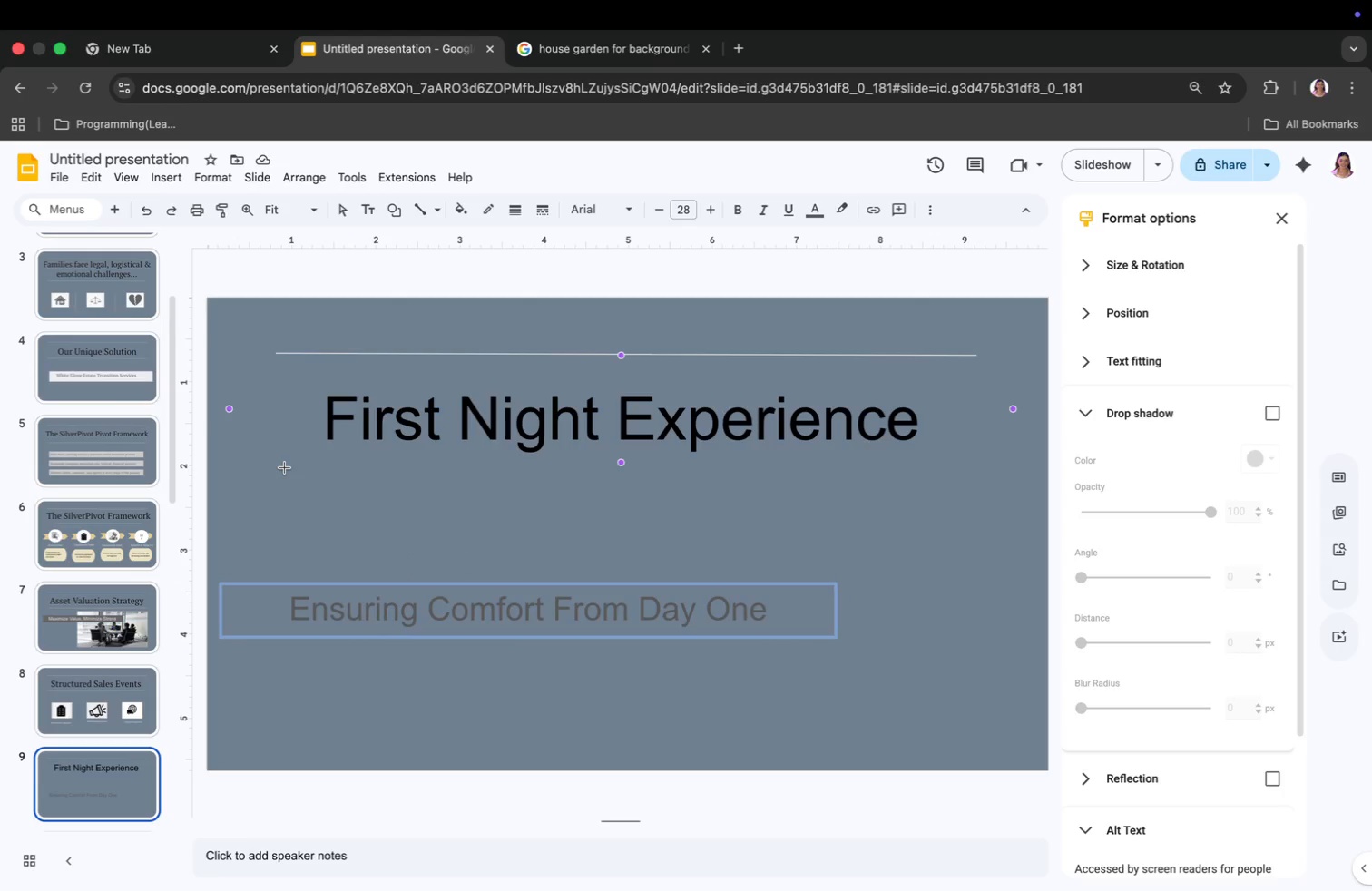 
left_click([284, 469])
 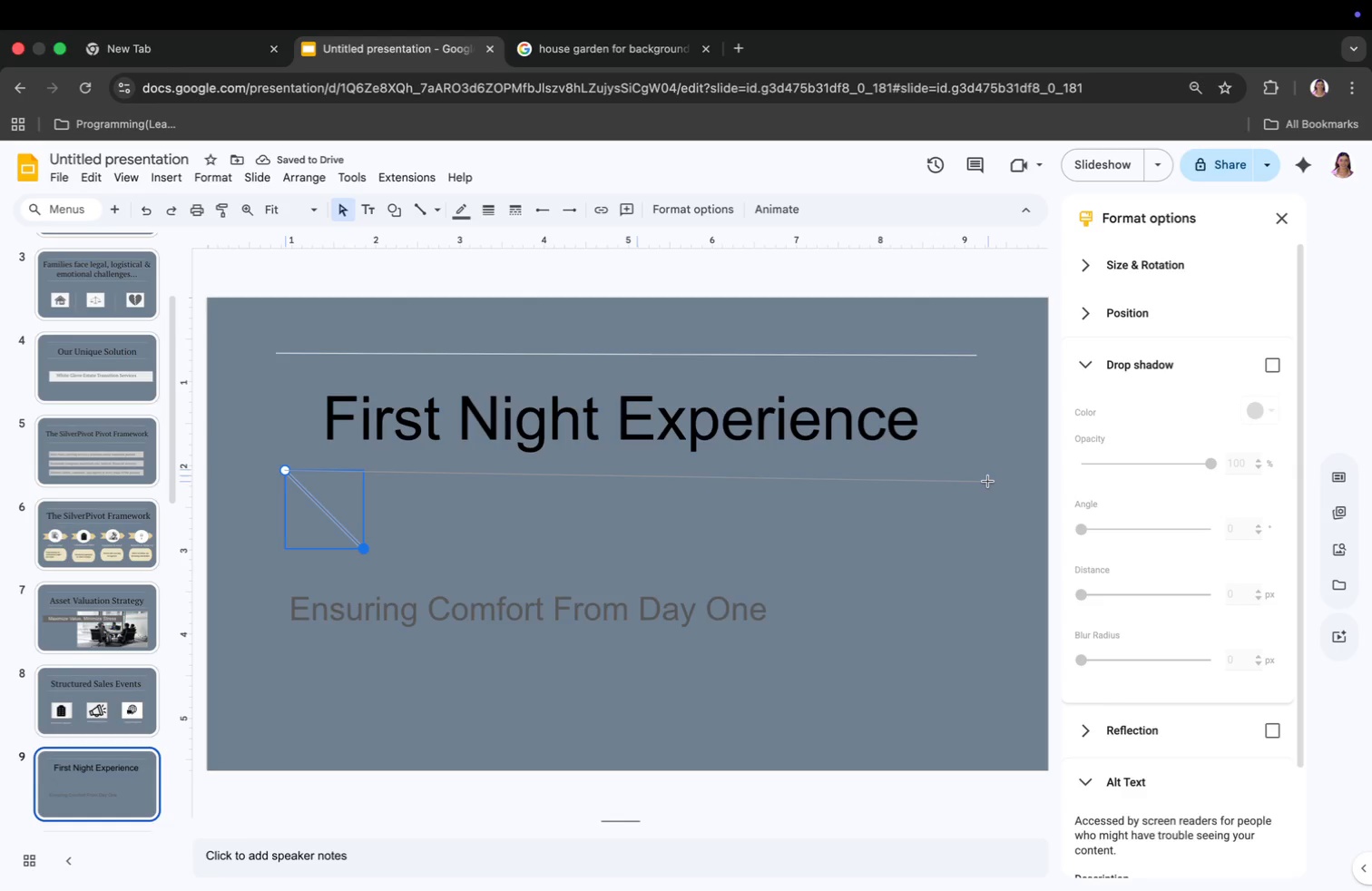 
left_click_drag(start_coordinate=[362, 548], to_coordinate=[976, 467])
 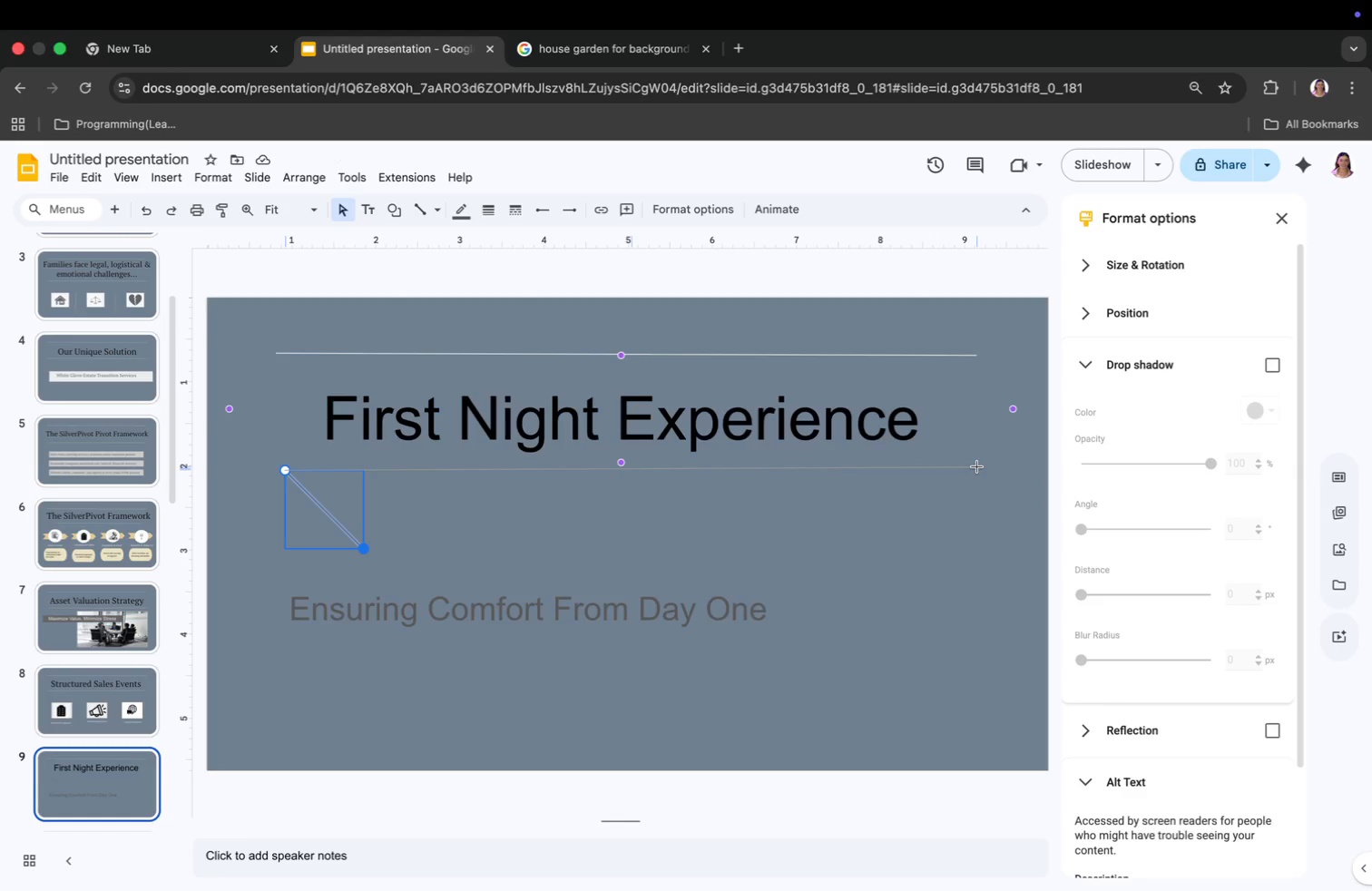 
left_click_drag(start_coordinate=[285, 471], to_coordinate=[277, 471])
 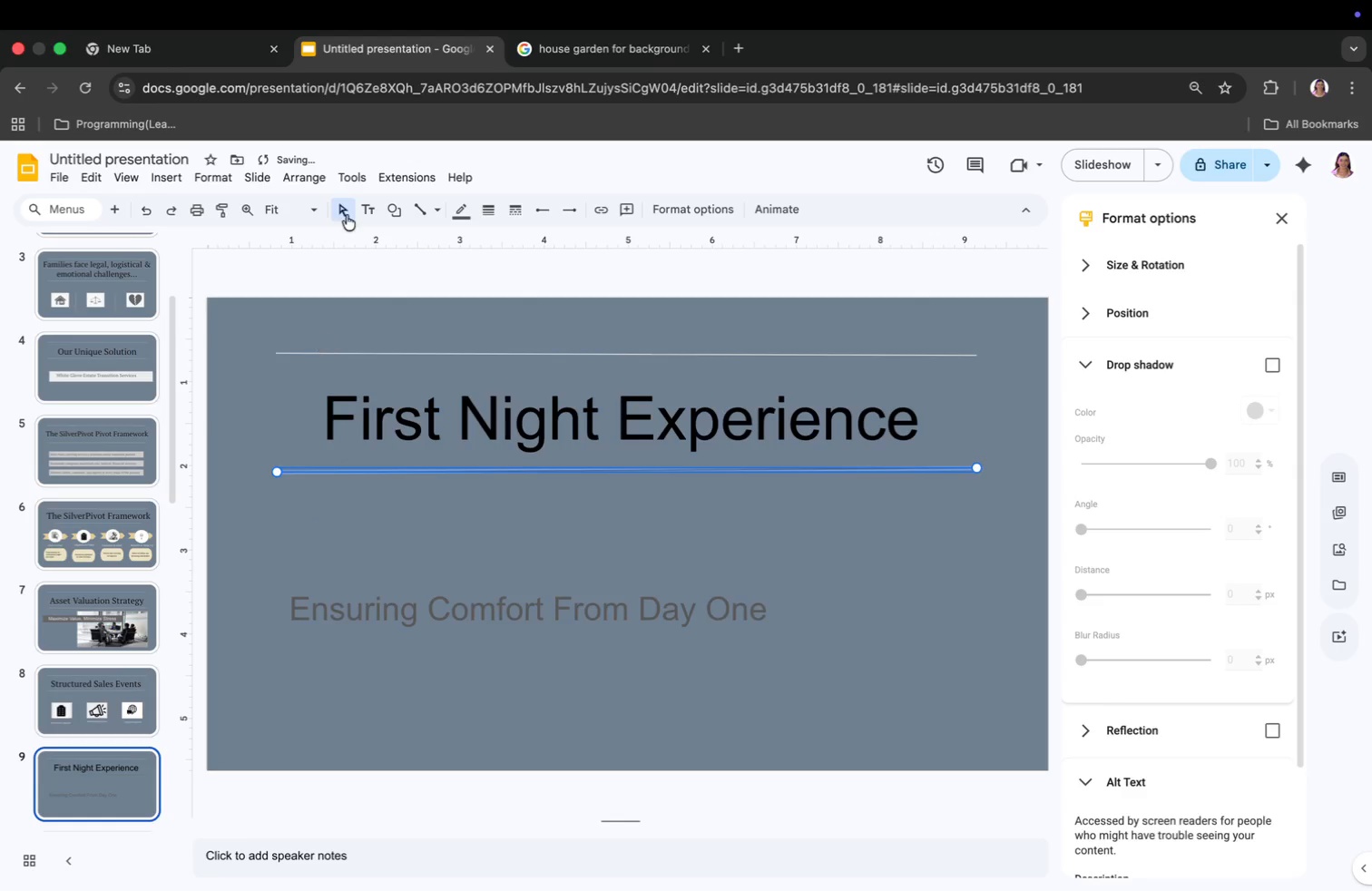 
left_click([465, 210])
 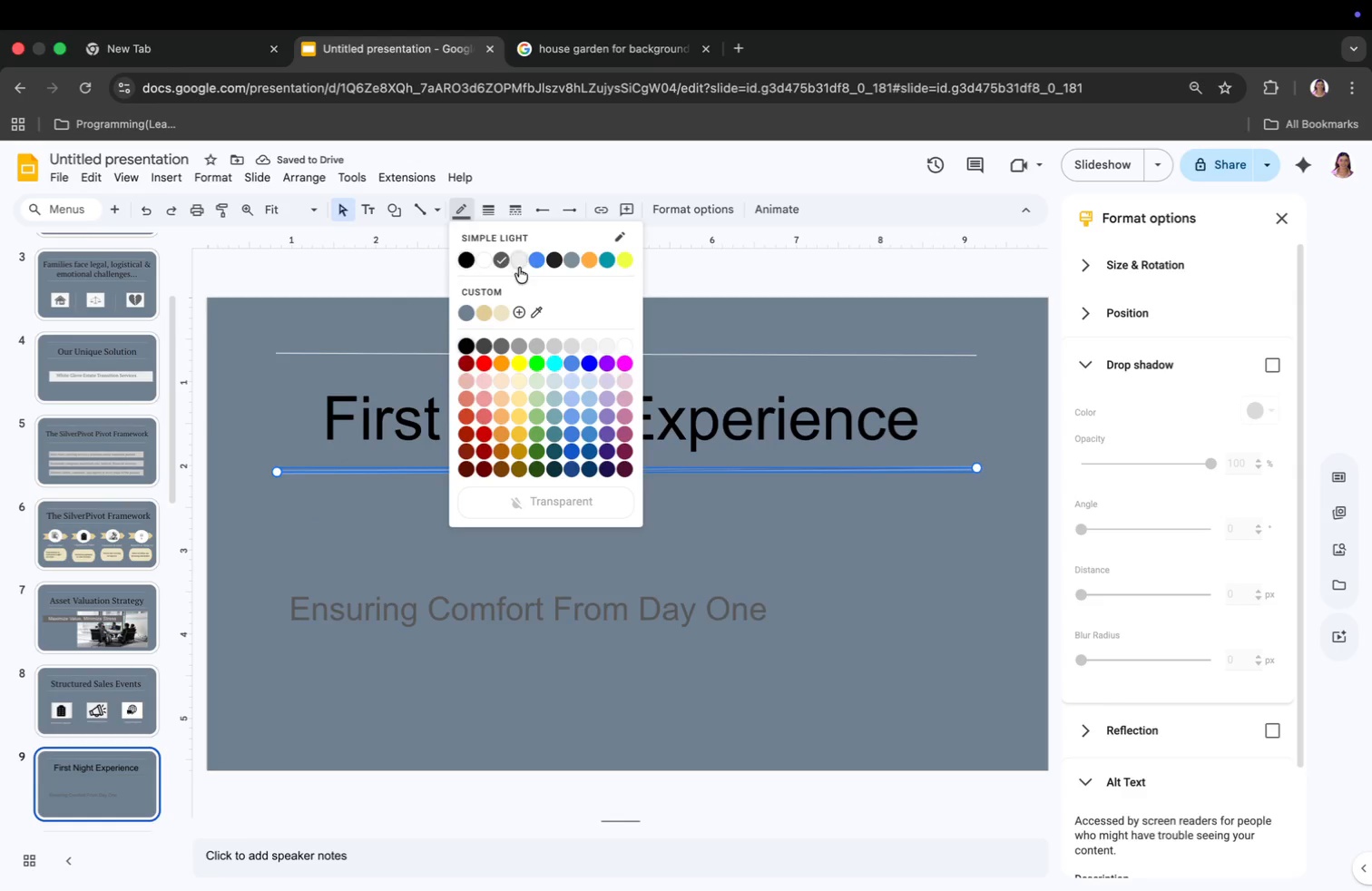 
left_click([518, 267])
 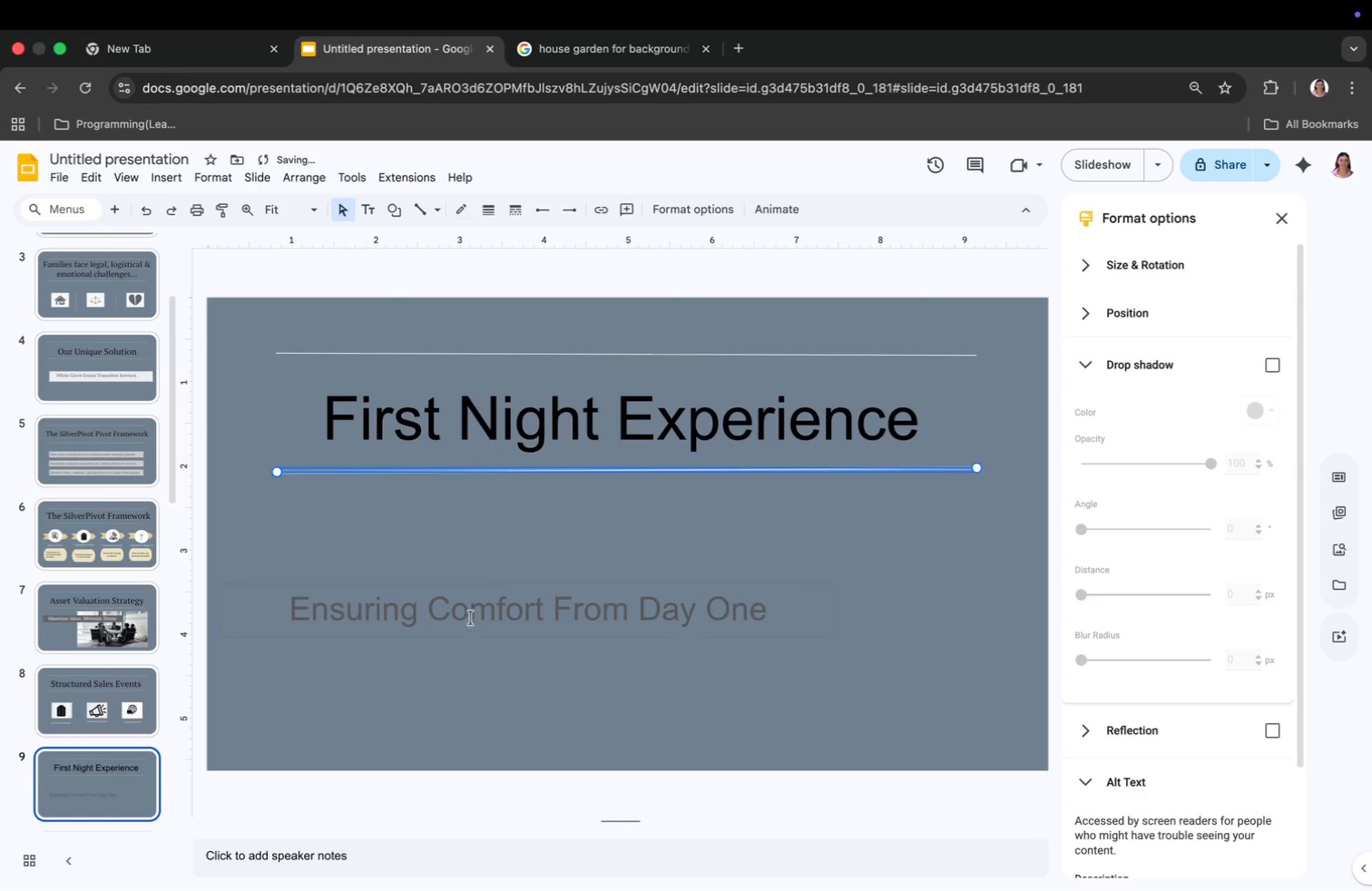 
left_click([471, 618])
 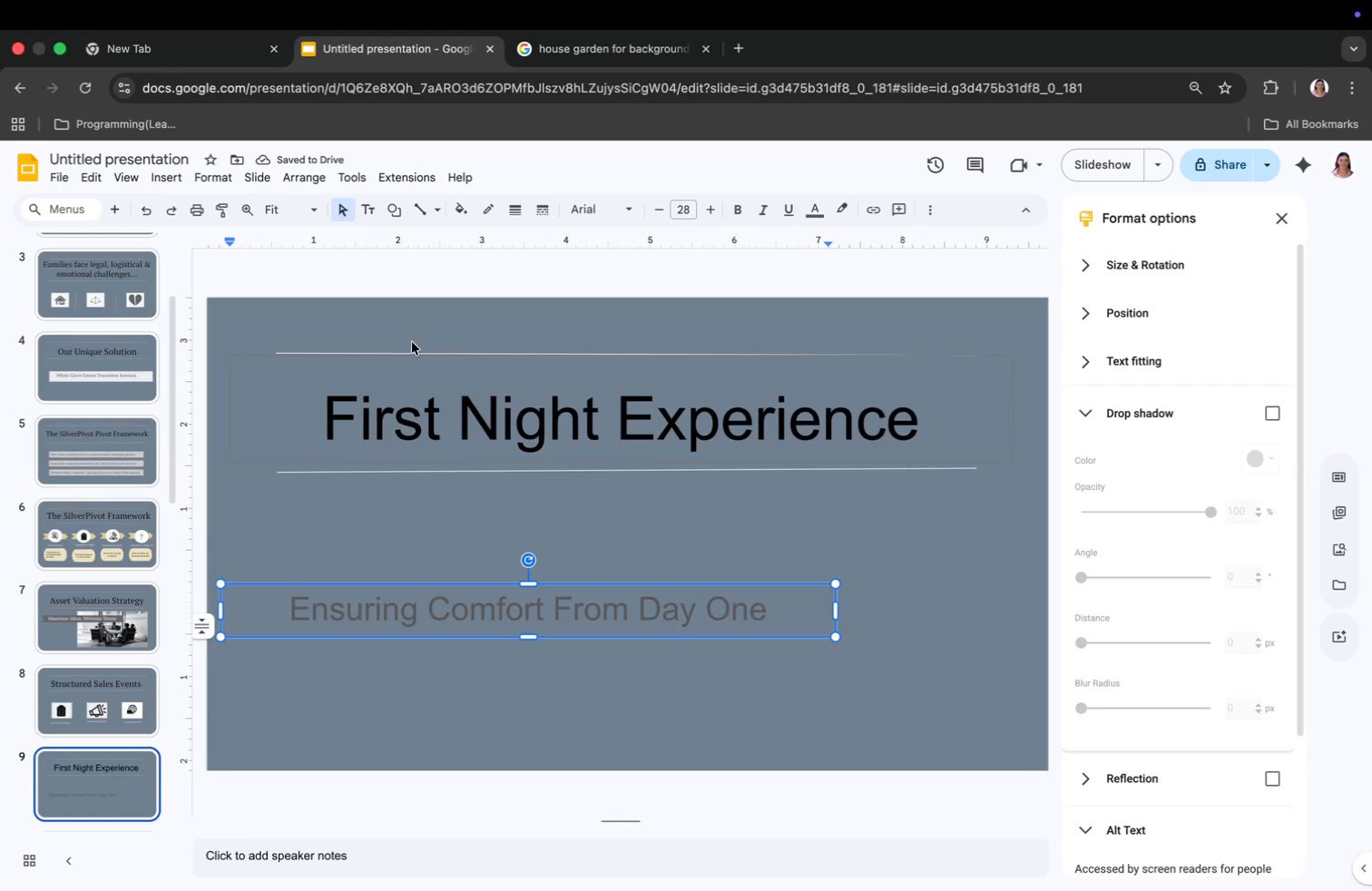 
left_click([456, 210])
 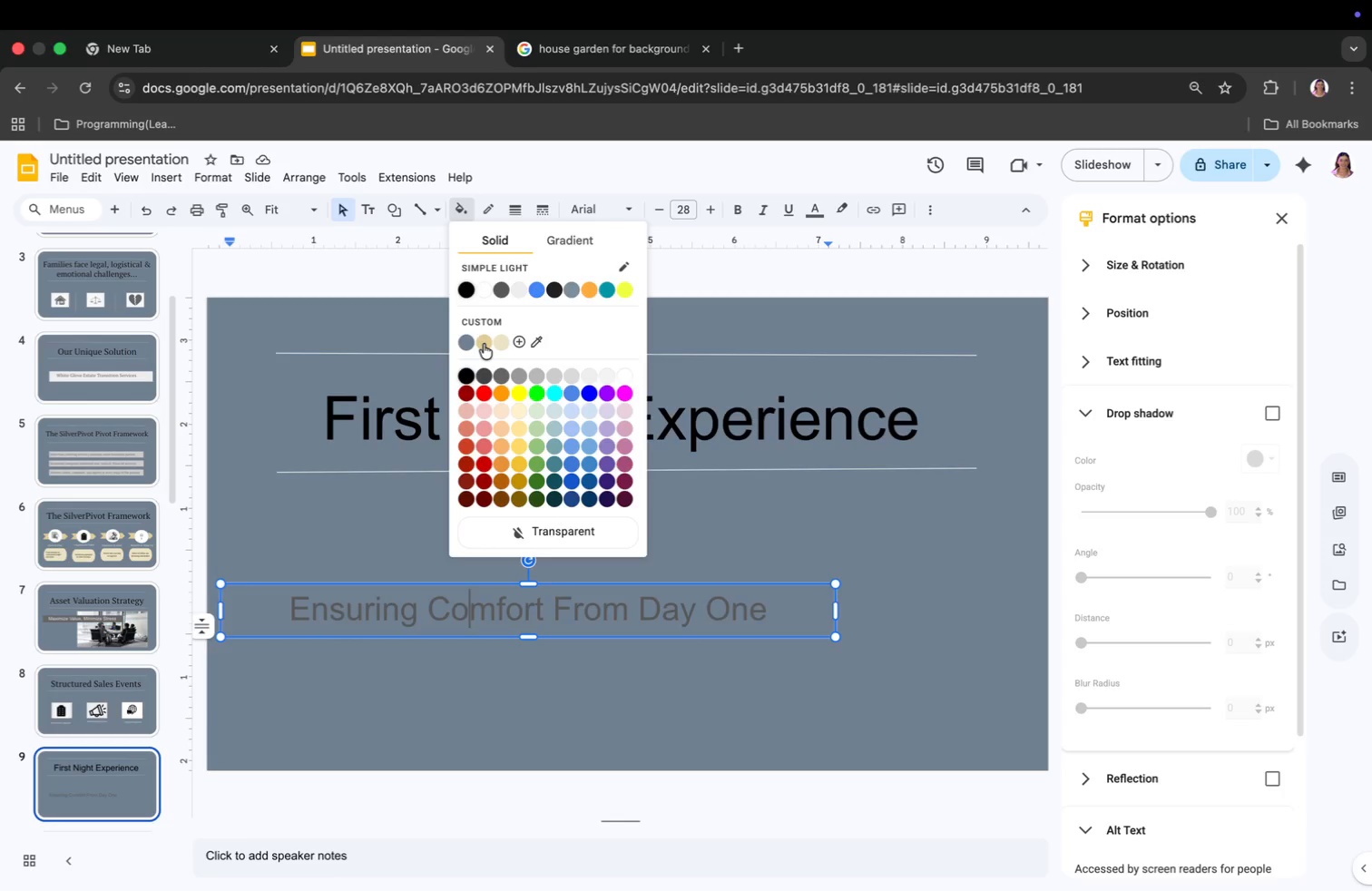 
left_click([484, 344])
 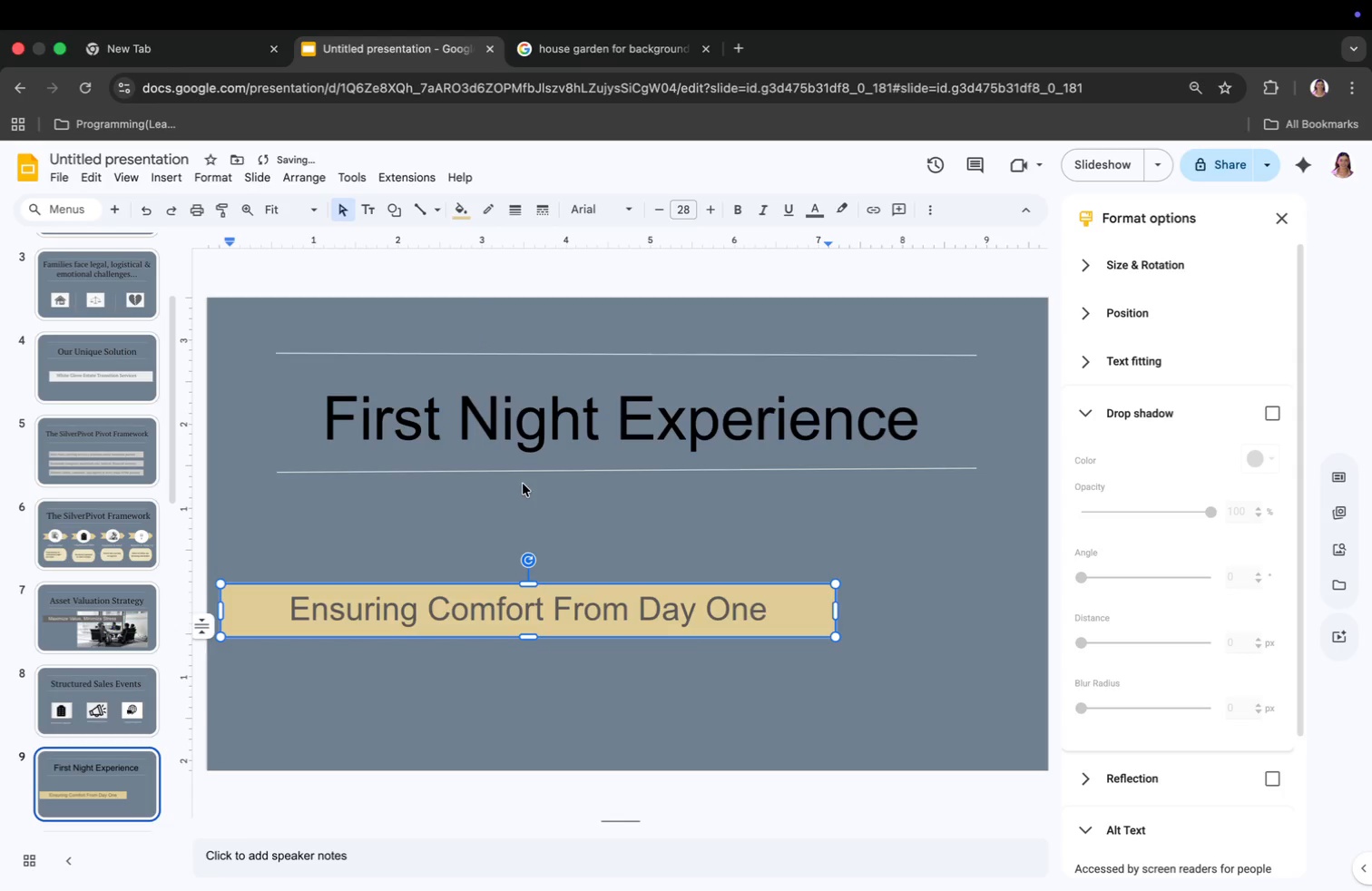 
left_click([455, 214])
 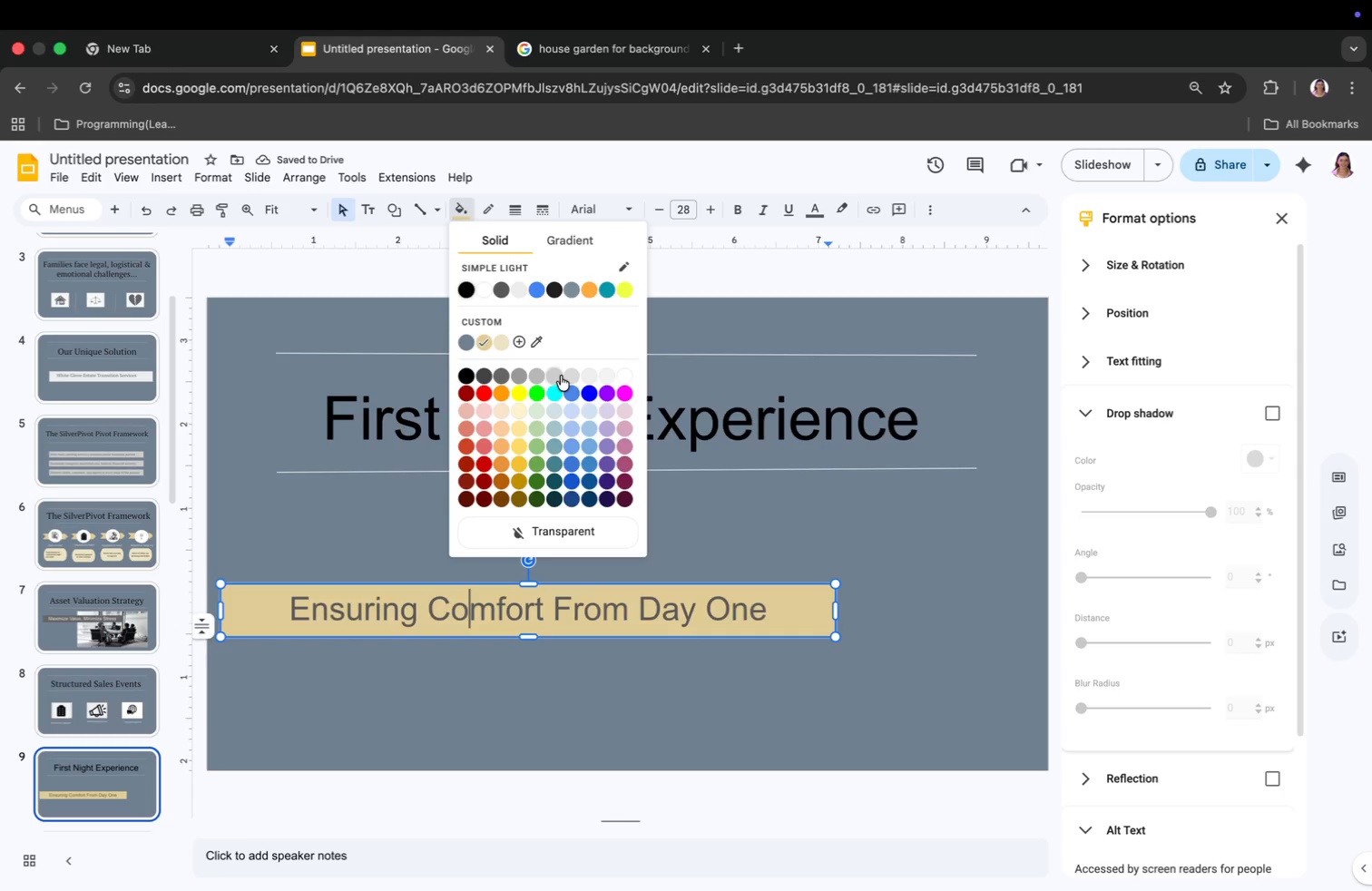 
left_click([554, 376])
 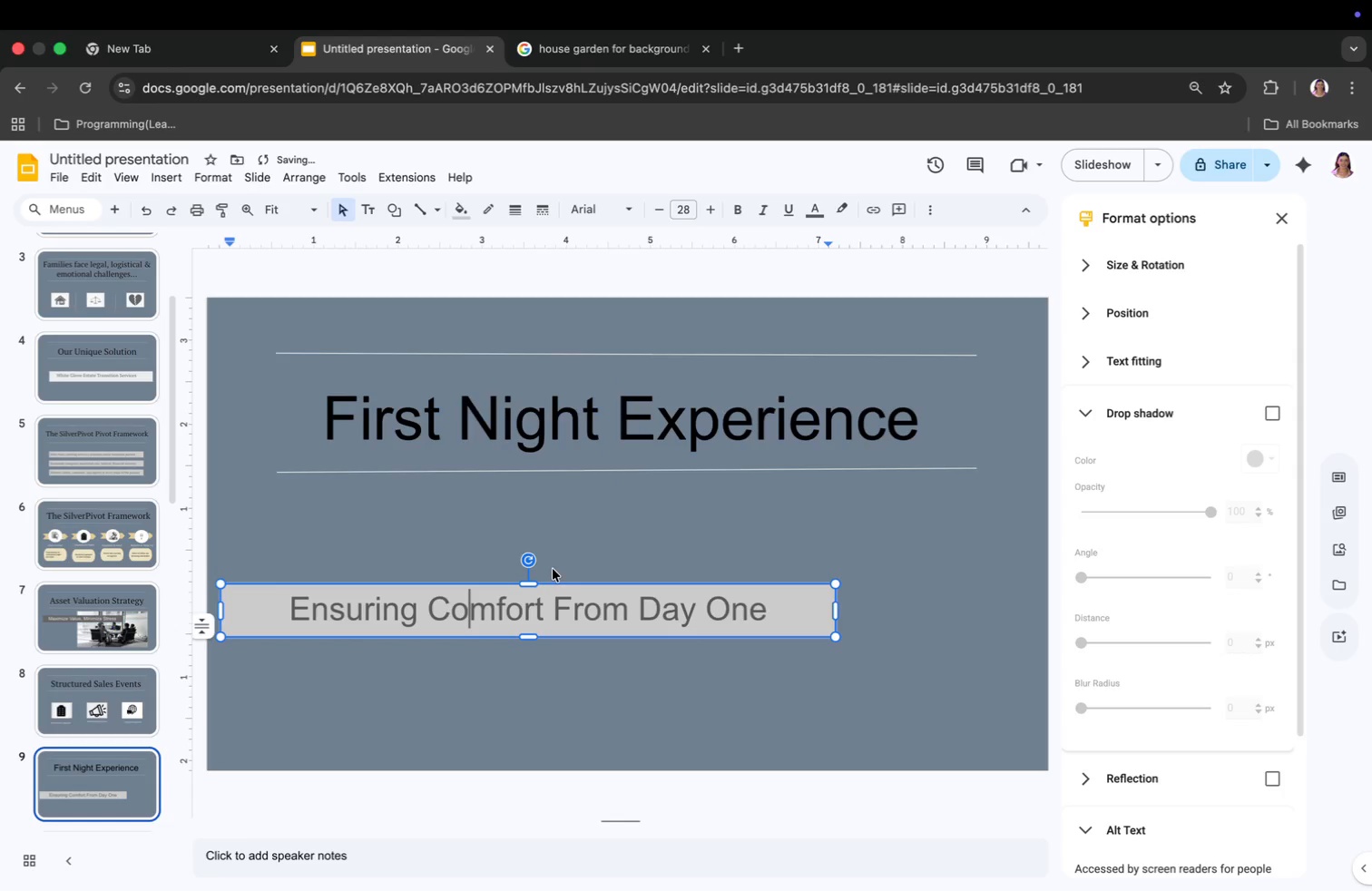 
left_click([564, 539])
 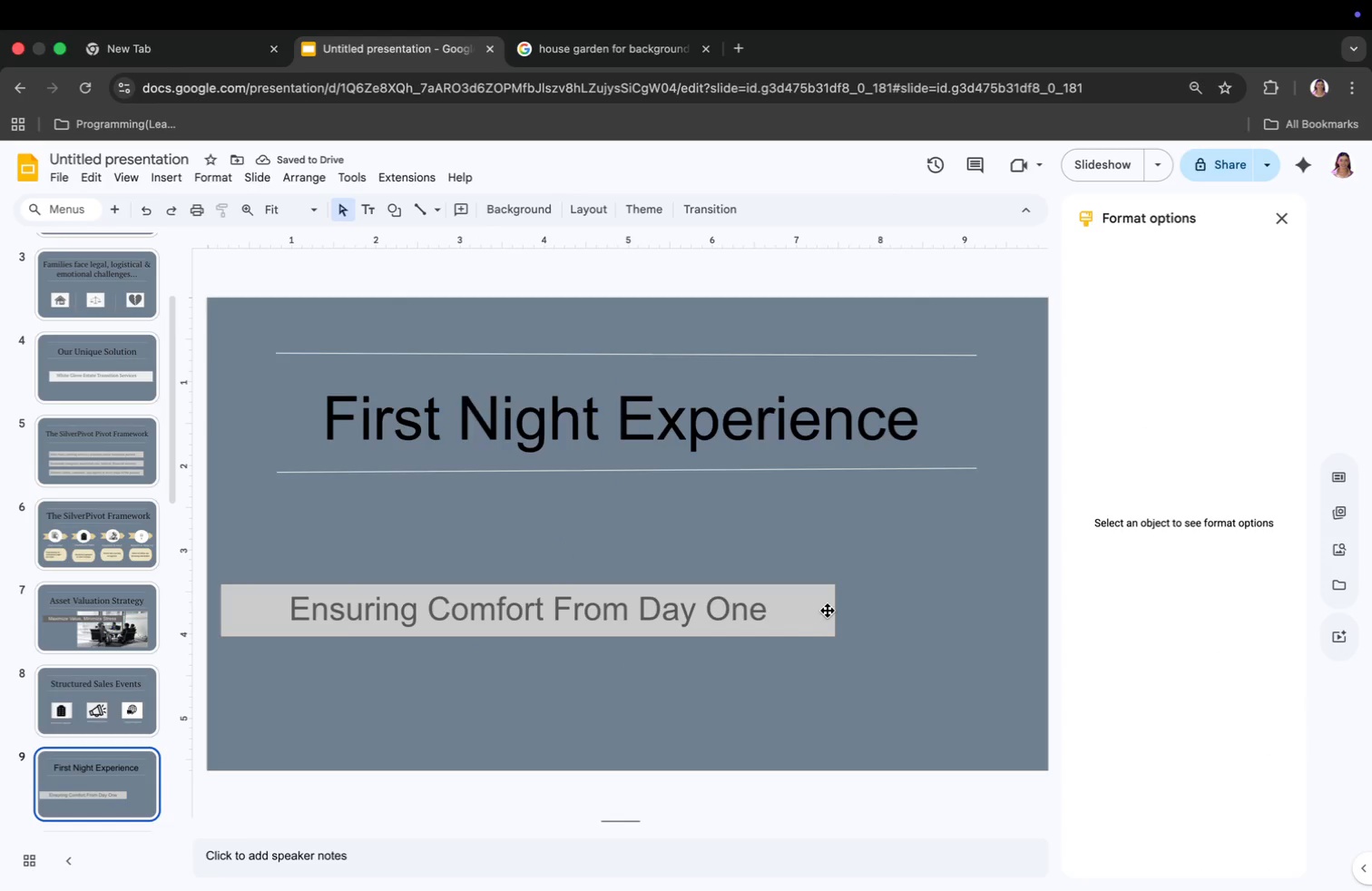 
left_click_drag(start_coordinate=[526, 637], to_coordinate=[528, 627])
 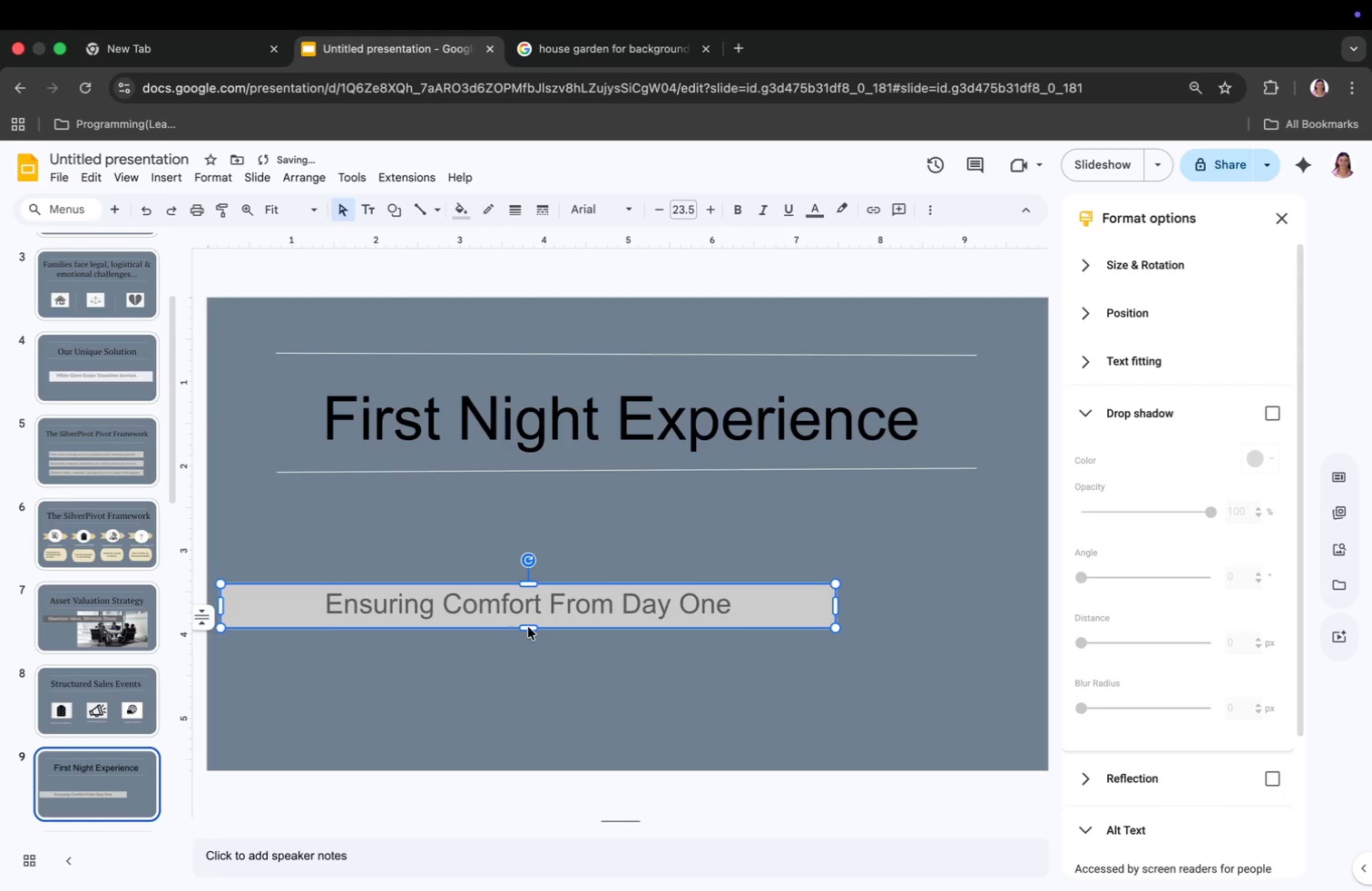 
left_click_drag(start_coordinate=[223, 608], to_coordinate=[284, 609])
 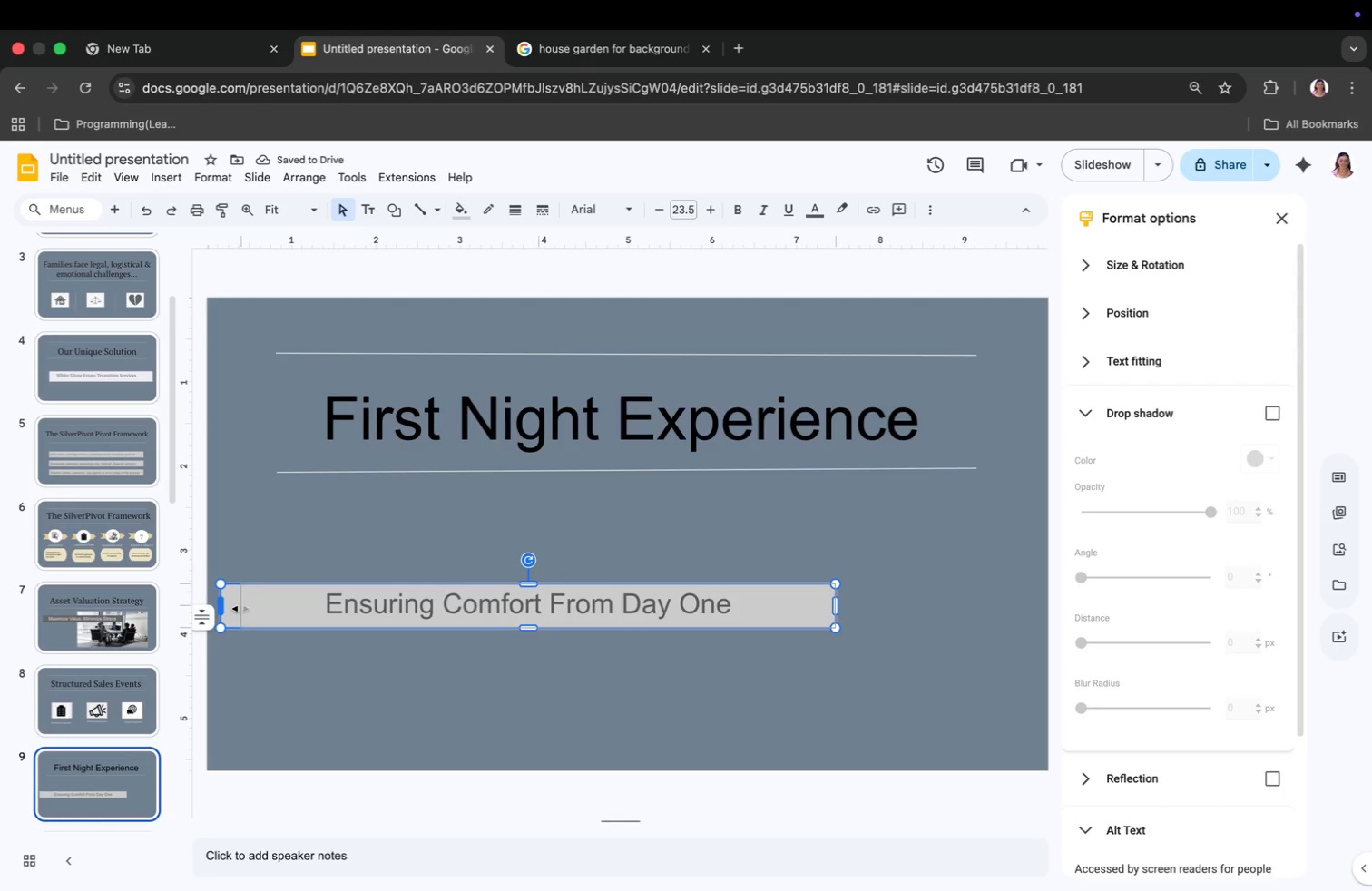 
left_click_drag(start_coordinate=[566, 590], to_coordinate=[496, 555])
 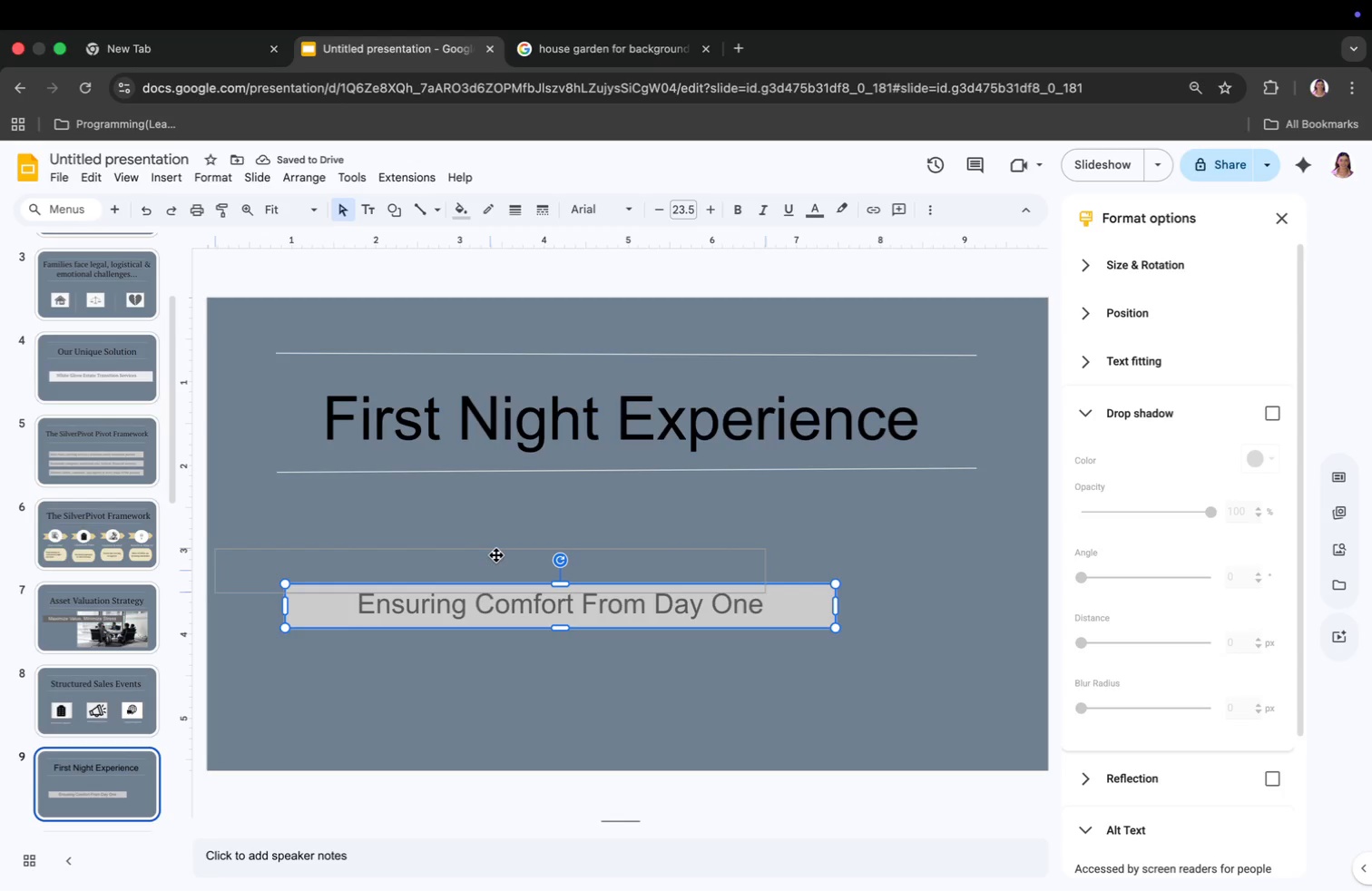 
left_click_drag(start_coordinate=[596, 801], to_coordinate=[550, 749])
 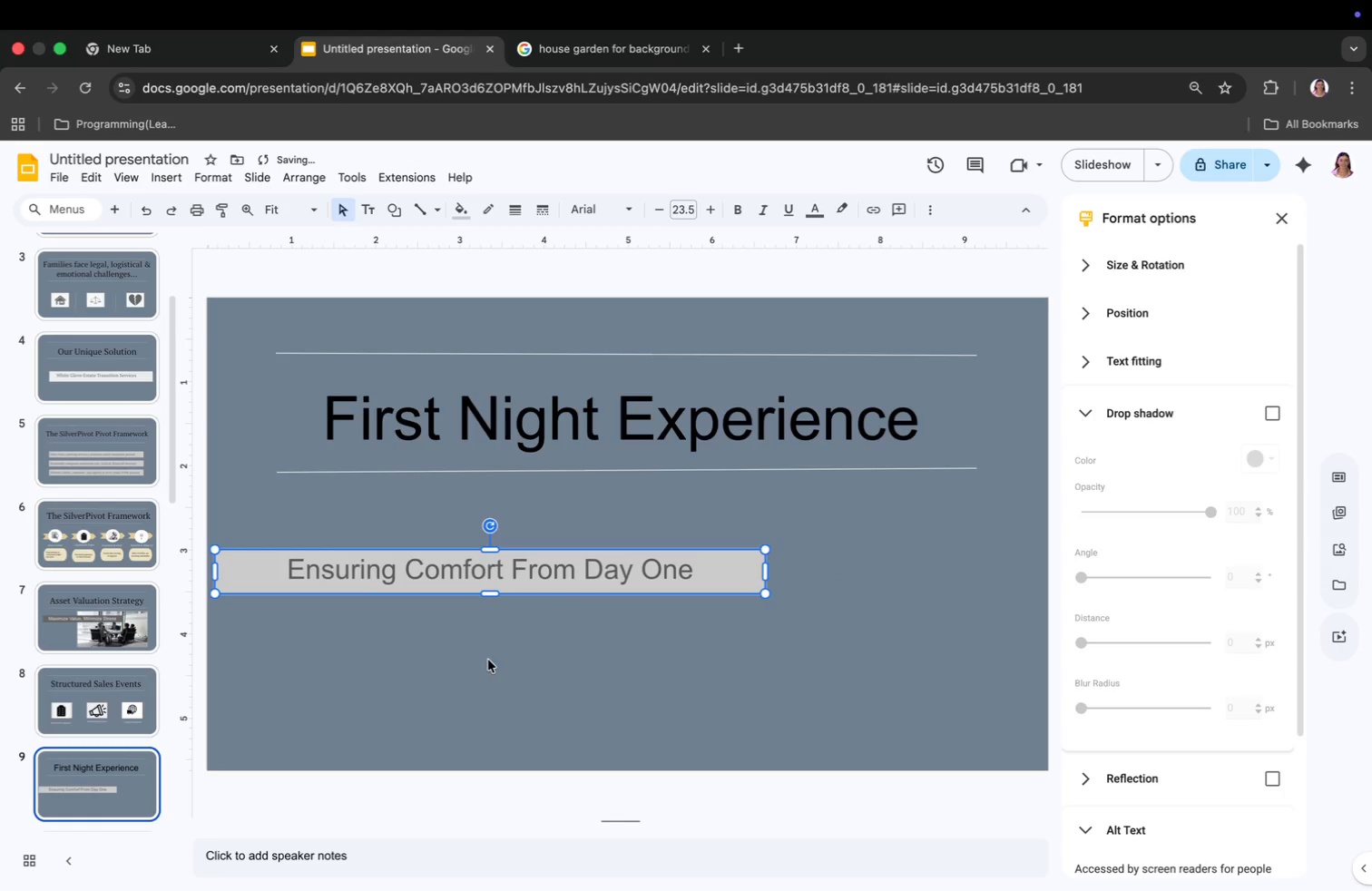 
left_click([170, 171])
 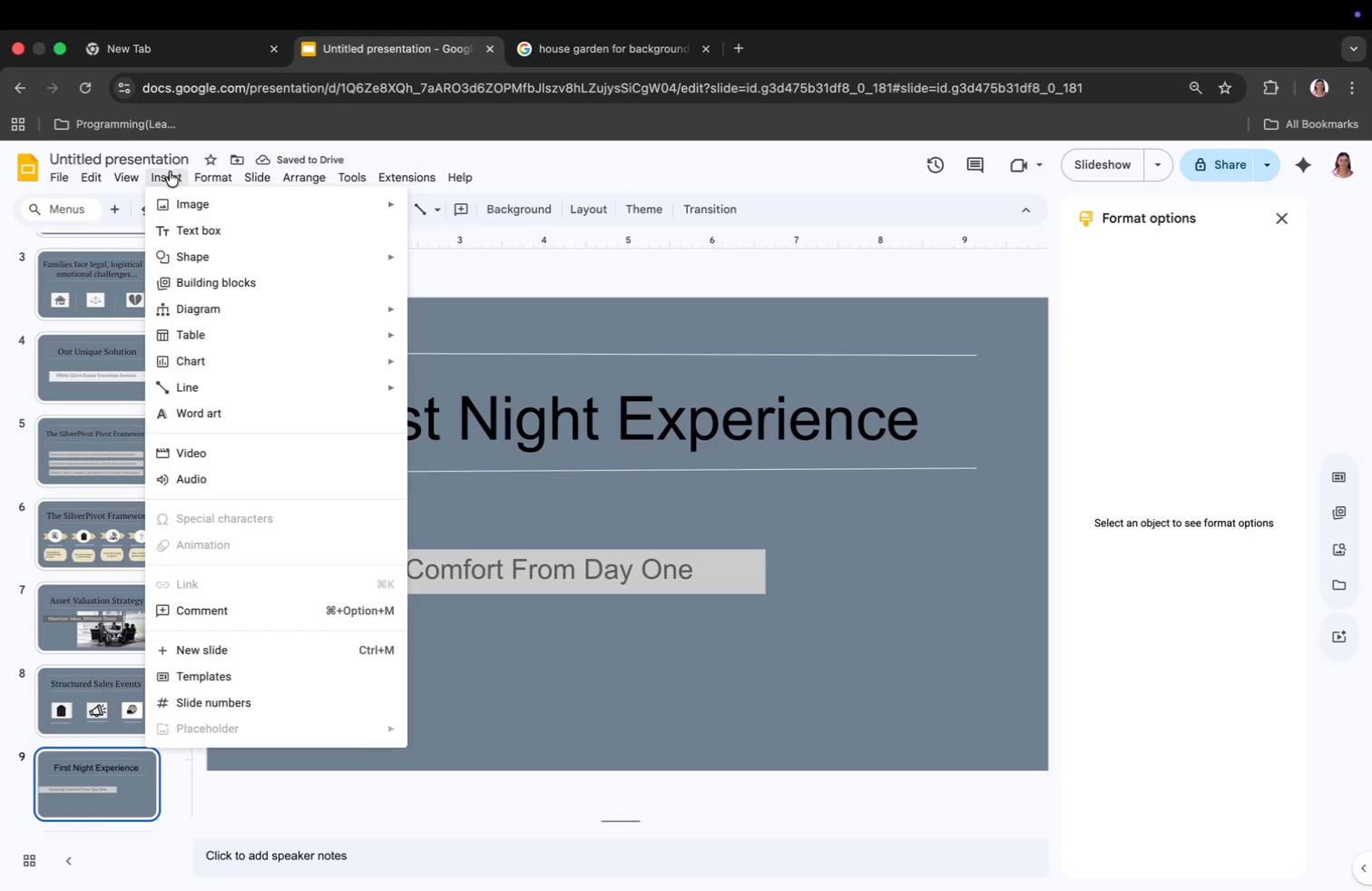 
left_click_drag(start_coordinate=[200, 206], to_coordinate=[252, 206])
 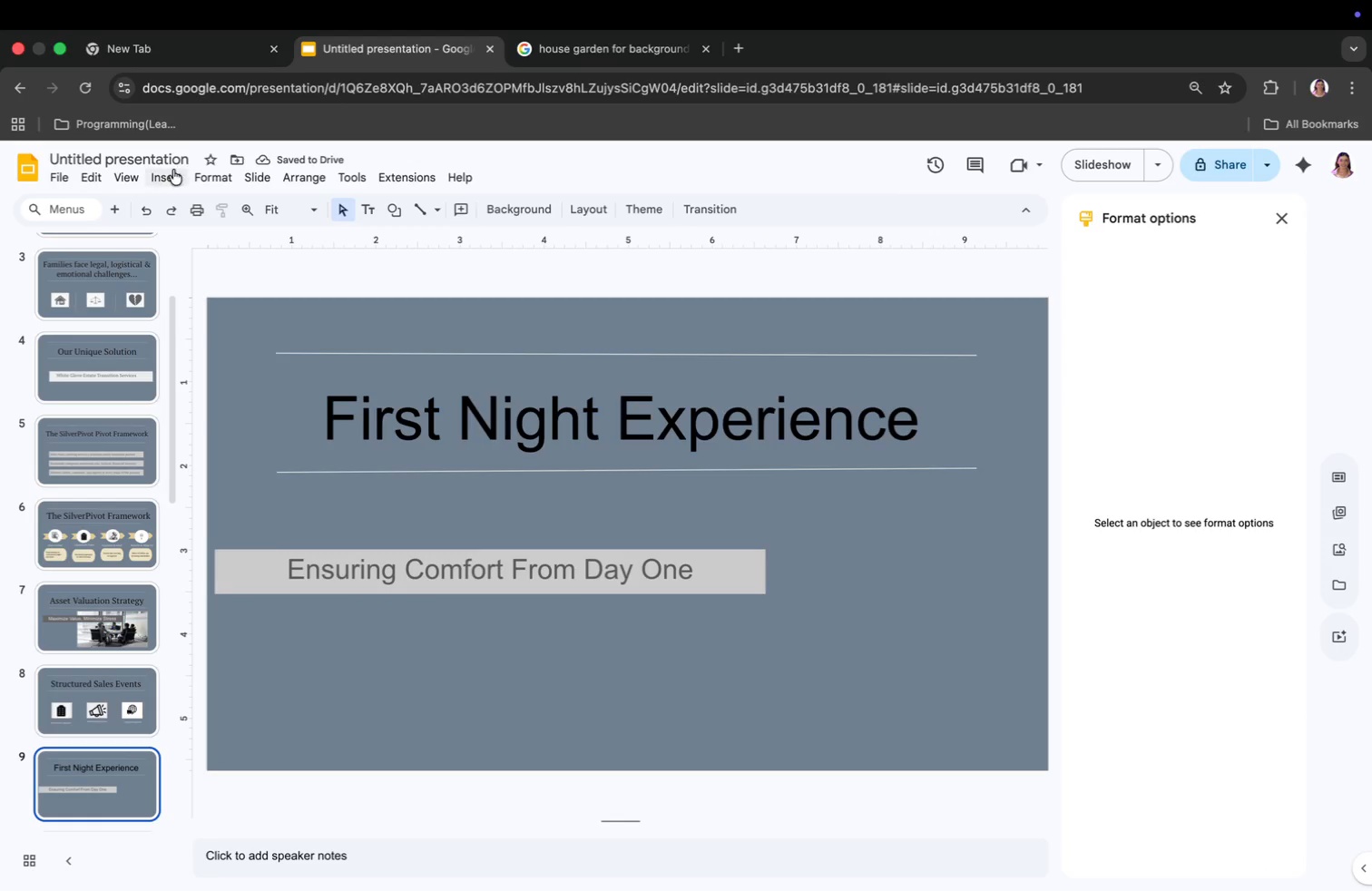 
left_click([556, 201])
 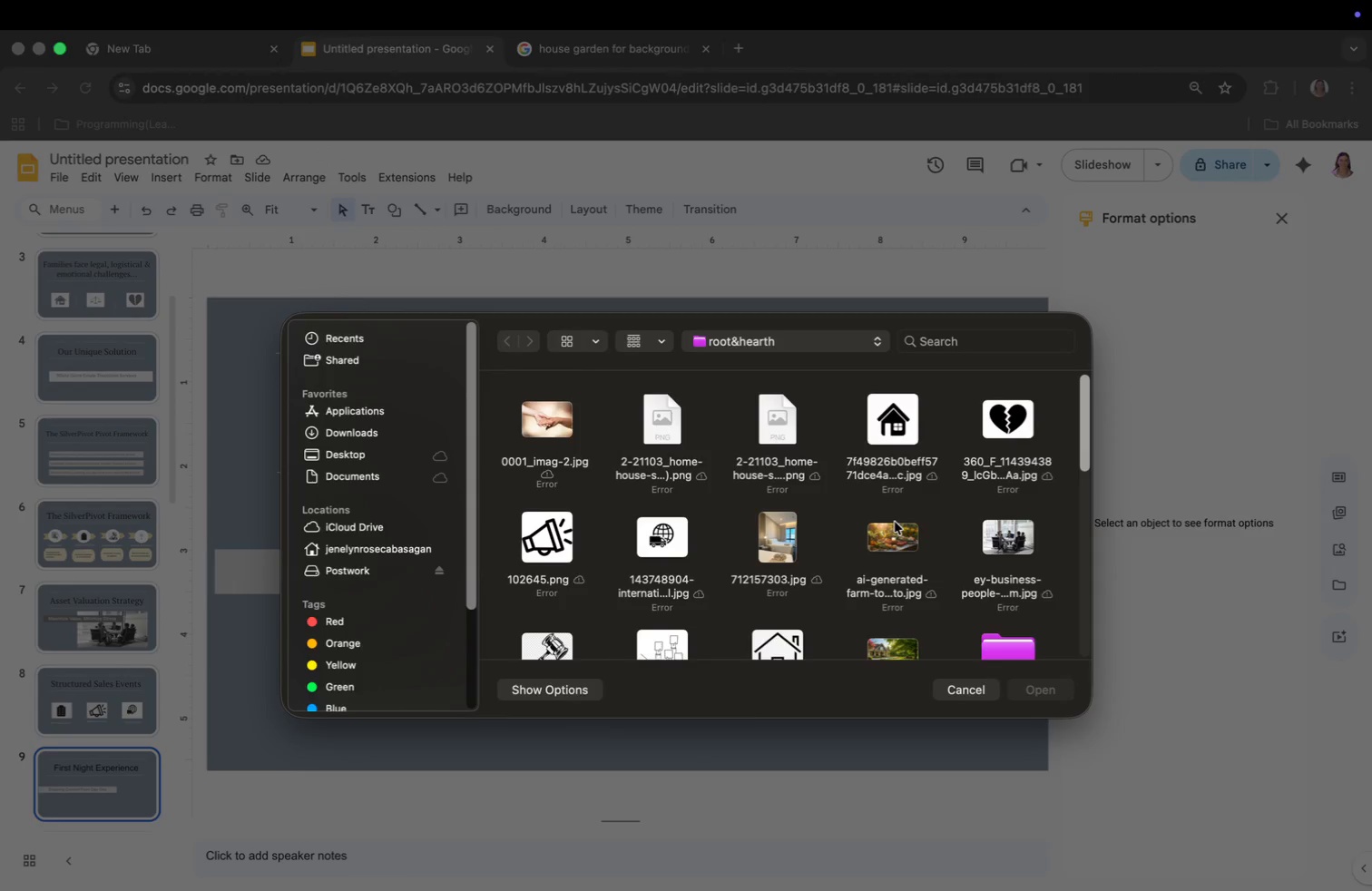 
scroll: coordinate [929, 468], scroll_direction: down, amount: 4.0
 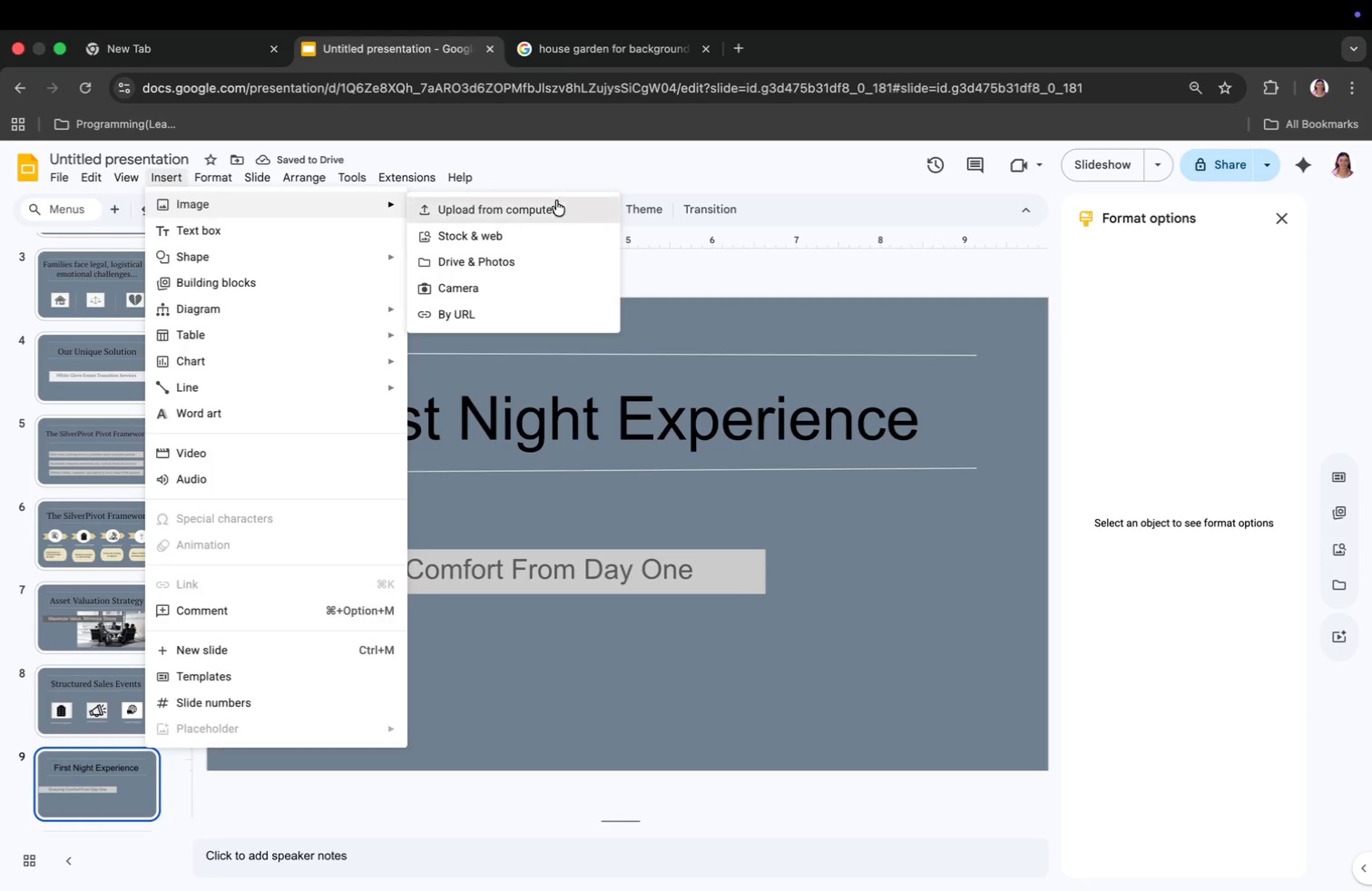 
left_click([788, 532])
 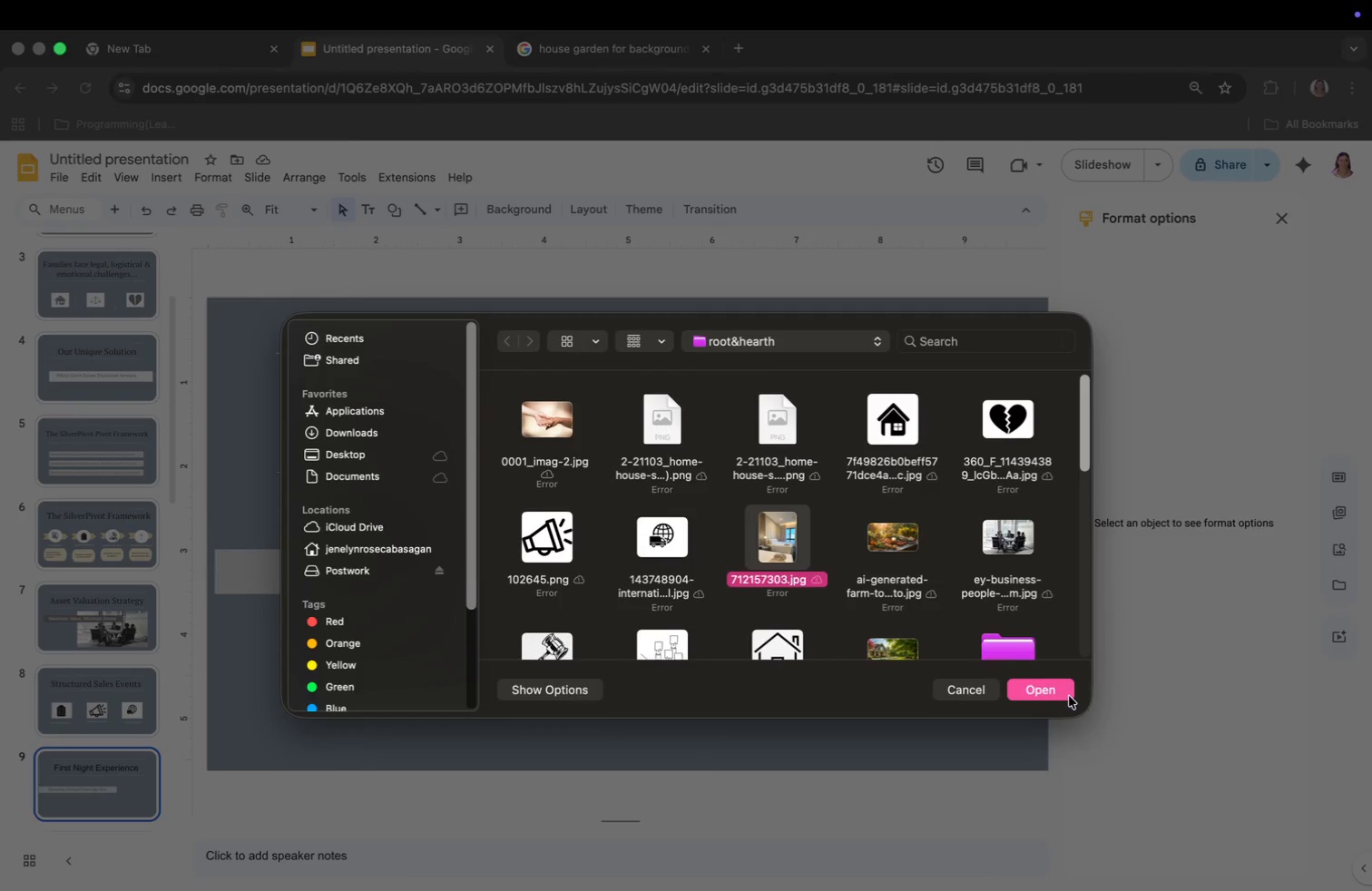 
left_click([1050, 689])
 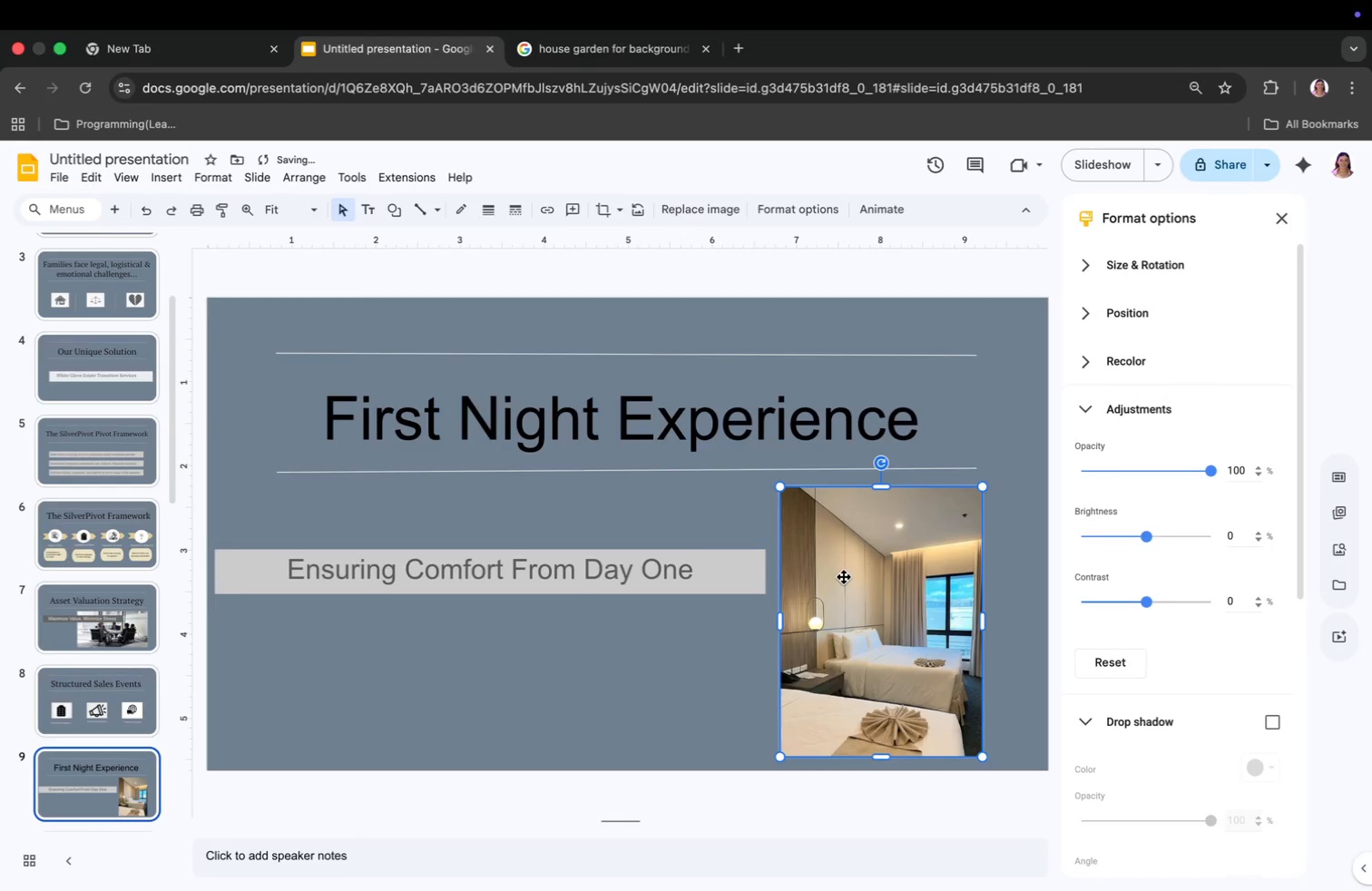 
right_click([860, 577])
 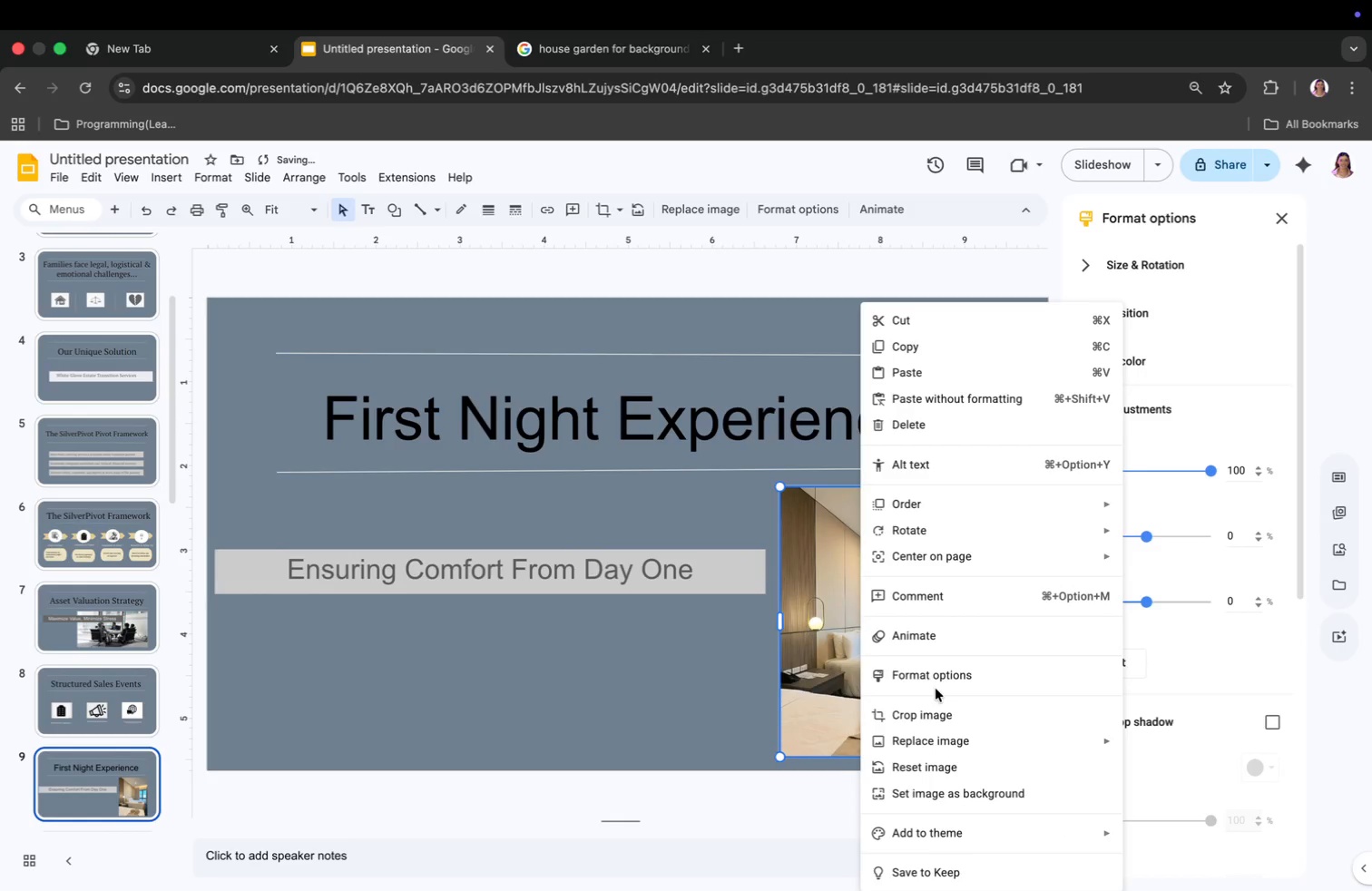 
left_click_drag(start_coordinate=[881, 491], to_coordinate=[901, 614])
 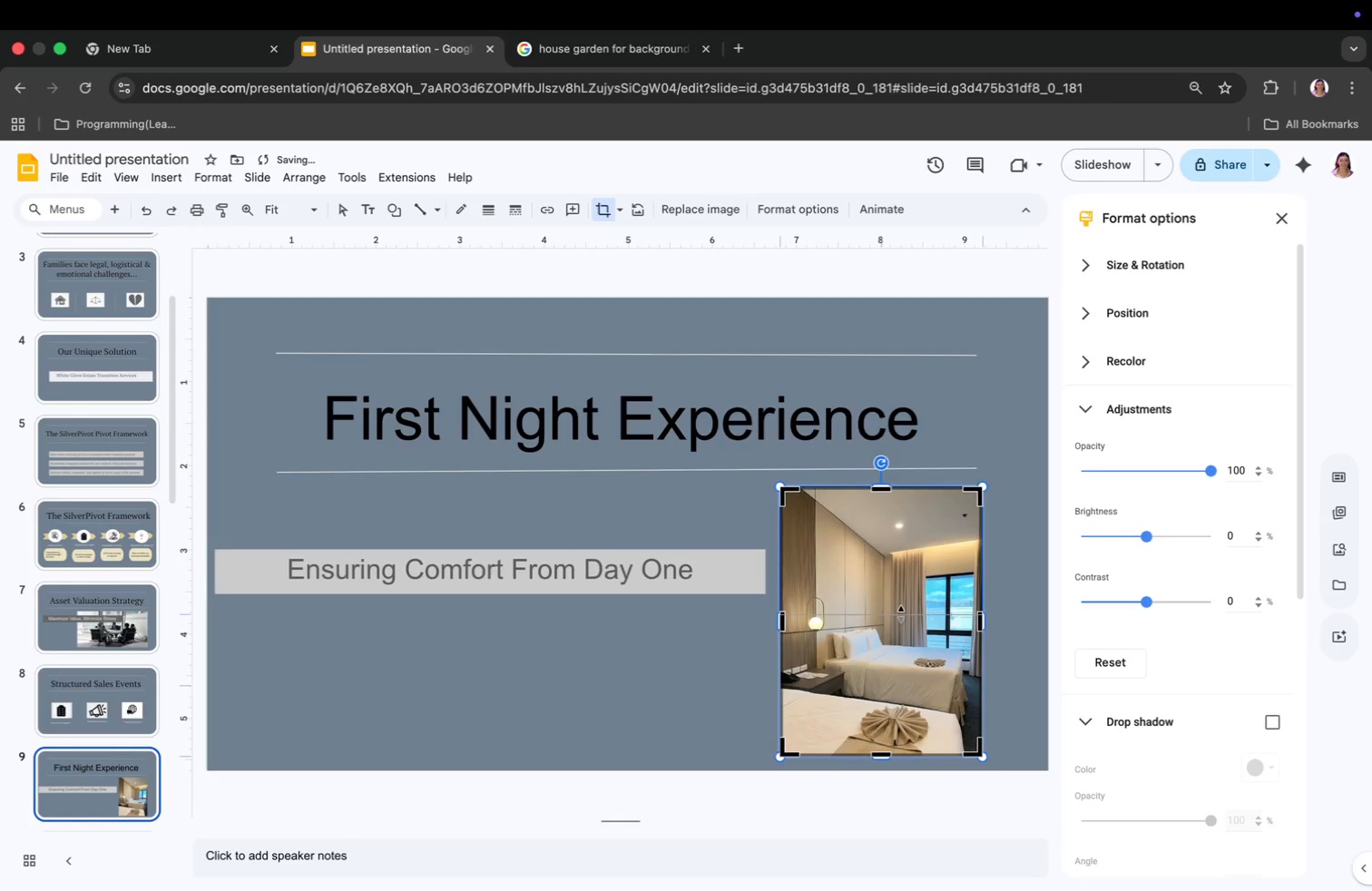 
left_click([730, 694])
 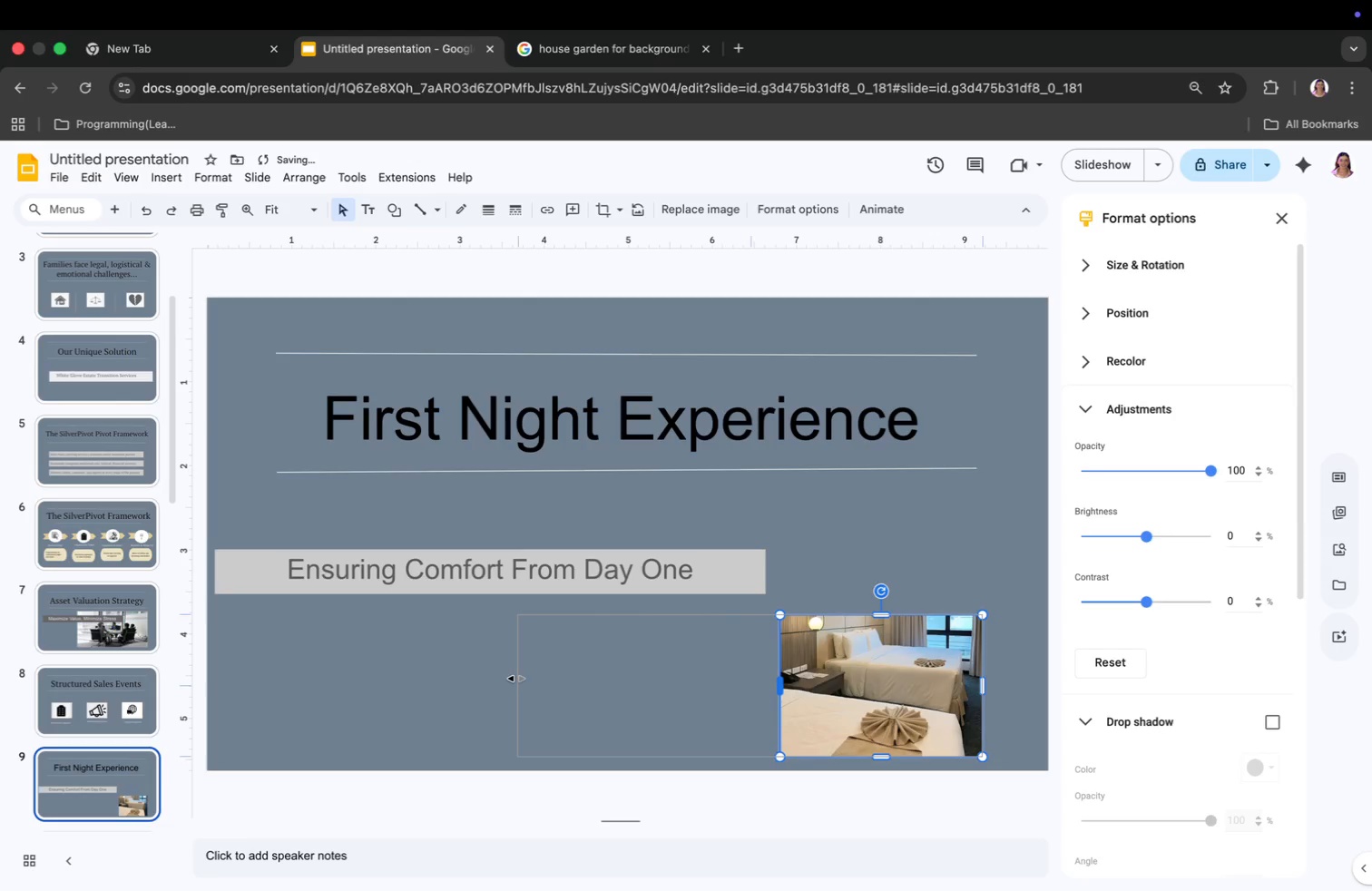 
left_click_drag(start_coordinate=[777, 678], to_coordinate=[477, 681])
 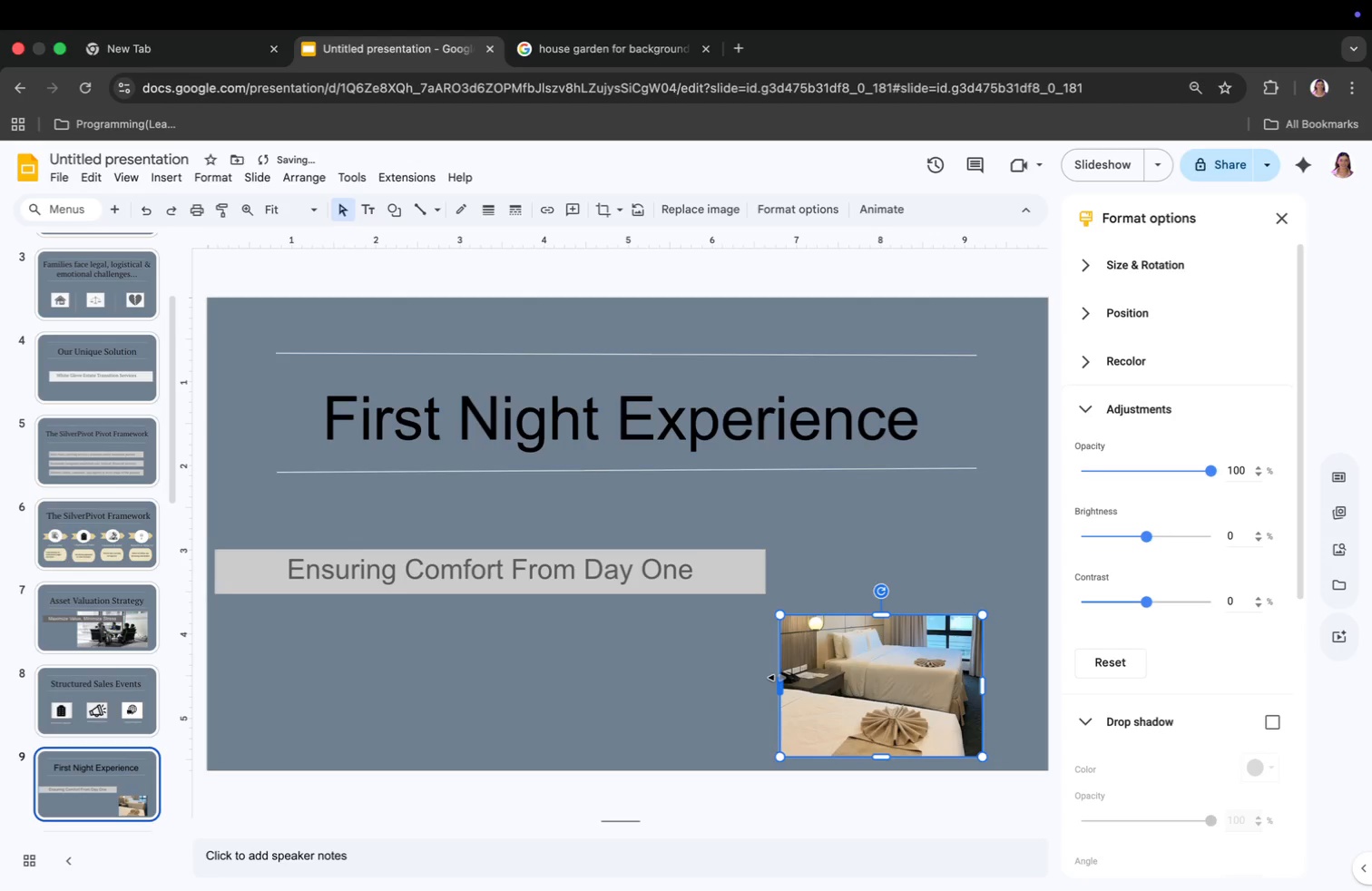 
left_click_drag(start_coordinate=[733, 612], to_coordinate=[739, 509])
 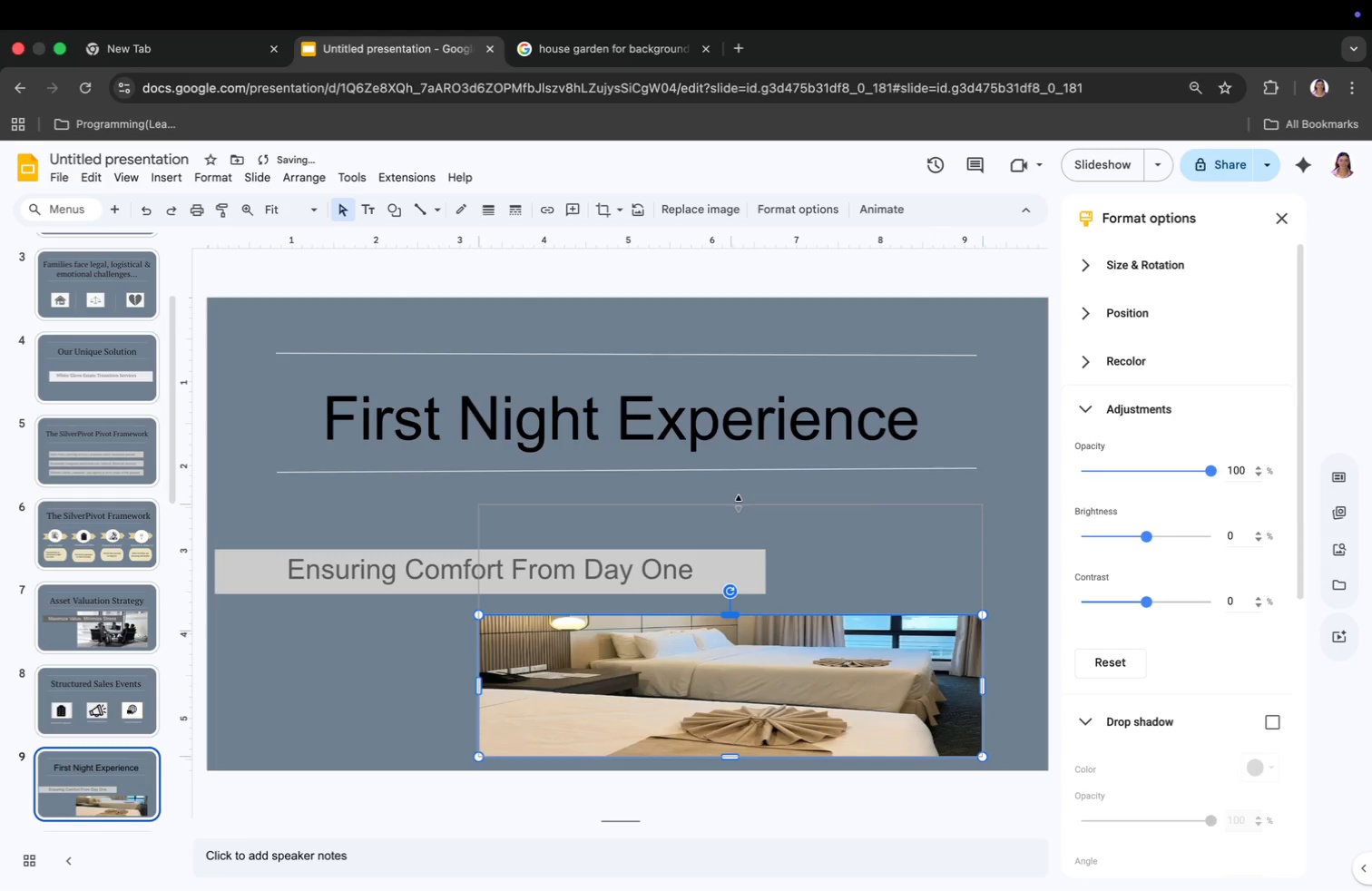 
left_click_drag(start_coordinate=[481, 639], to_coordinate=[419, 635])
 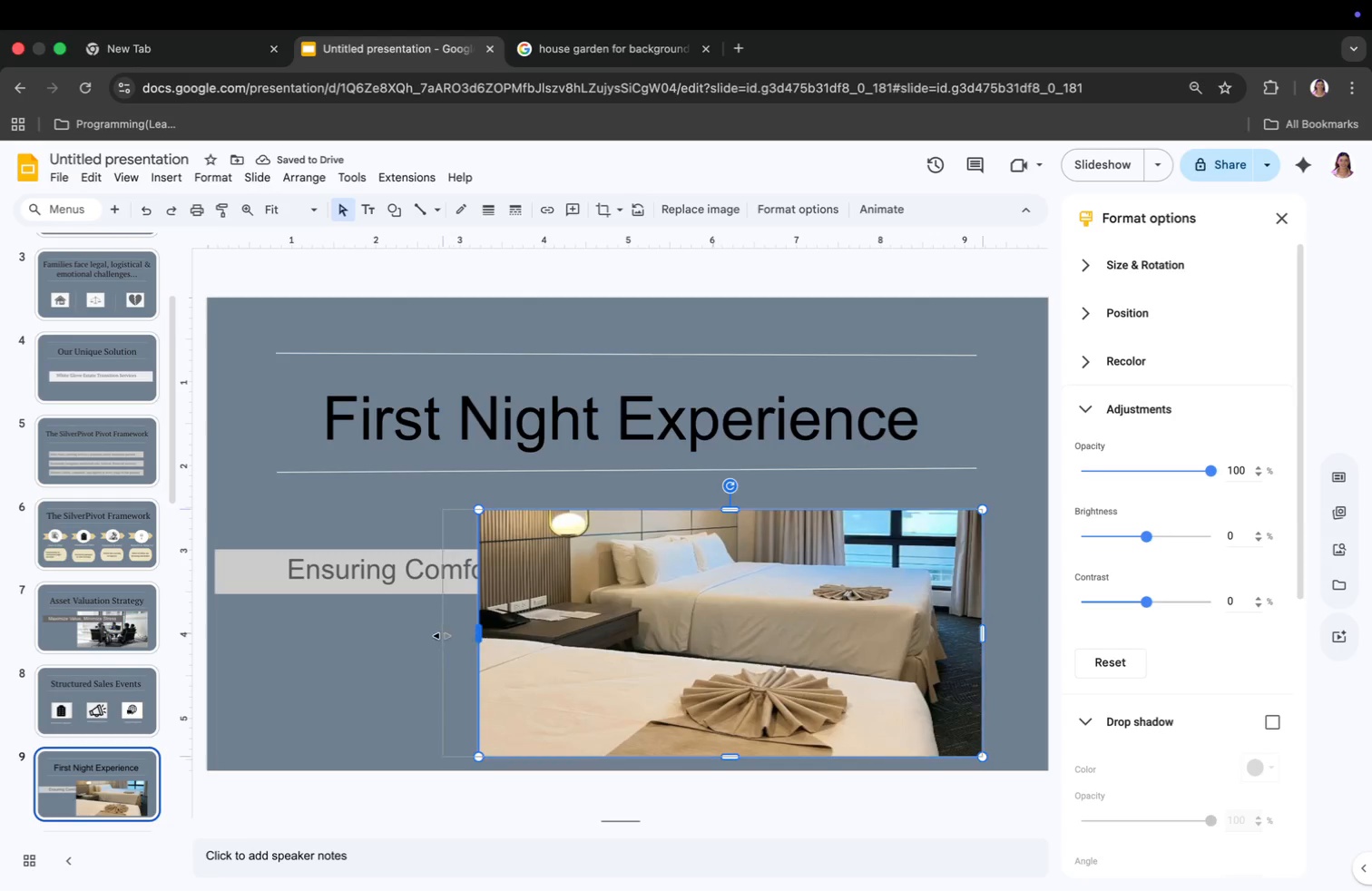 
left_click_drag(start_coordinate=[697, 755], to_coordinate=[705, 725])
 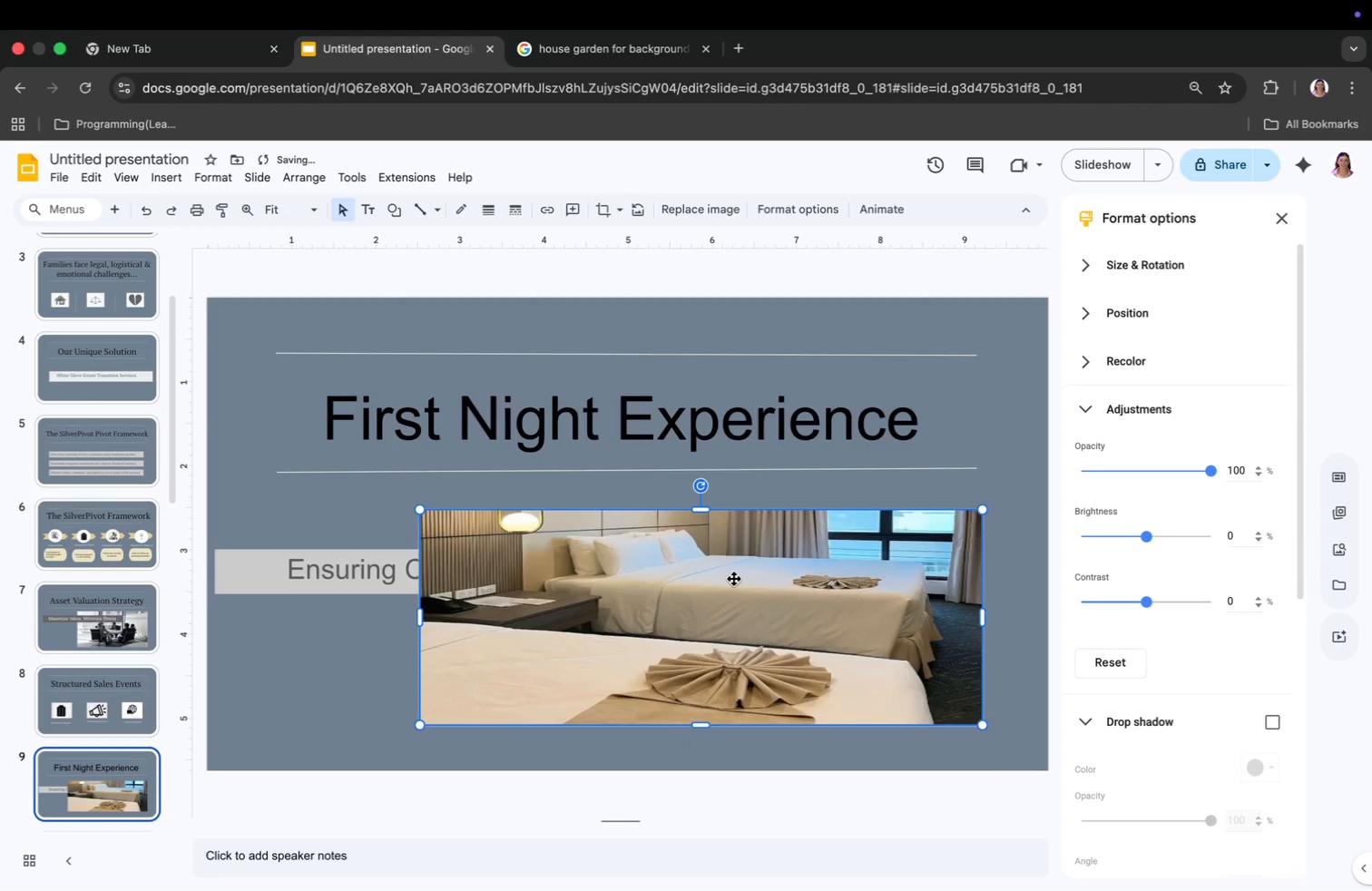 
right_click([716, 596])
 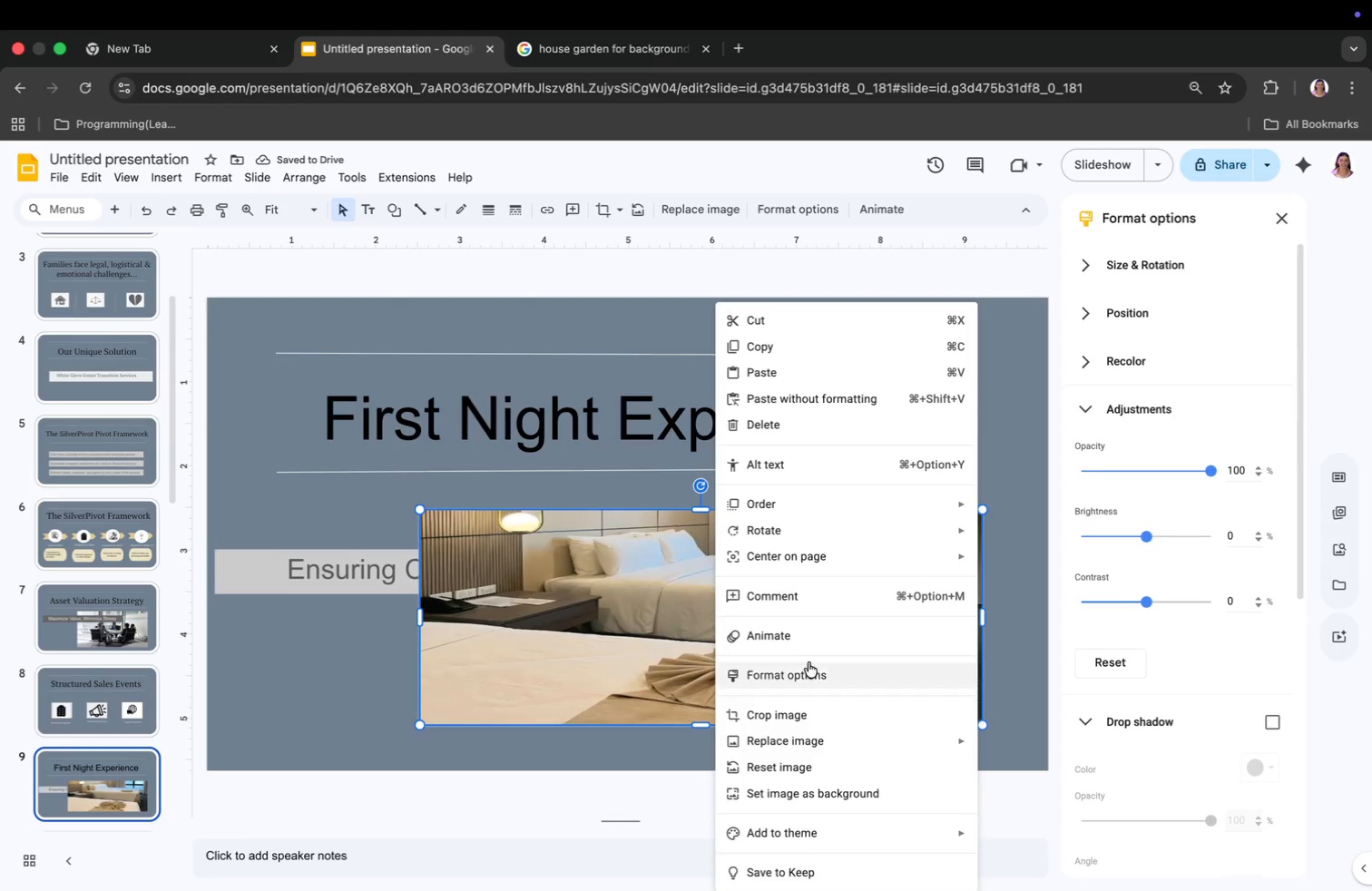 
left_click([805, 504])
 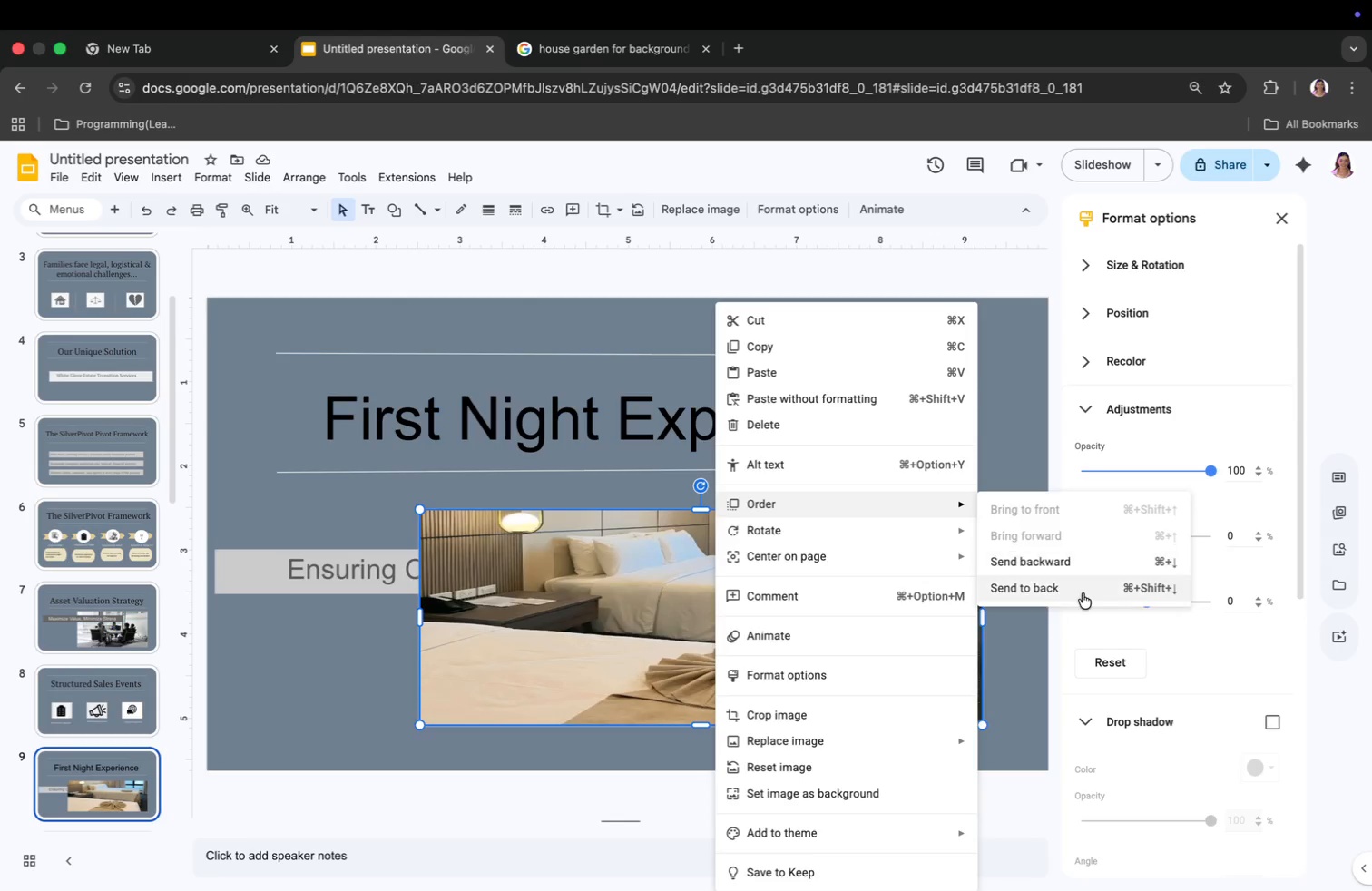 
left_click([1083, 593])
 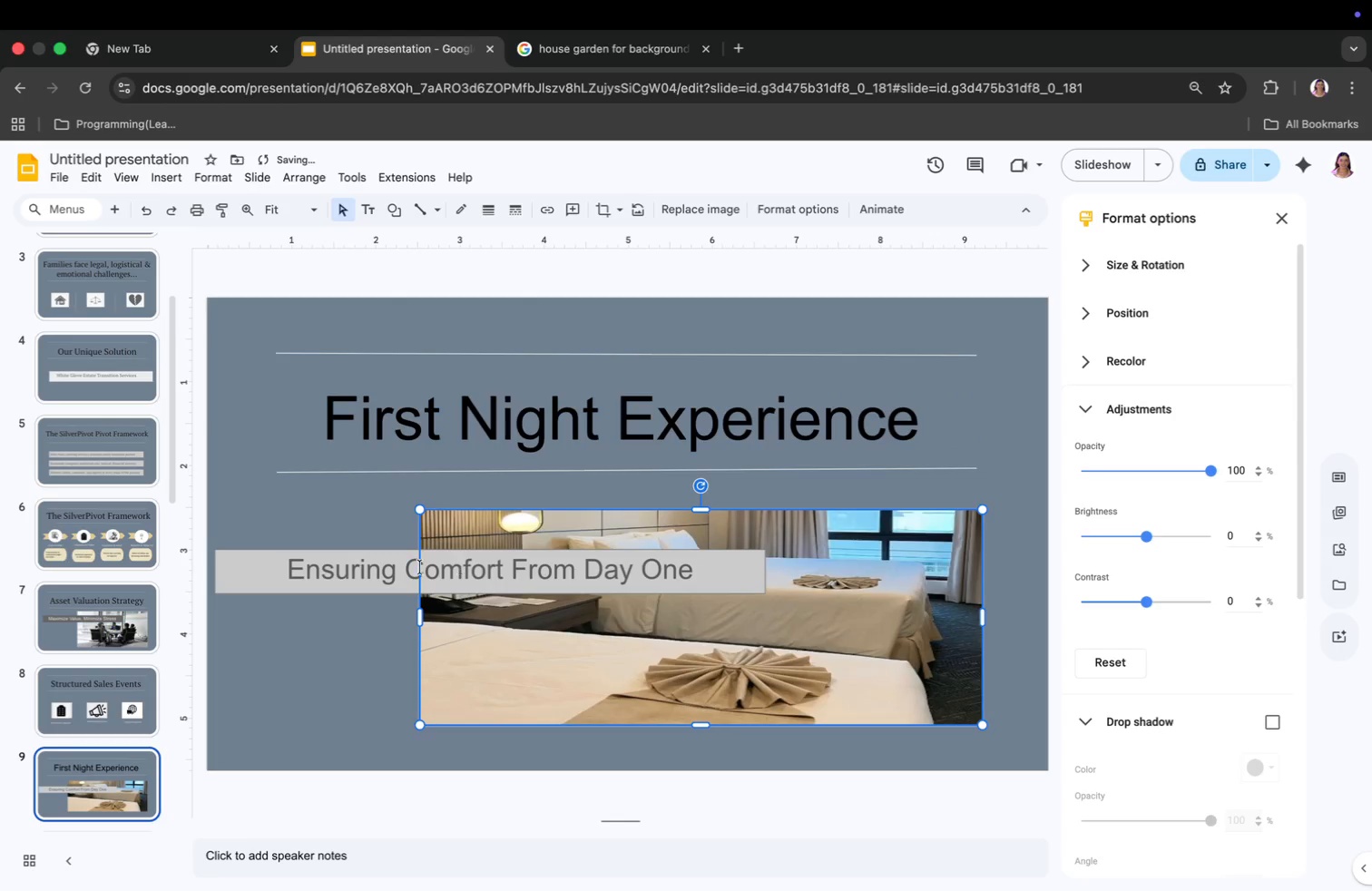 
left_click([391, 567])
 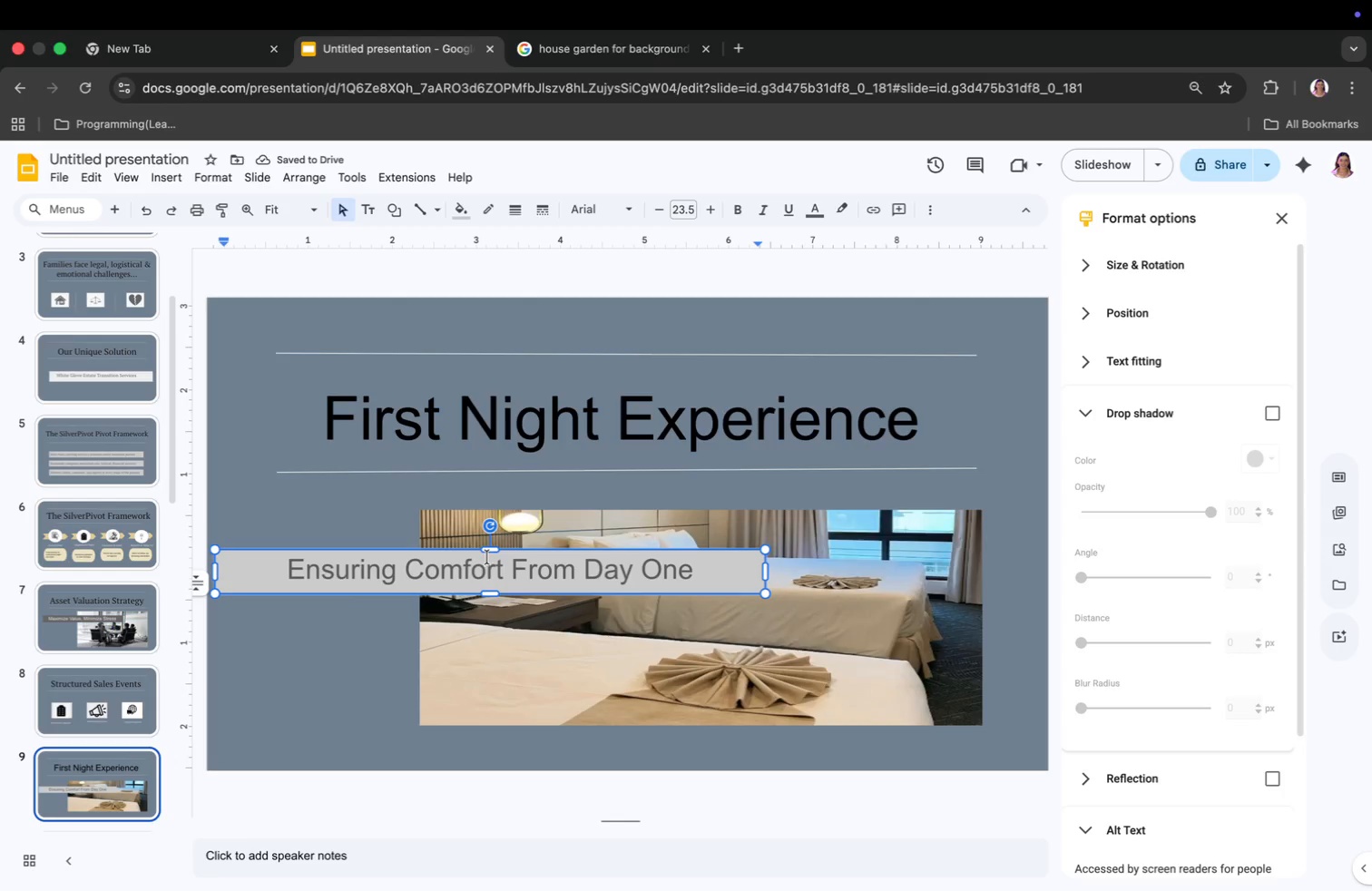 
left_click([492, 564])
 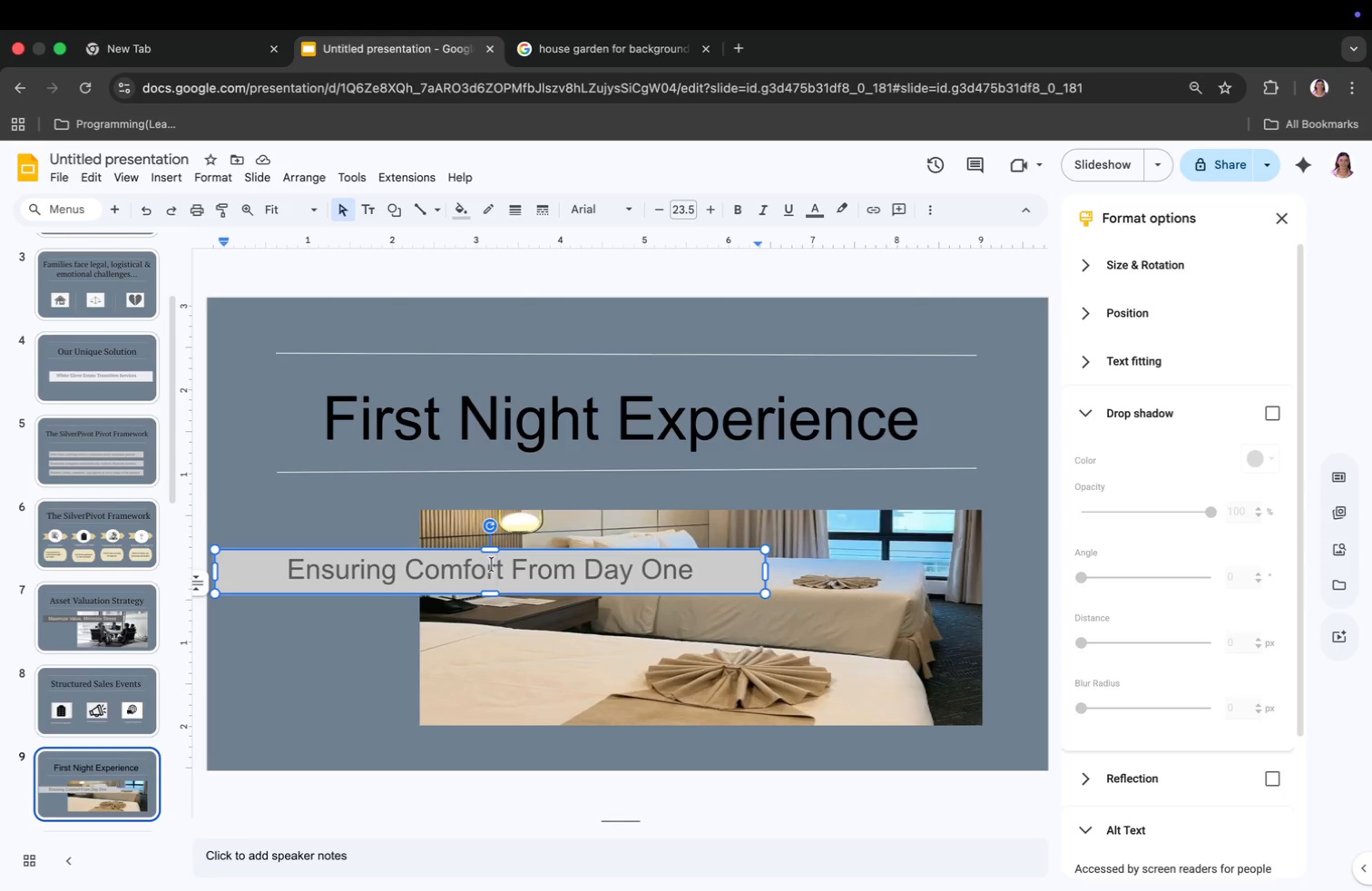 
key(Meta+CommandLeft)
 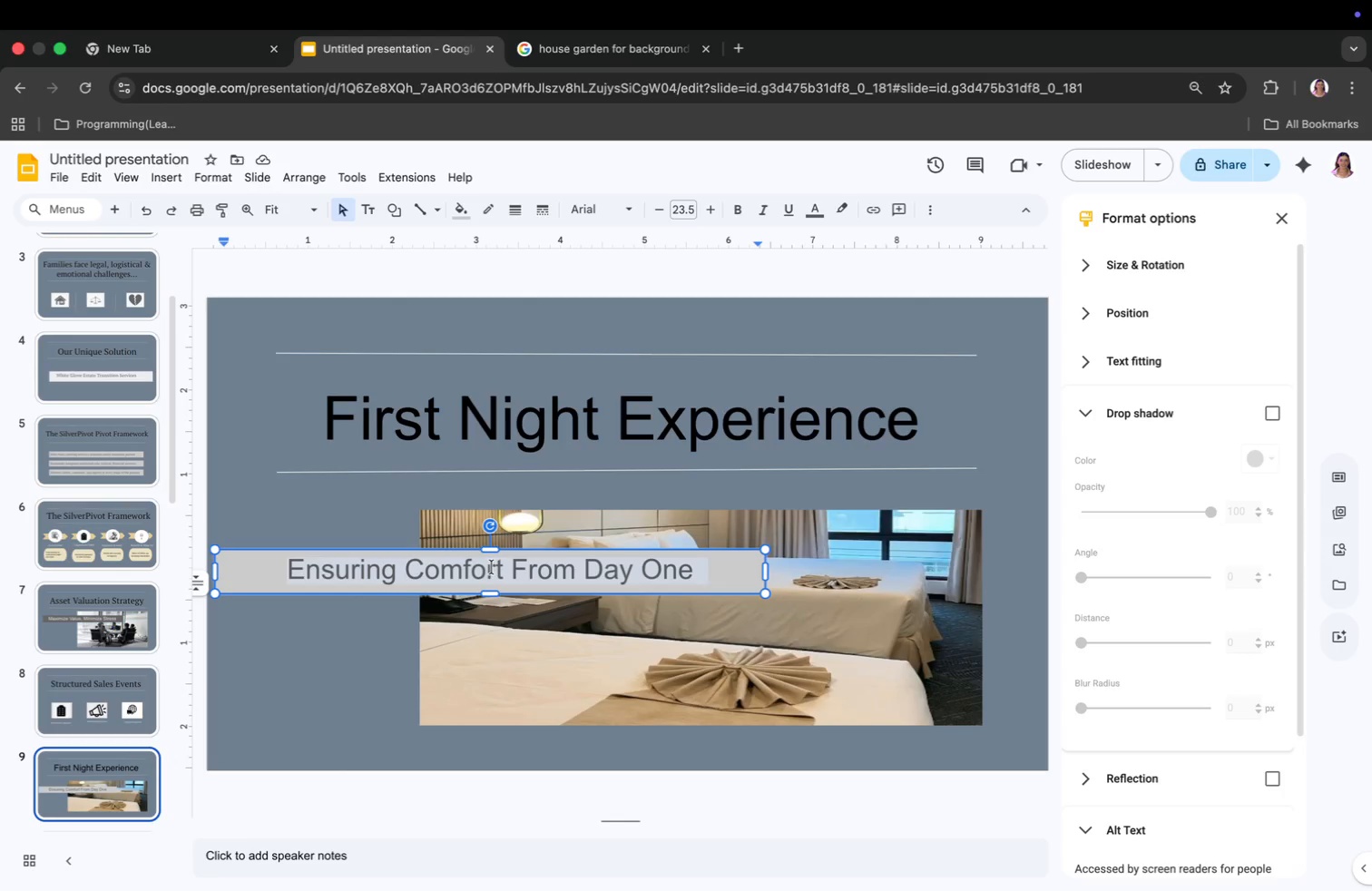 
key(Meta+A)
 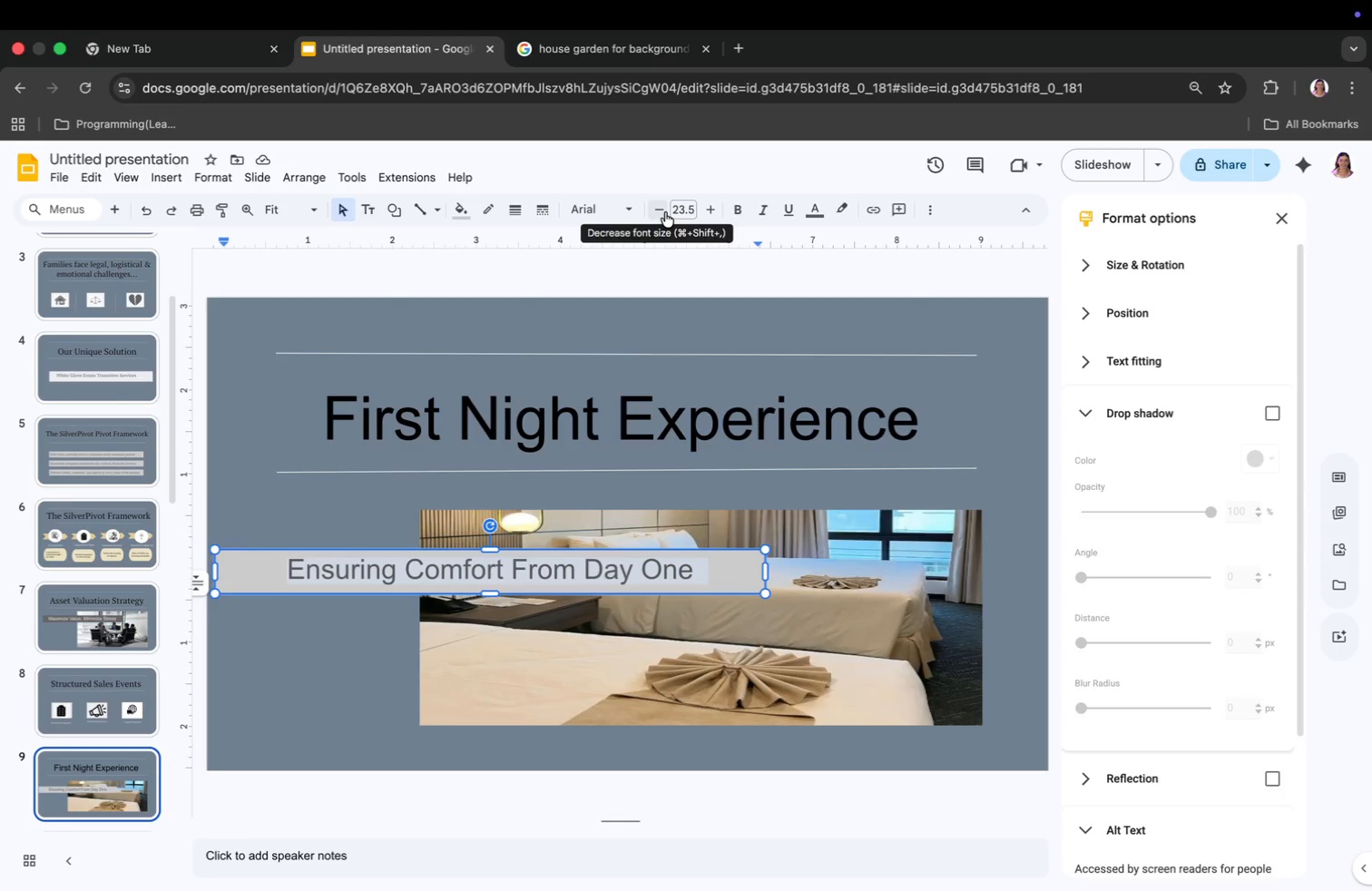 
double_click([665, 212])
 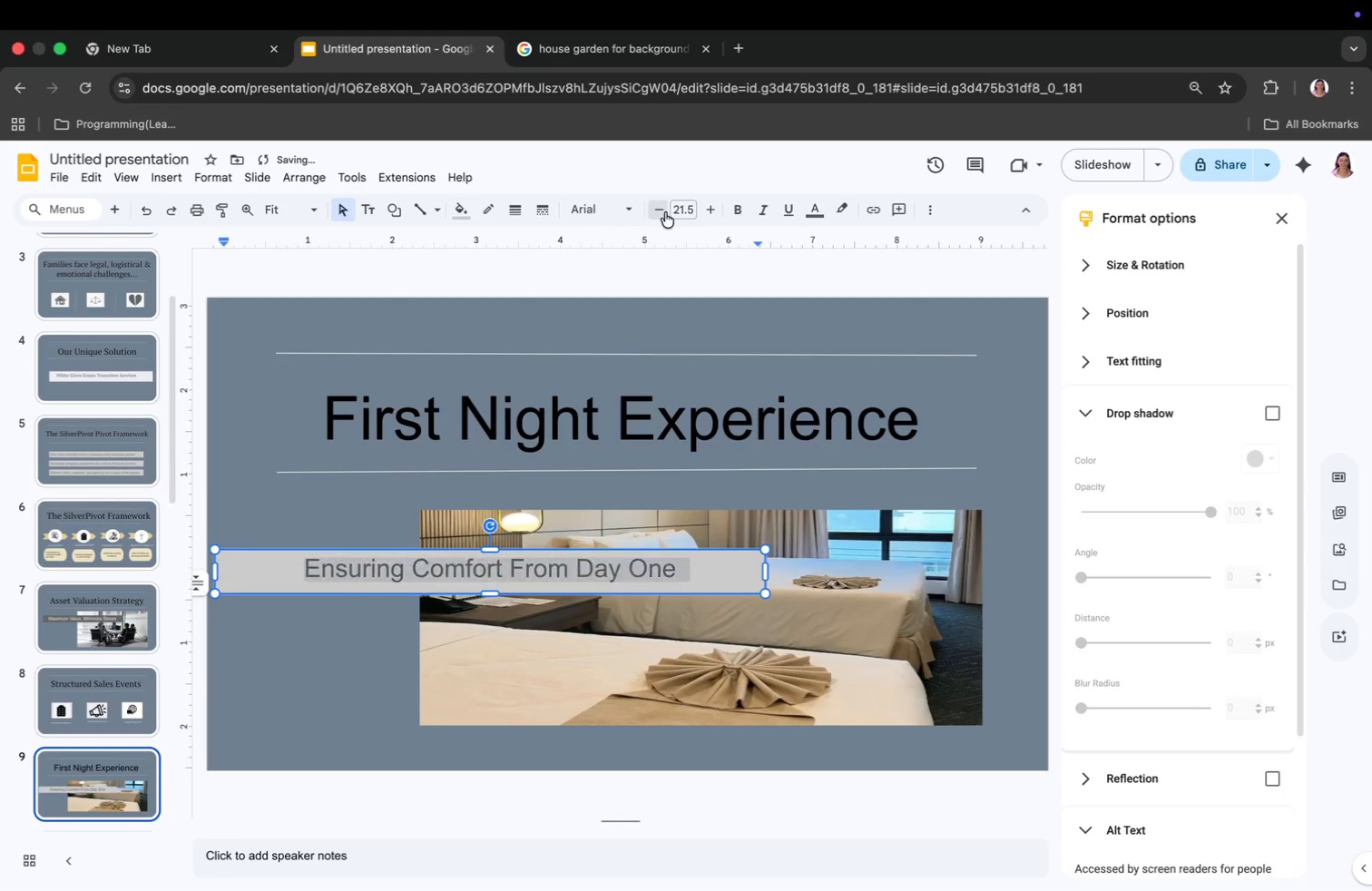 
triple_click([665, 212])
 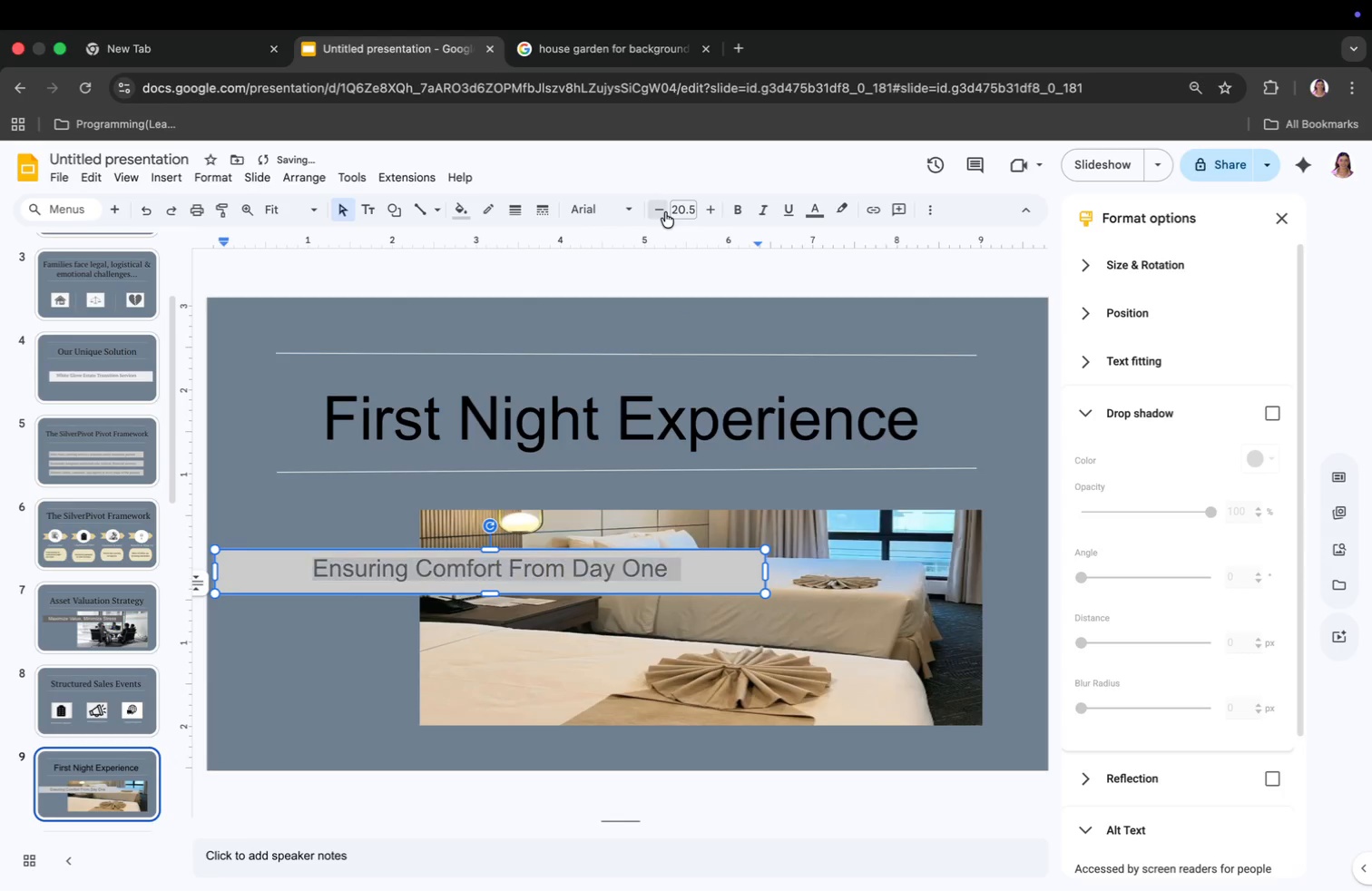 
triple_click([665, 212])
 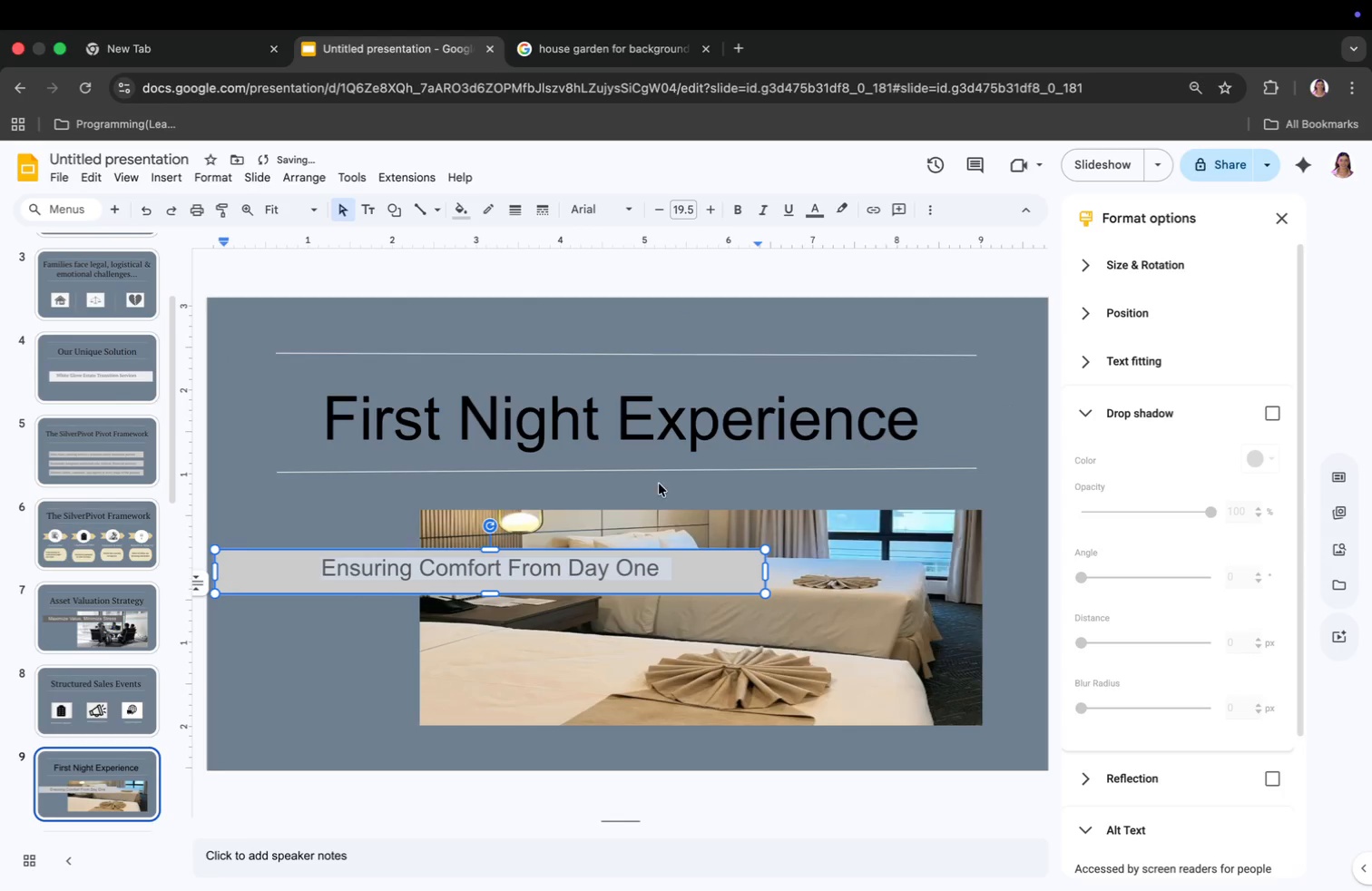 
left_click([688, 587])
 